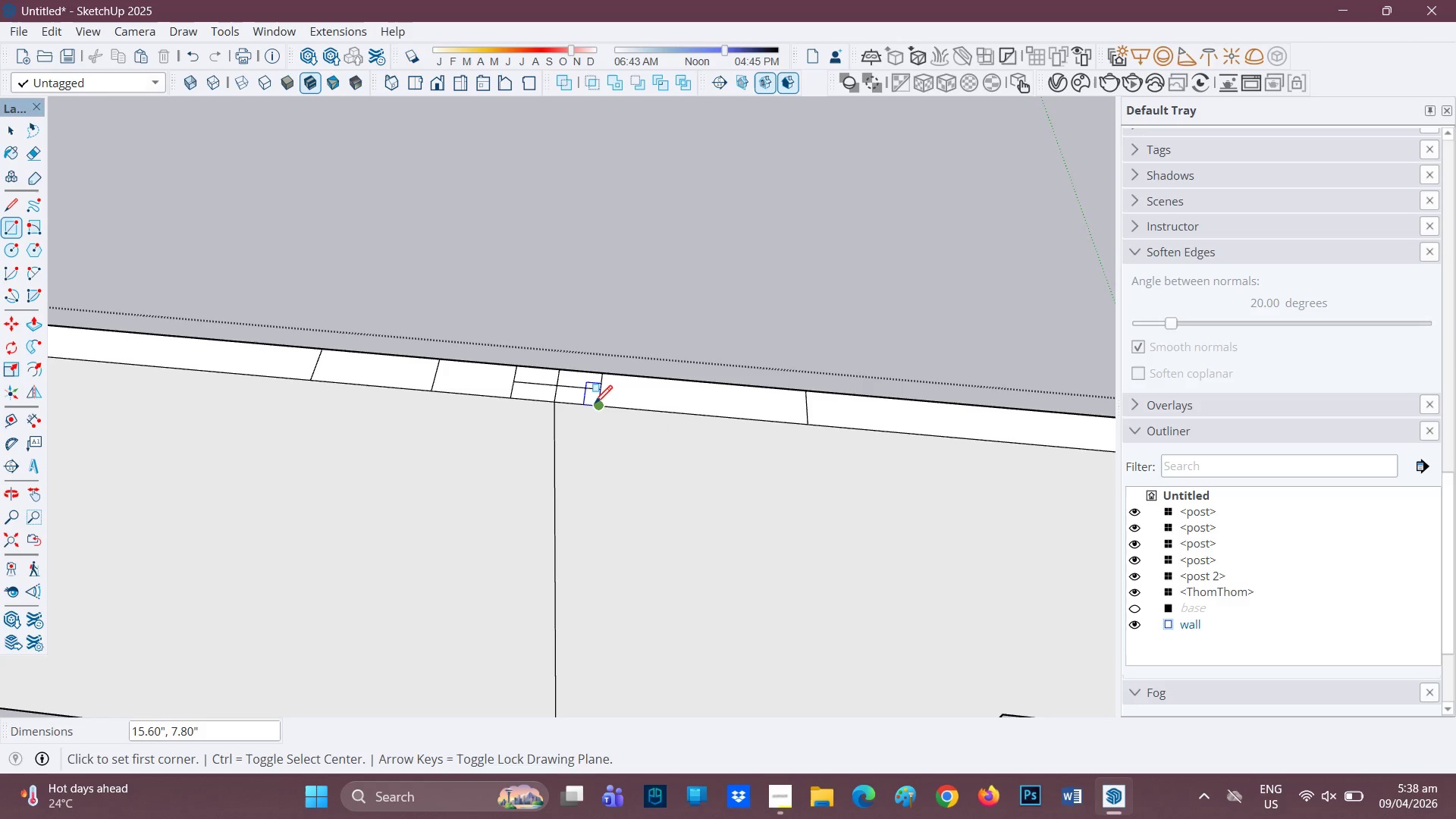 
key(E)
 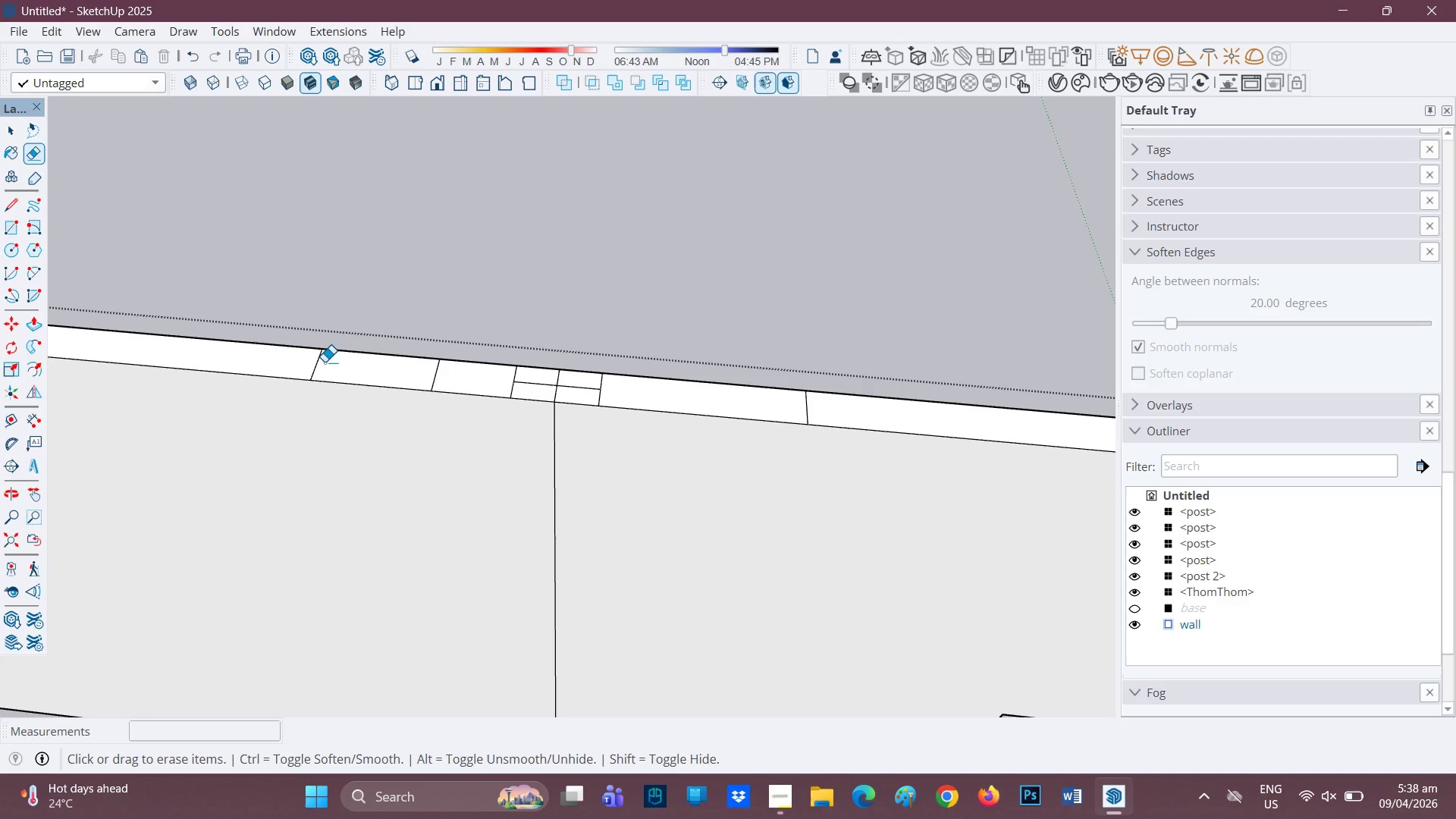 
left_click_drag(start_coordinate=[316, 363], to_coordinate=[325, 369])
 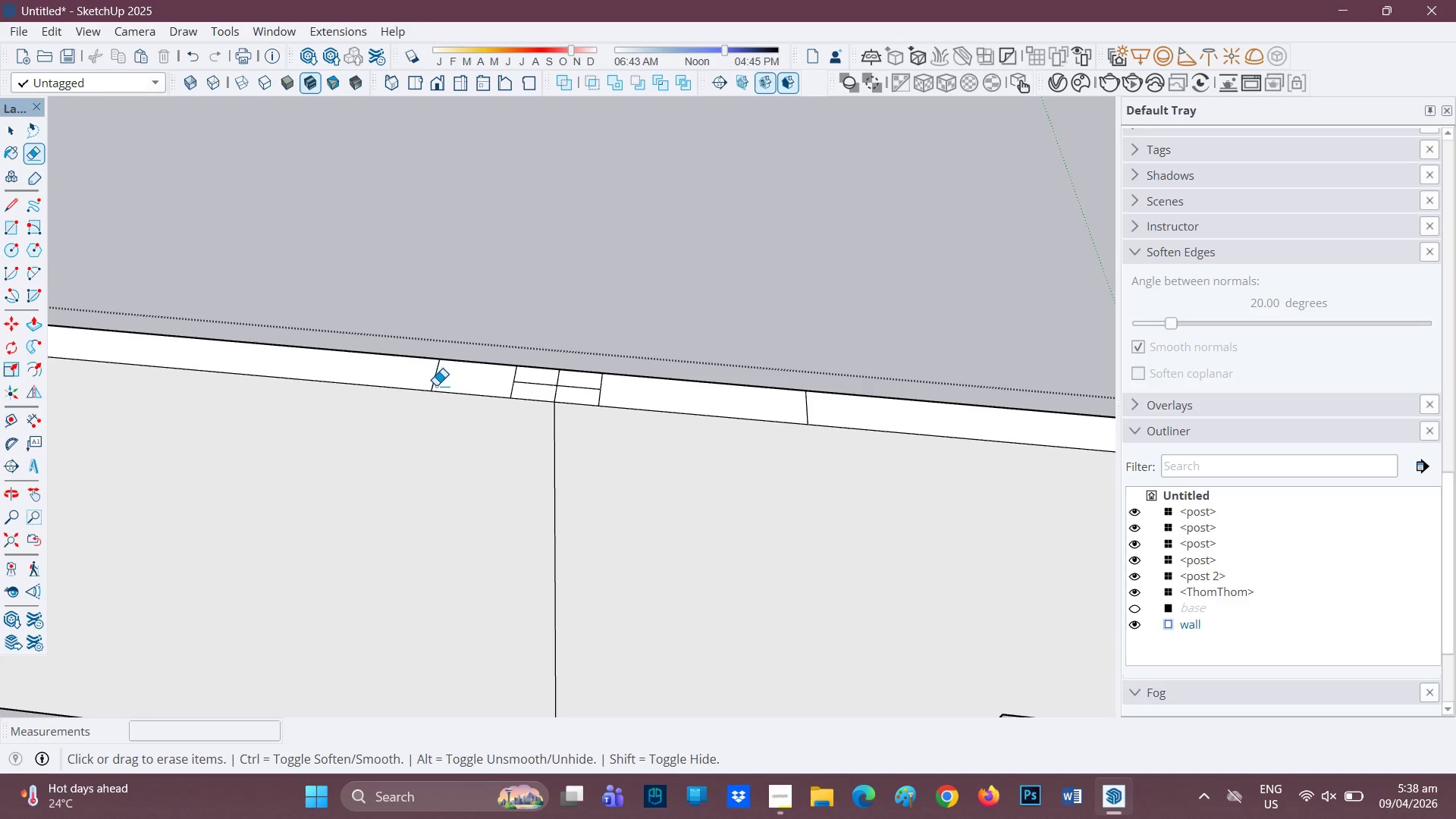 
left_click_drag(start_coordinate=[436, 385], to_coordinate=[441, 382])
 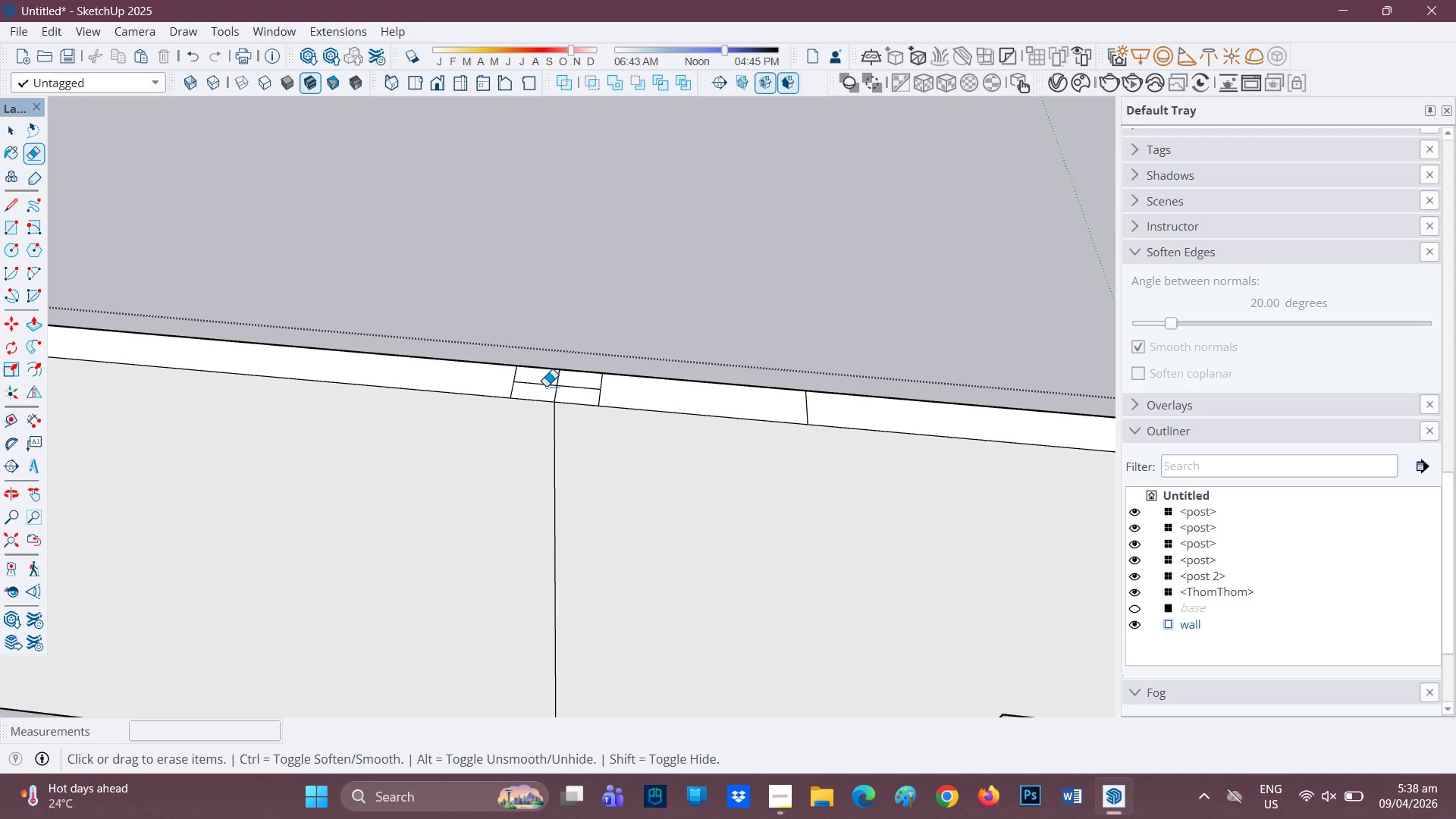 
left_click_drag(start_coordinate=[546, 386], to_coordinate=[575, 384])
 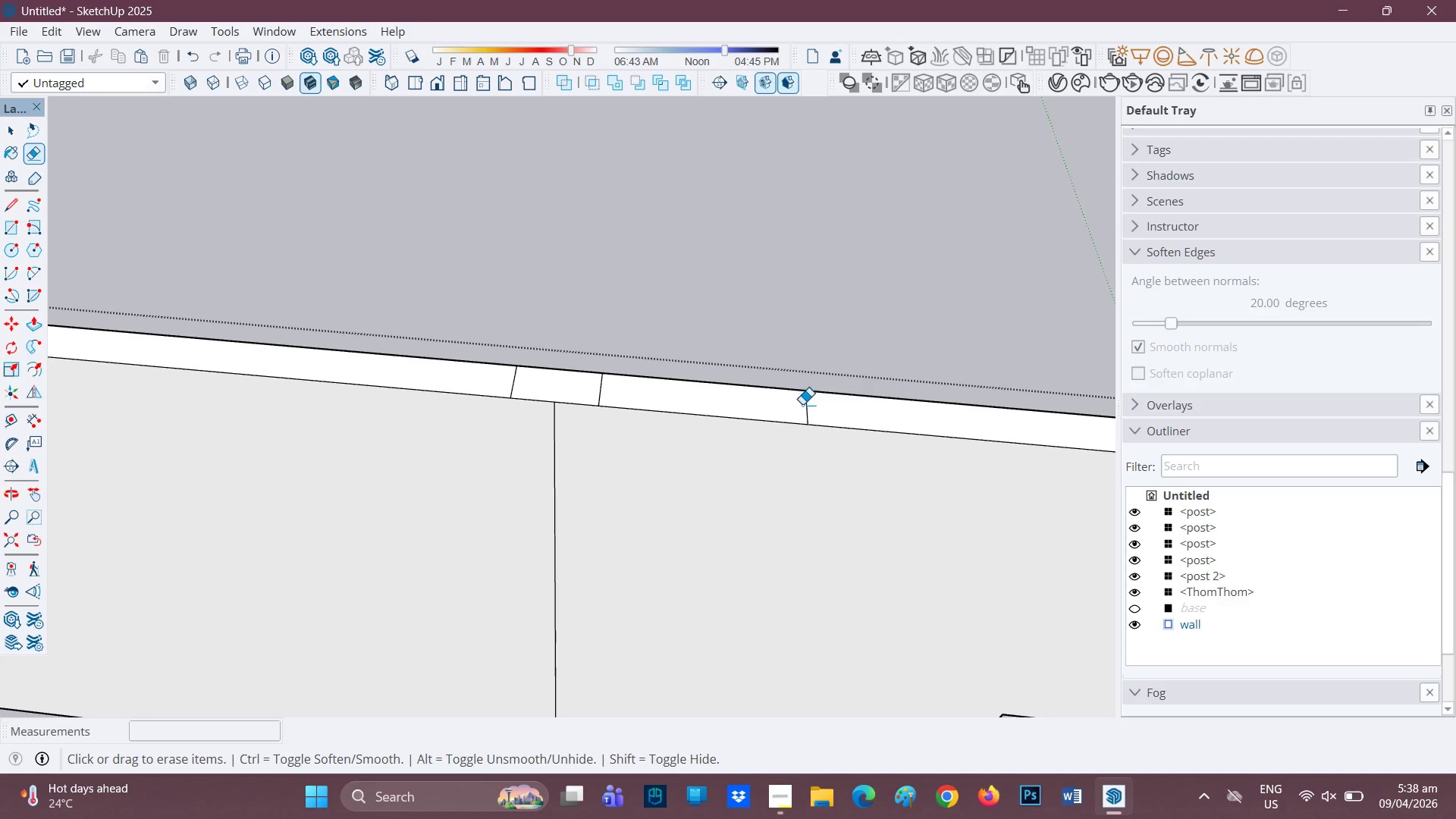 
left_click_drag(start_coordinate=[802, 406], to_coordinate=[813, 407])
 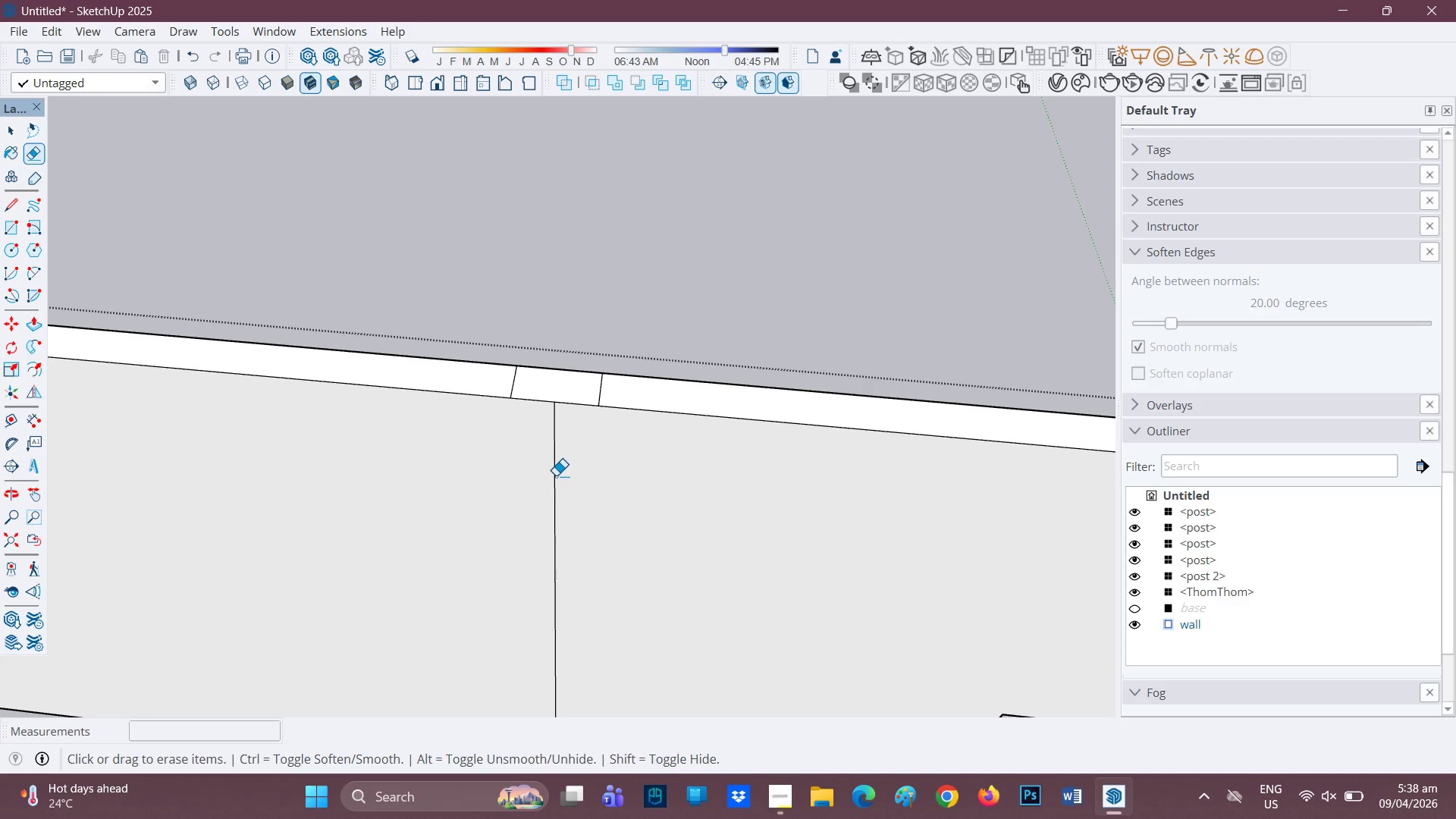 
left_click_drag(start_coordinate=[555, 475], to_coordinate=[560, 475])
 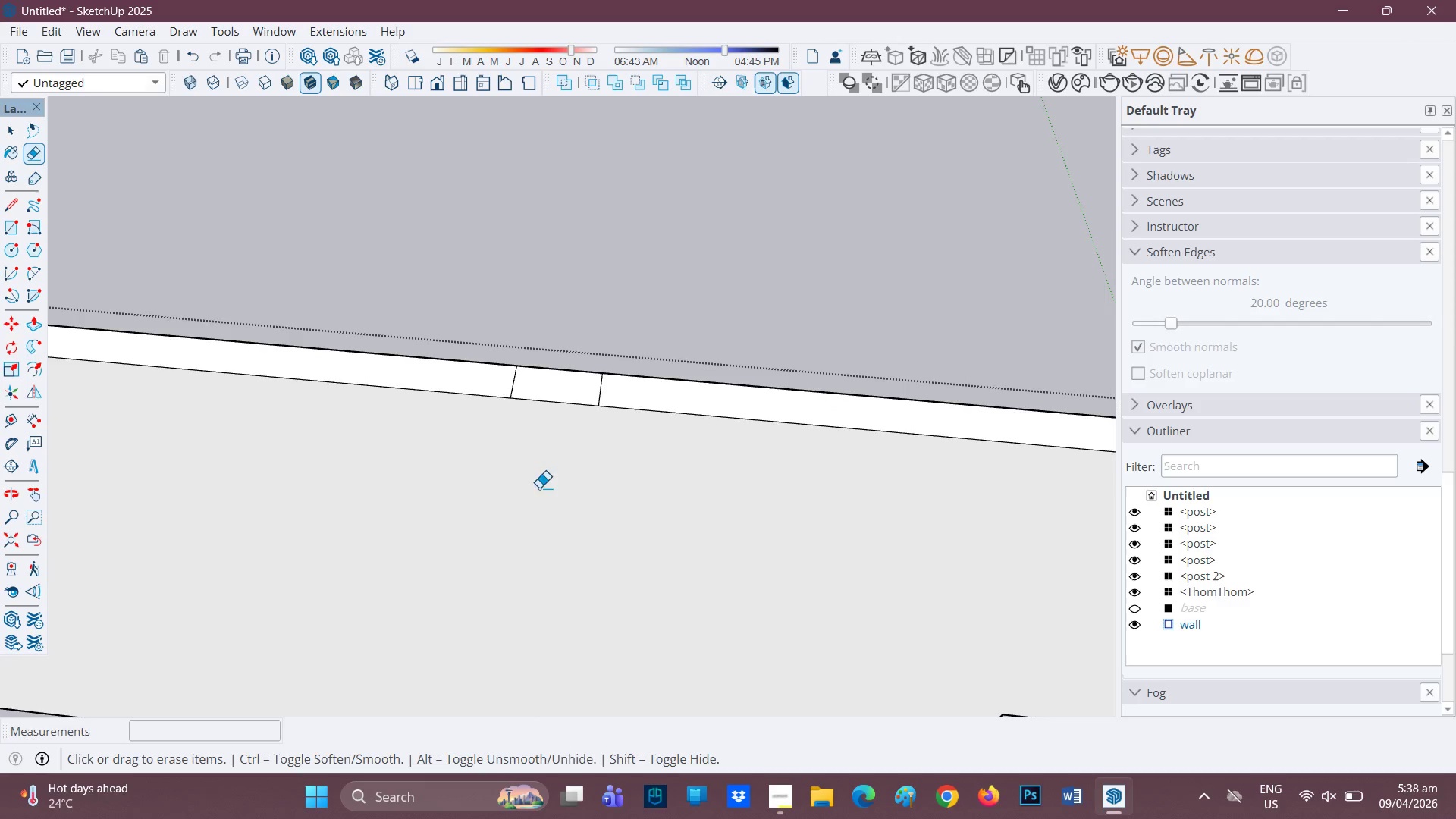 
scroll: coordinate [540, 494], scroll_direction: down, amount: 3.0
 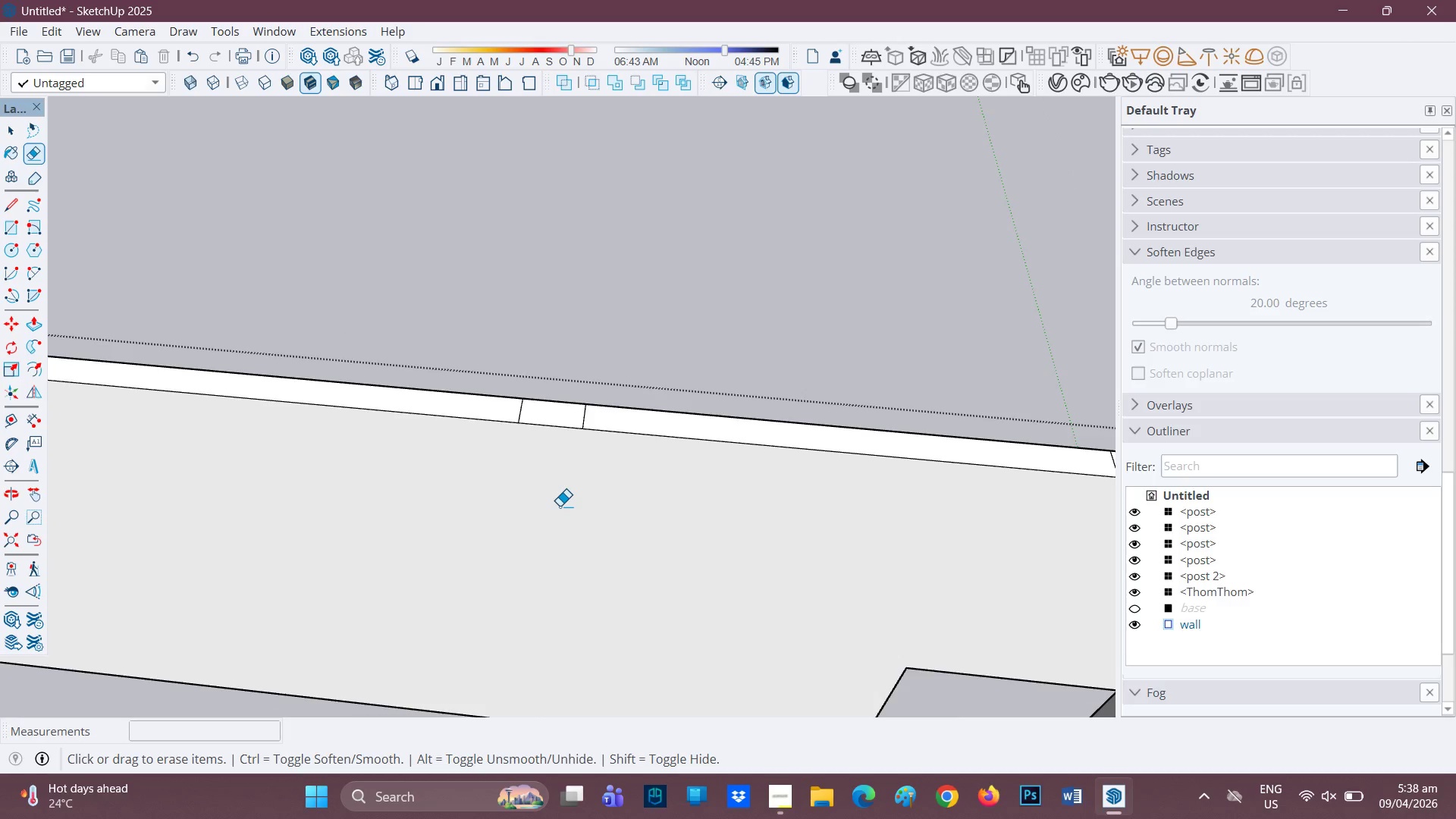 
key(P)
 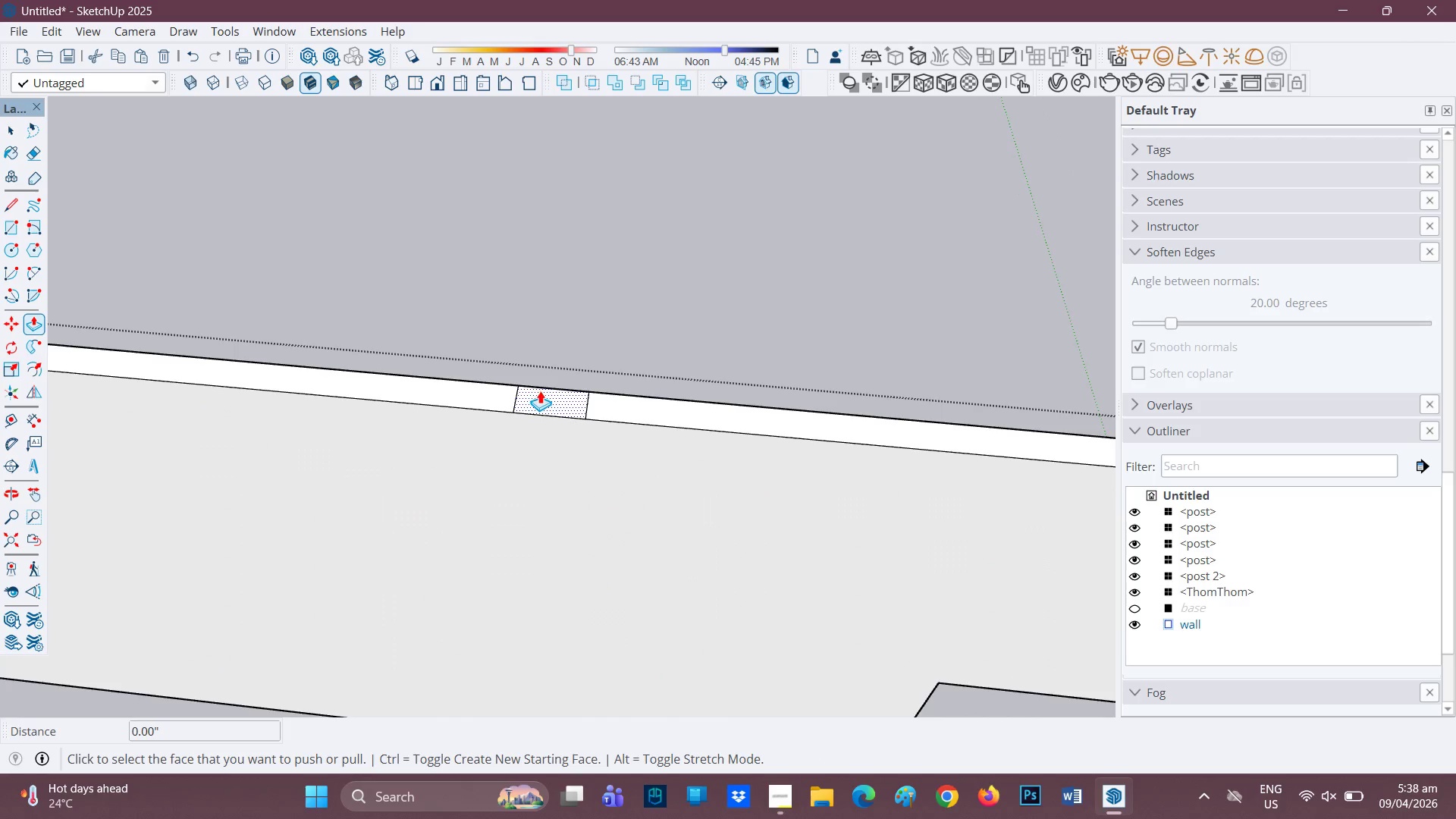 
scroll: coordinate [560, 506], scroll_direction: up, amount: 1.0
 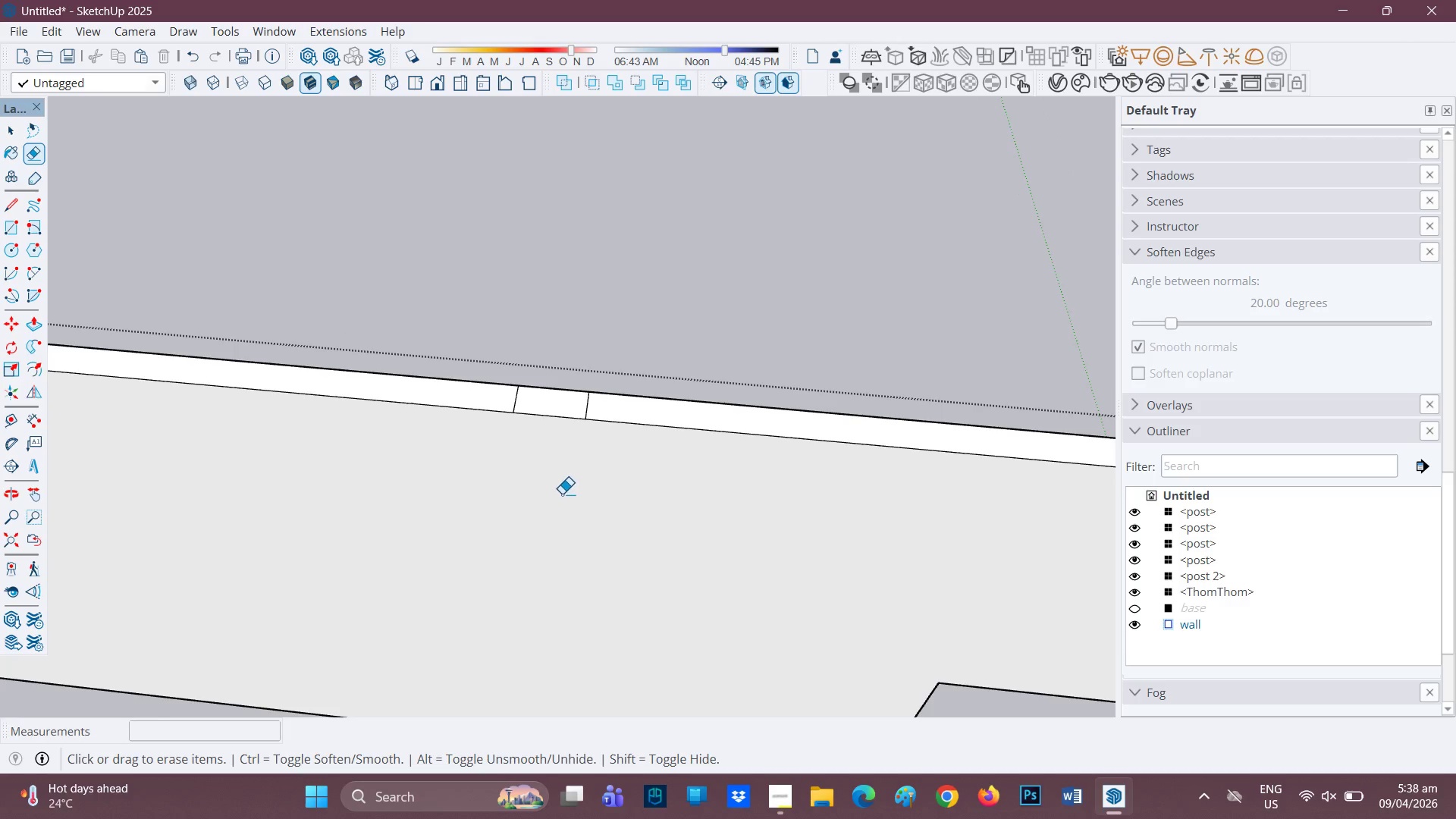 
left_click([542, 392])
 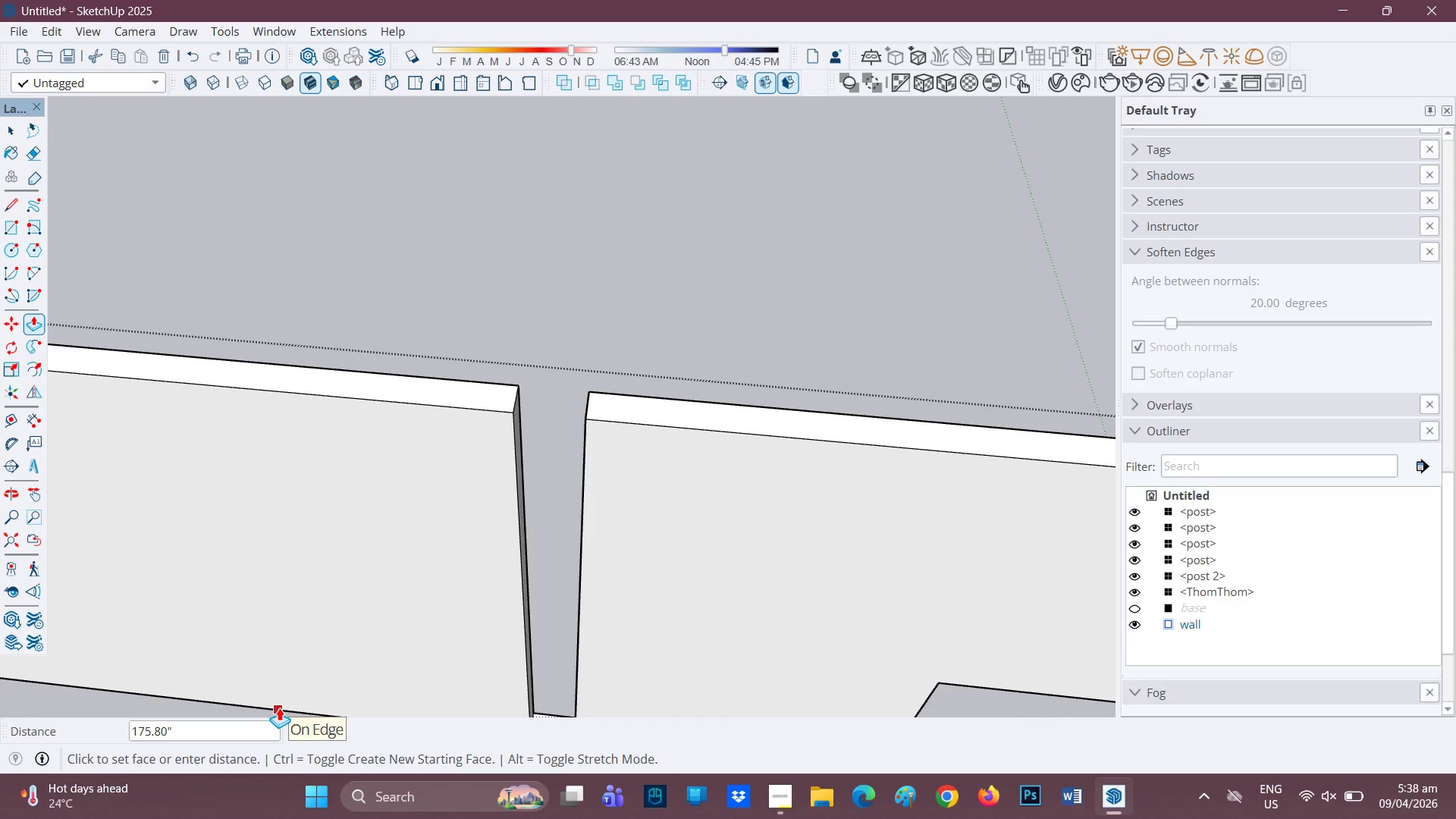 
scroll: coordinate [419, 648], scroll_direction: down, amount: 5.0
 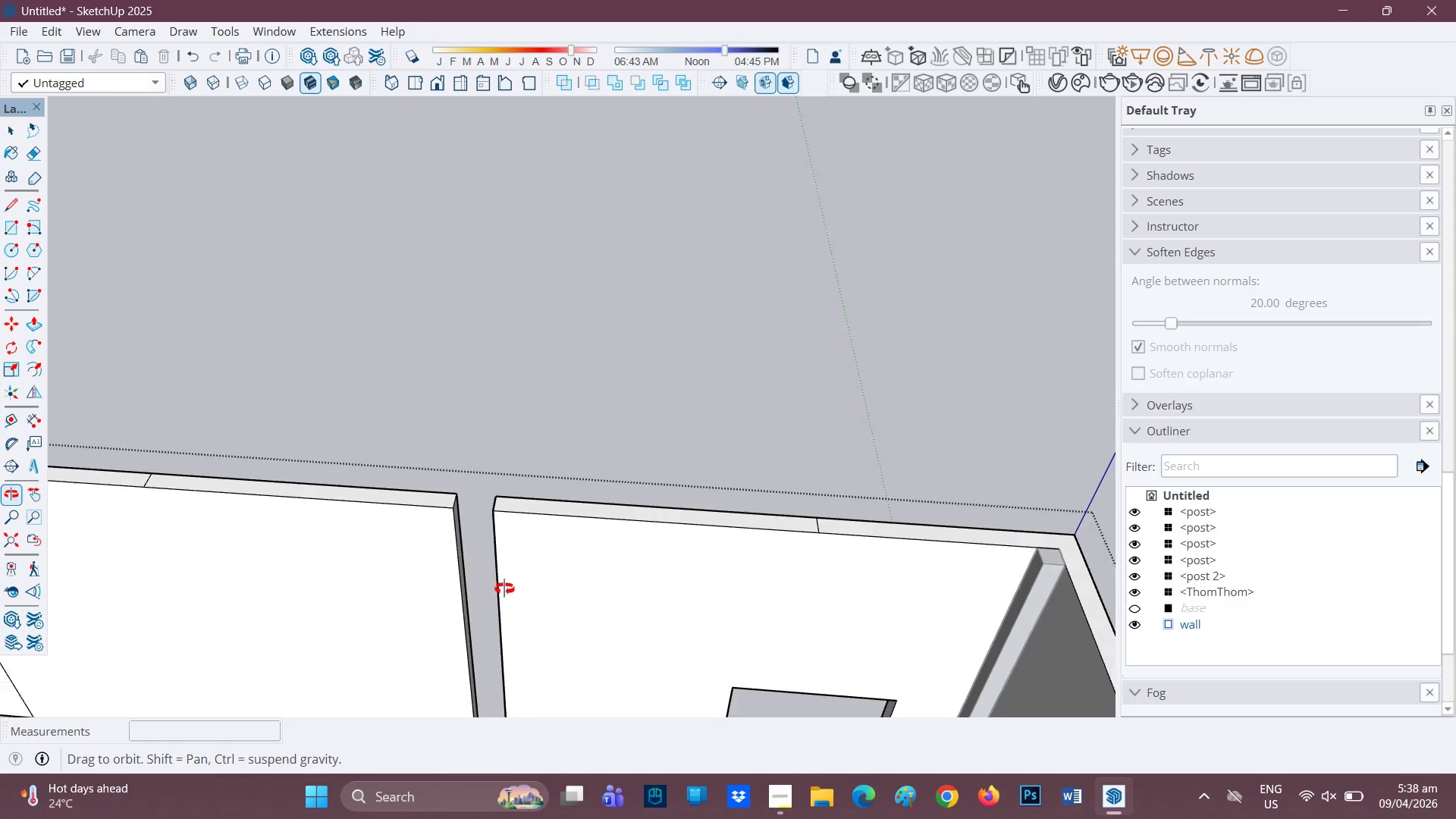 
type(hp)
 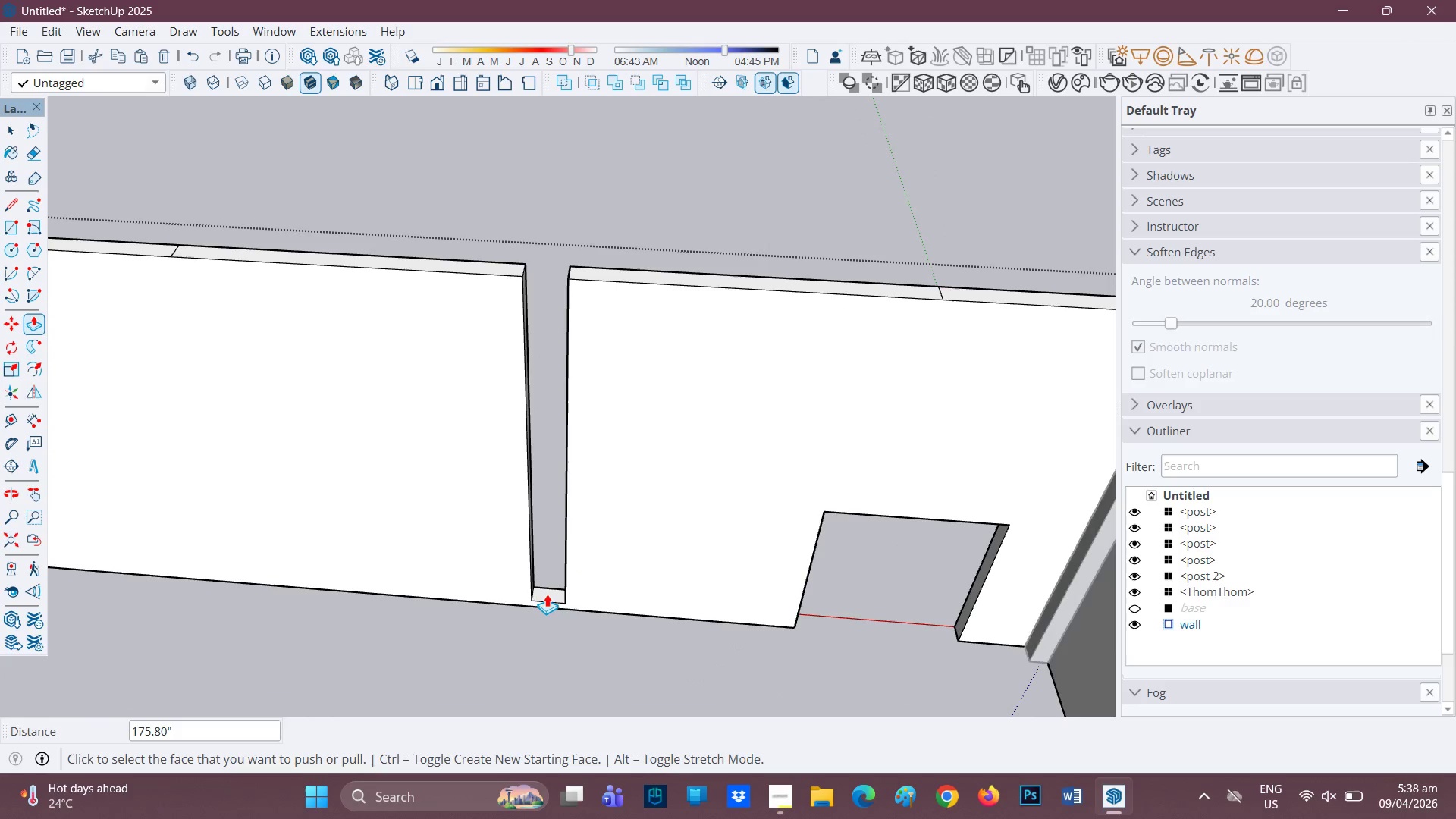 
left_click_drag(start_coordinate=[494, 636], to_coordinate=[562, 463])
 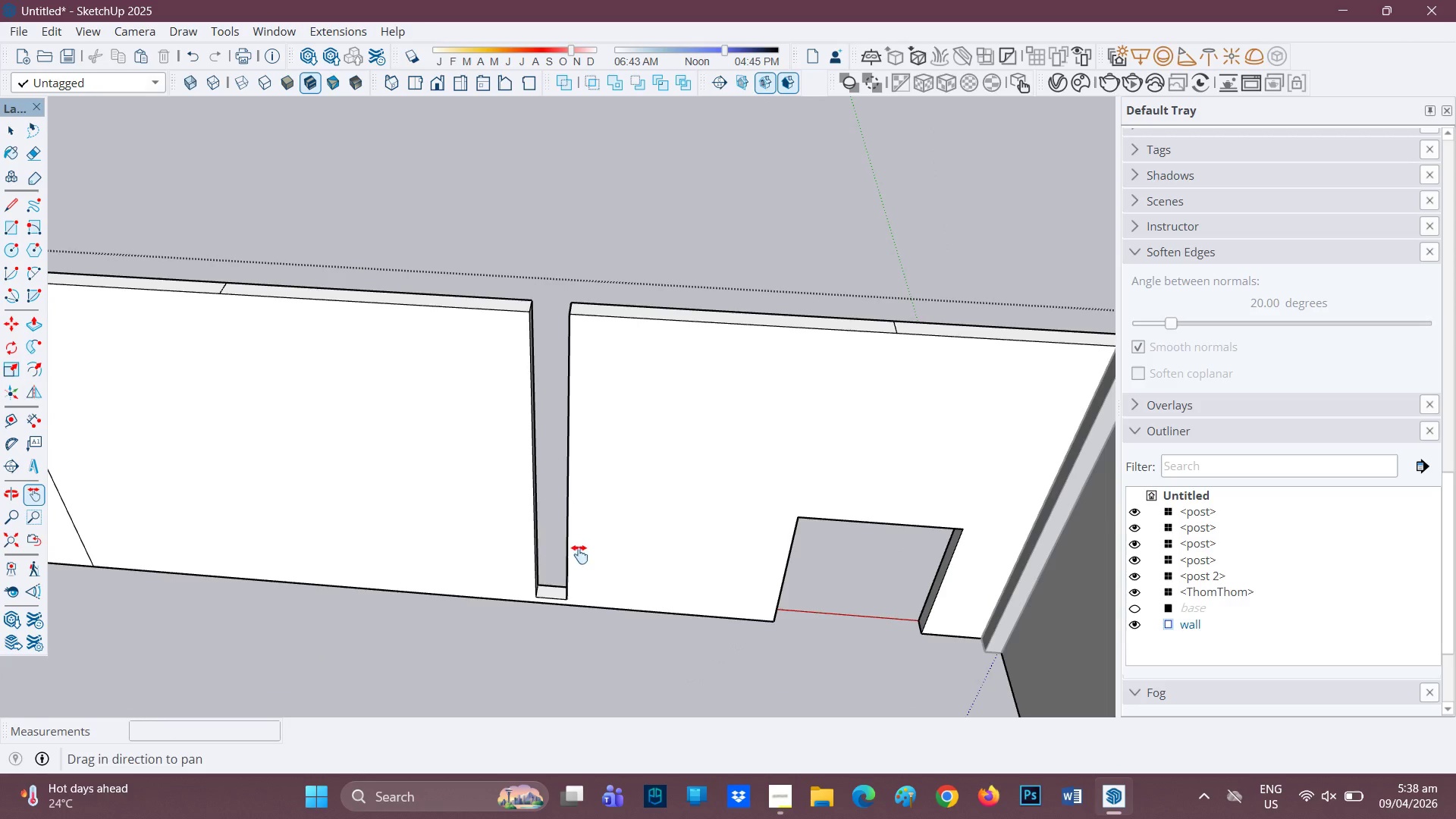 
scroll: coordinate [578, 563], scroll_direction: up, amount: 1.0
 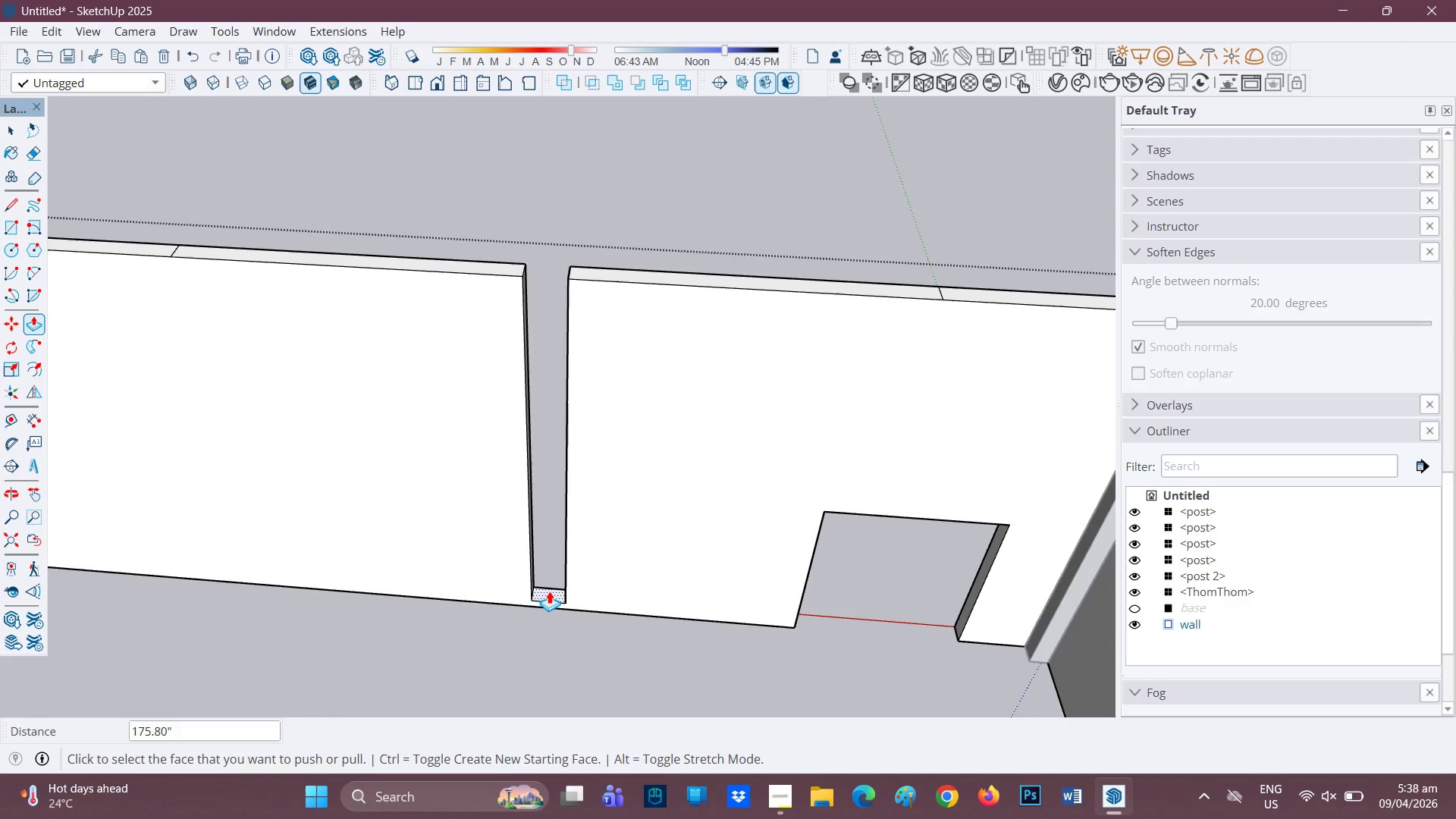 
left_click([549, 591])
 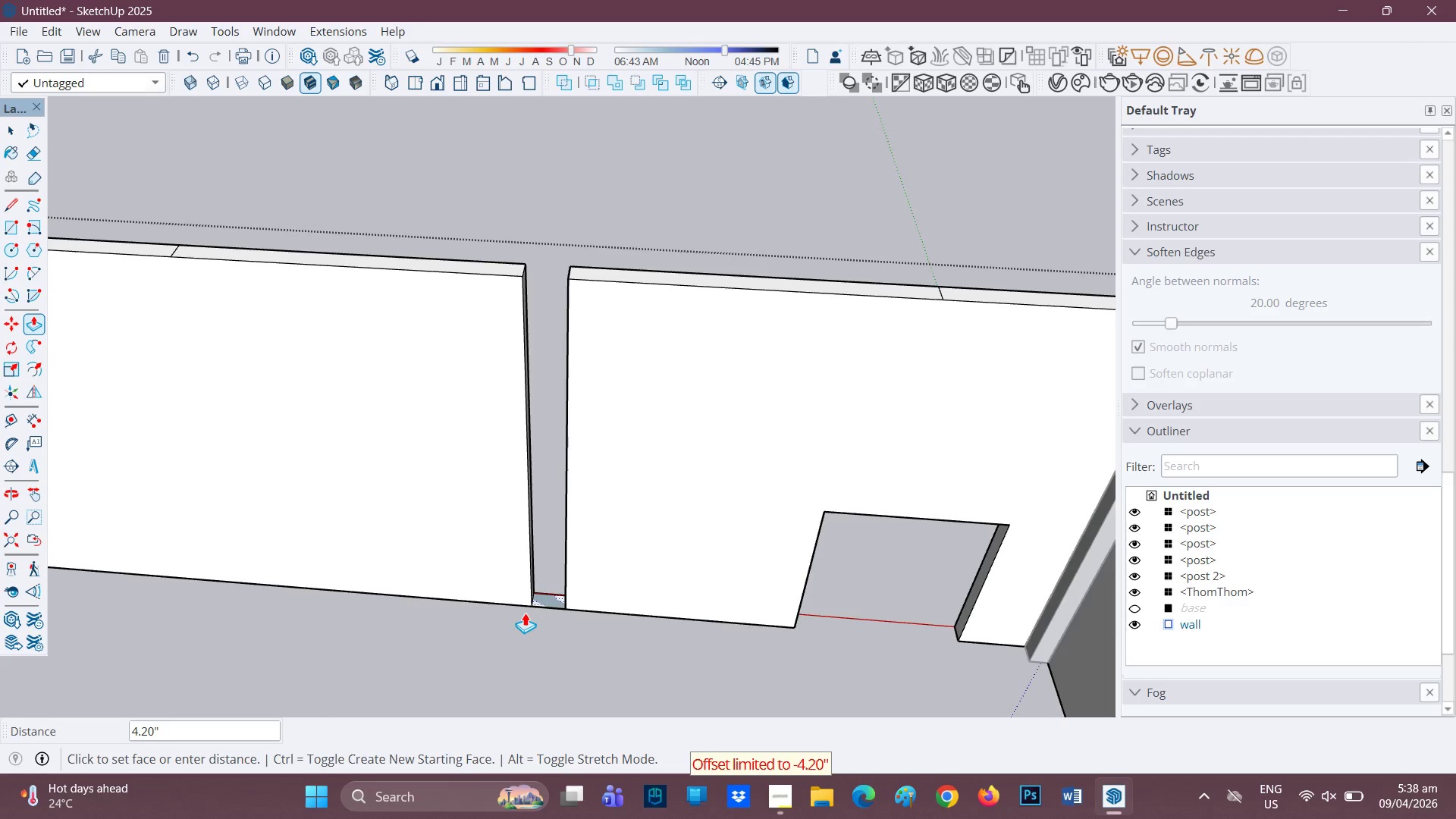 
left_click([538, 619])
 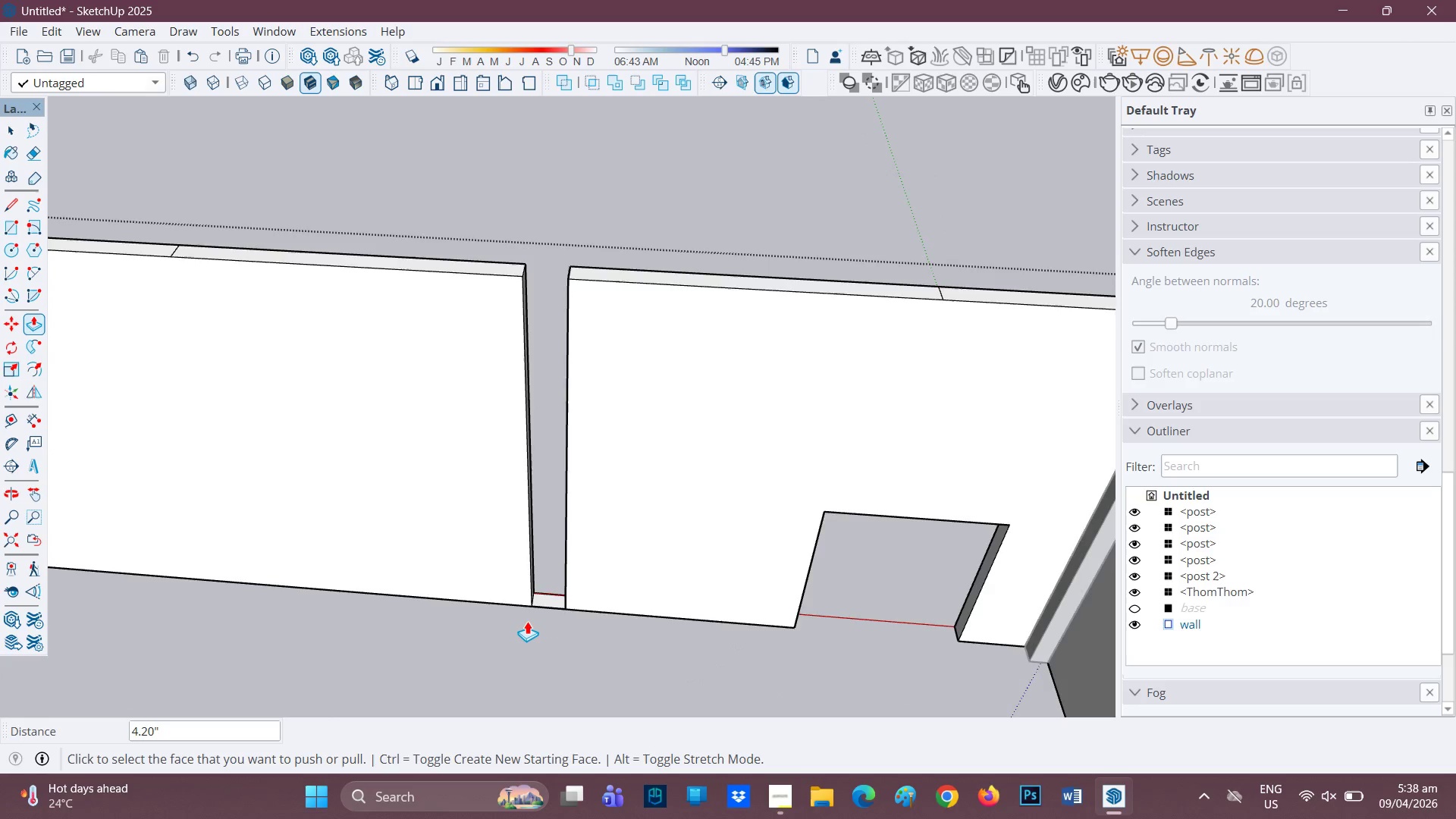 
scroll: coordinate [517, 622], scroll_direction: down, amount: 2.0
 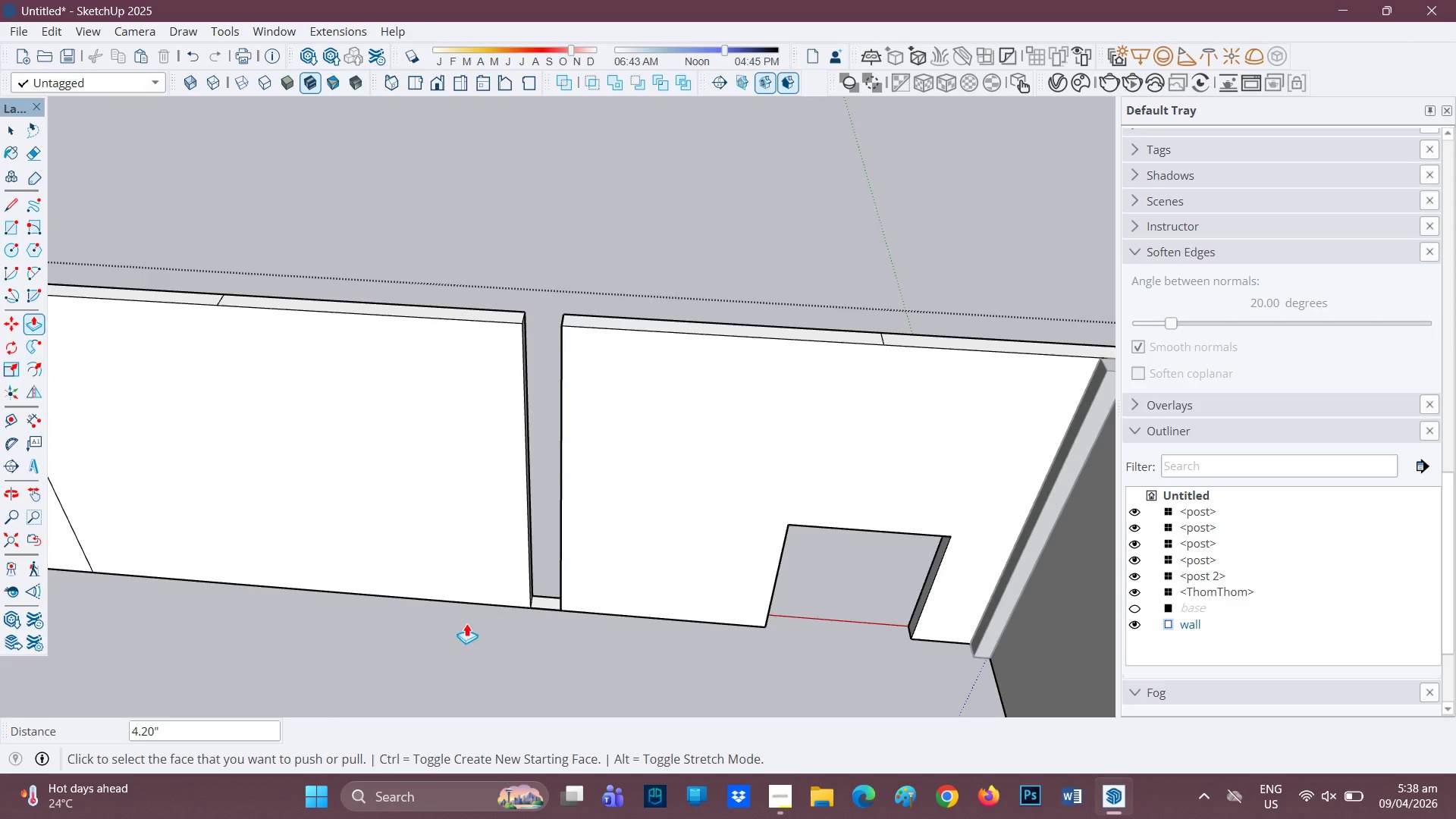 
key(H)
 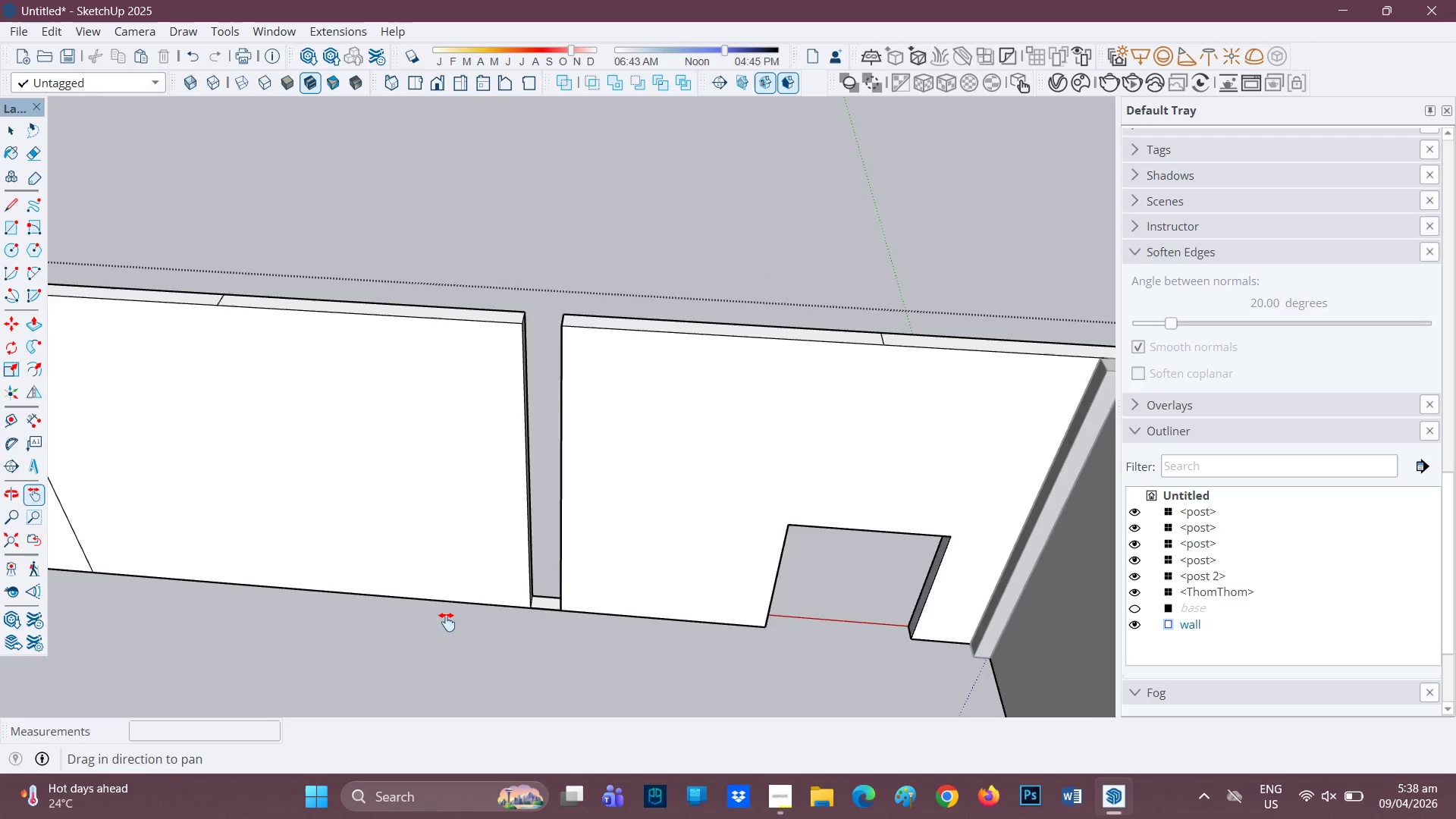 
left_click_drag(start_coordinate=[442, 622], to_coordinate=[719, 616])
 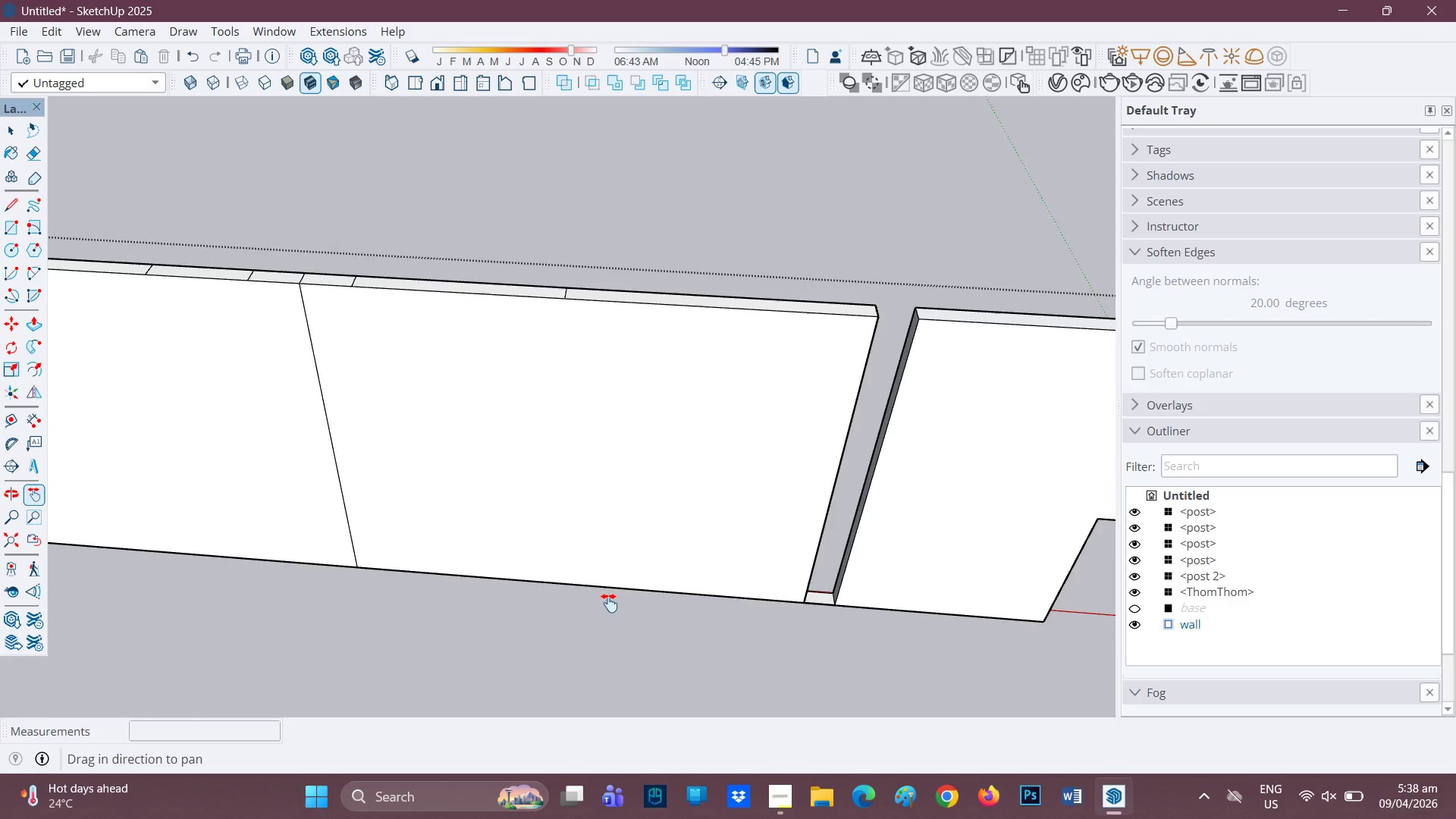 
scroll: coordinate [365, 403], scroll_direction: down, amount: 1.0
 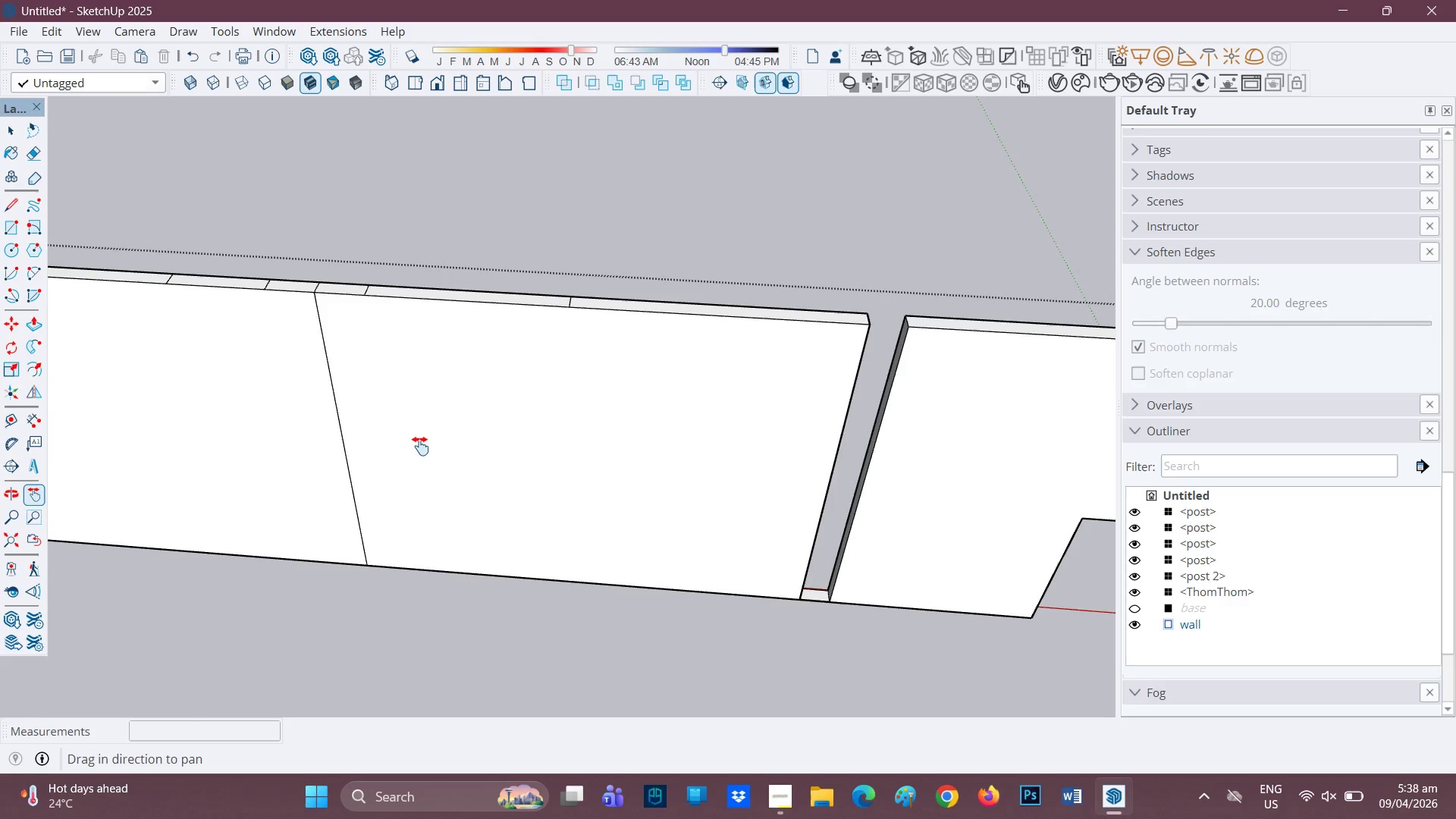 
key(H)
 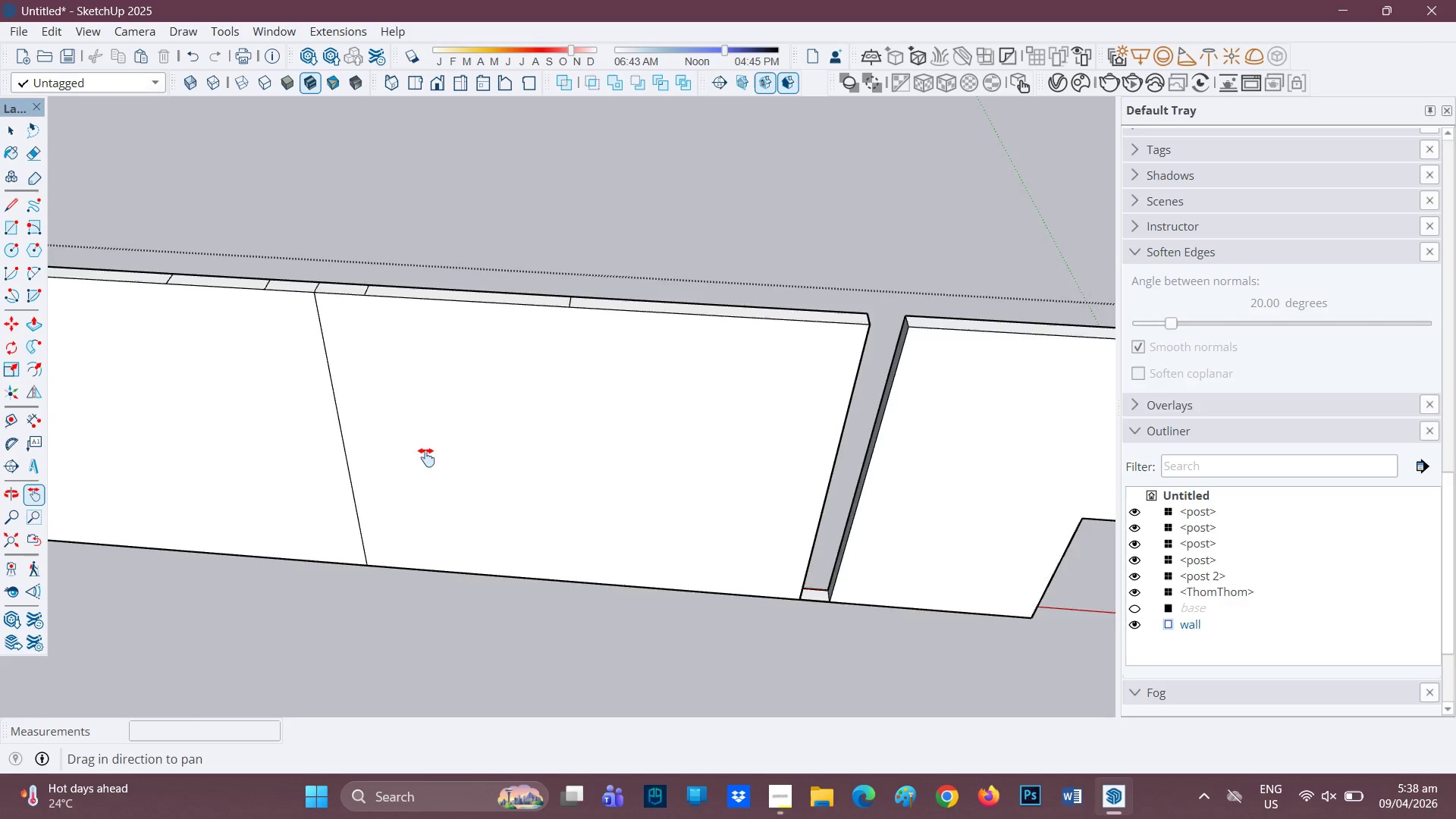 
left_click_drag(start_coordinate=[420, 446], to_coordinate=[566, 553])
 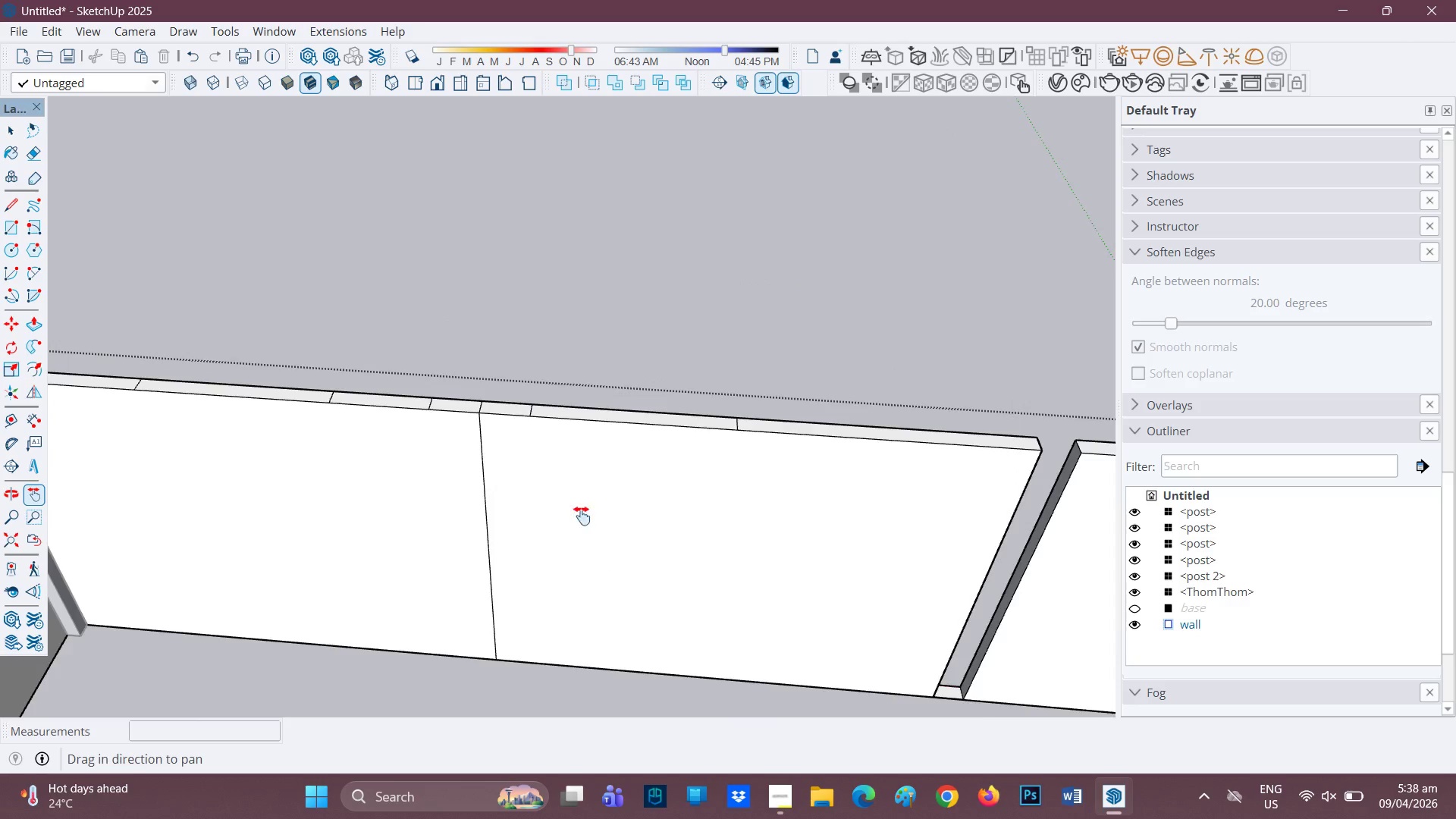 
scroll: coordinate [511, 428], scroll_direction: up, amount: 2.0
 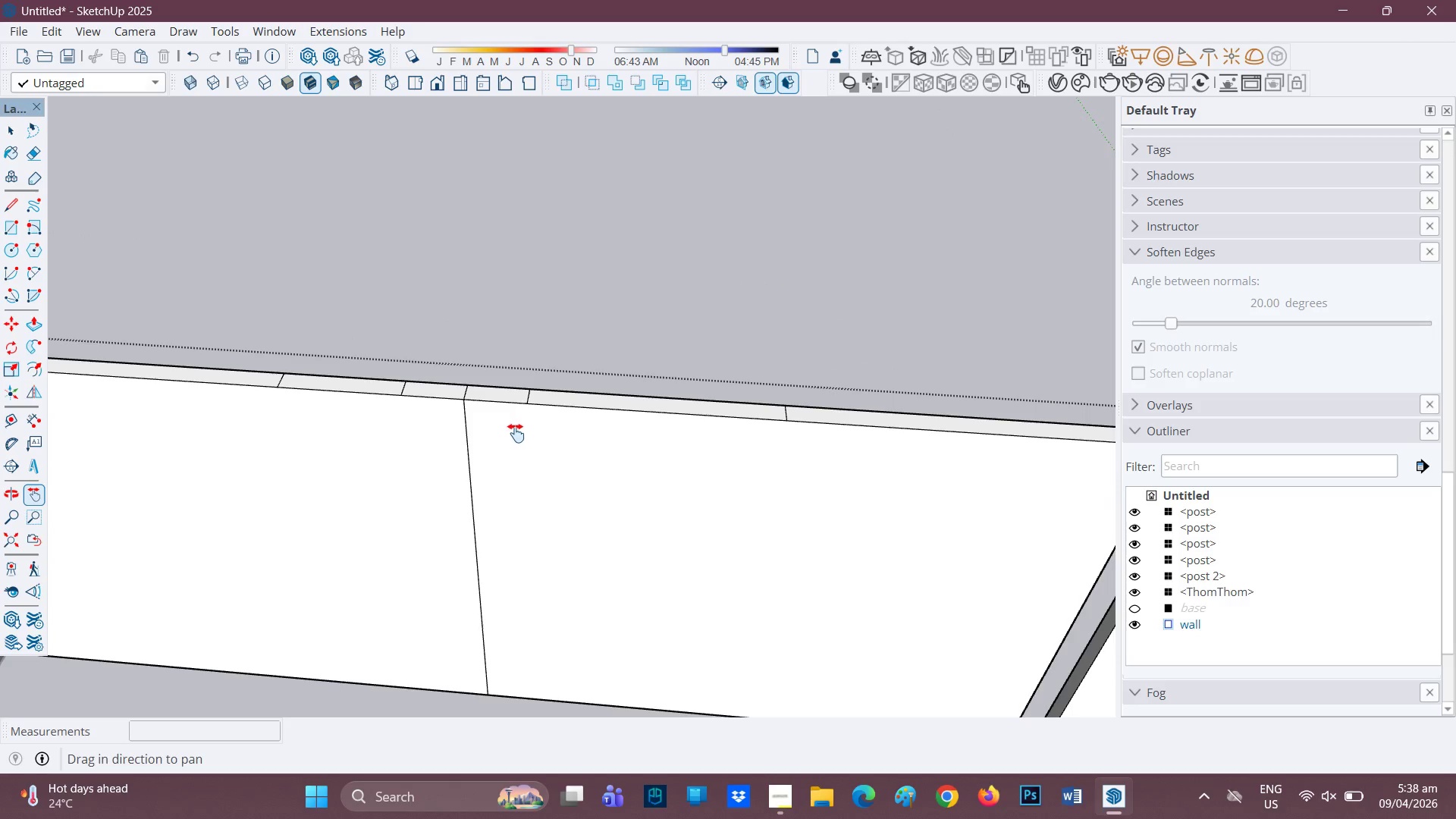 
key(E)
 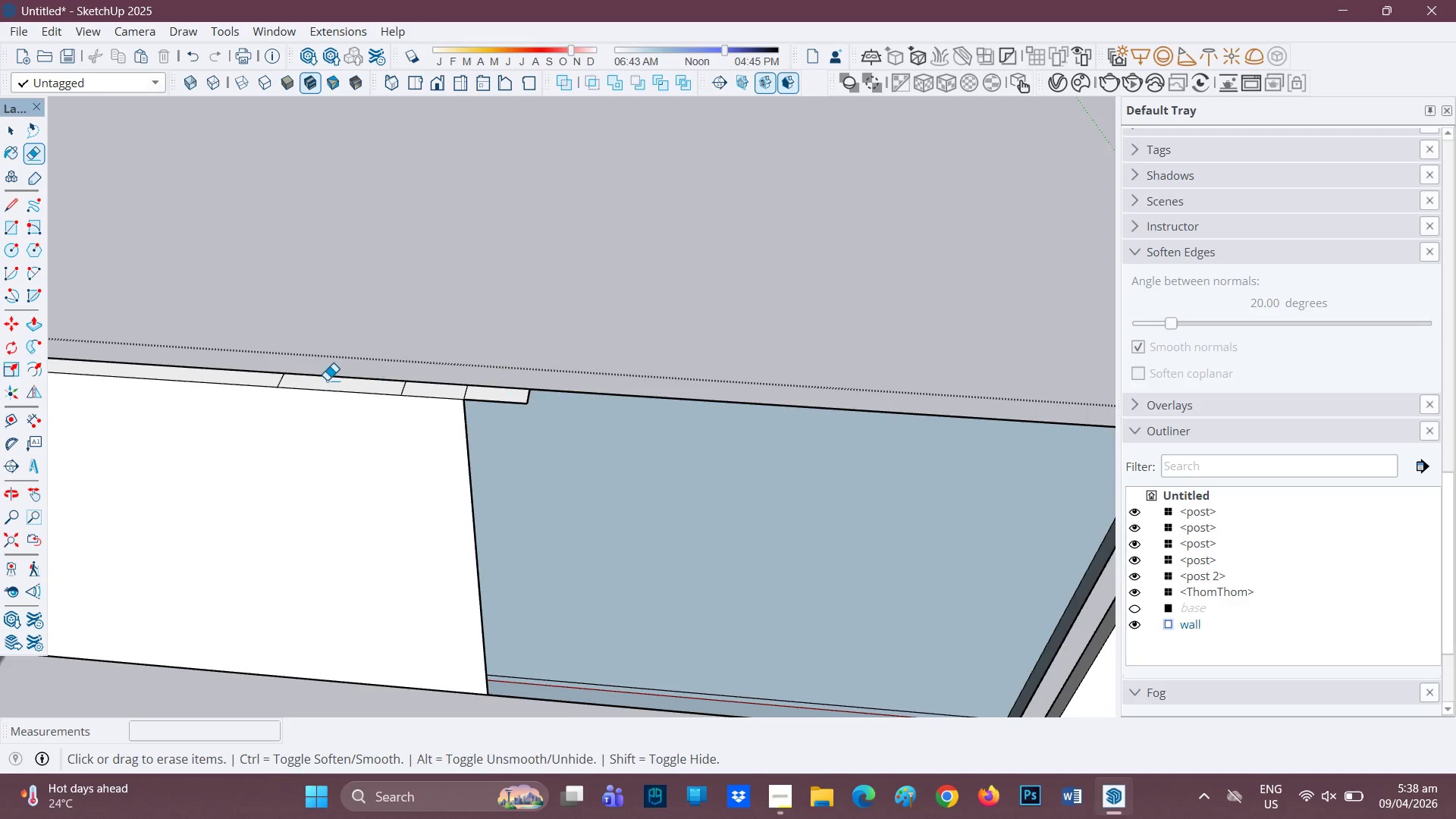 
key(Control+ControlLeft)
 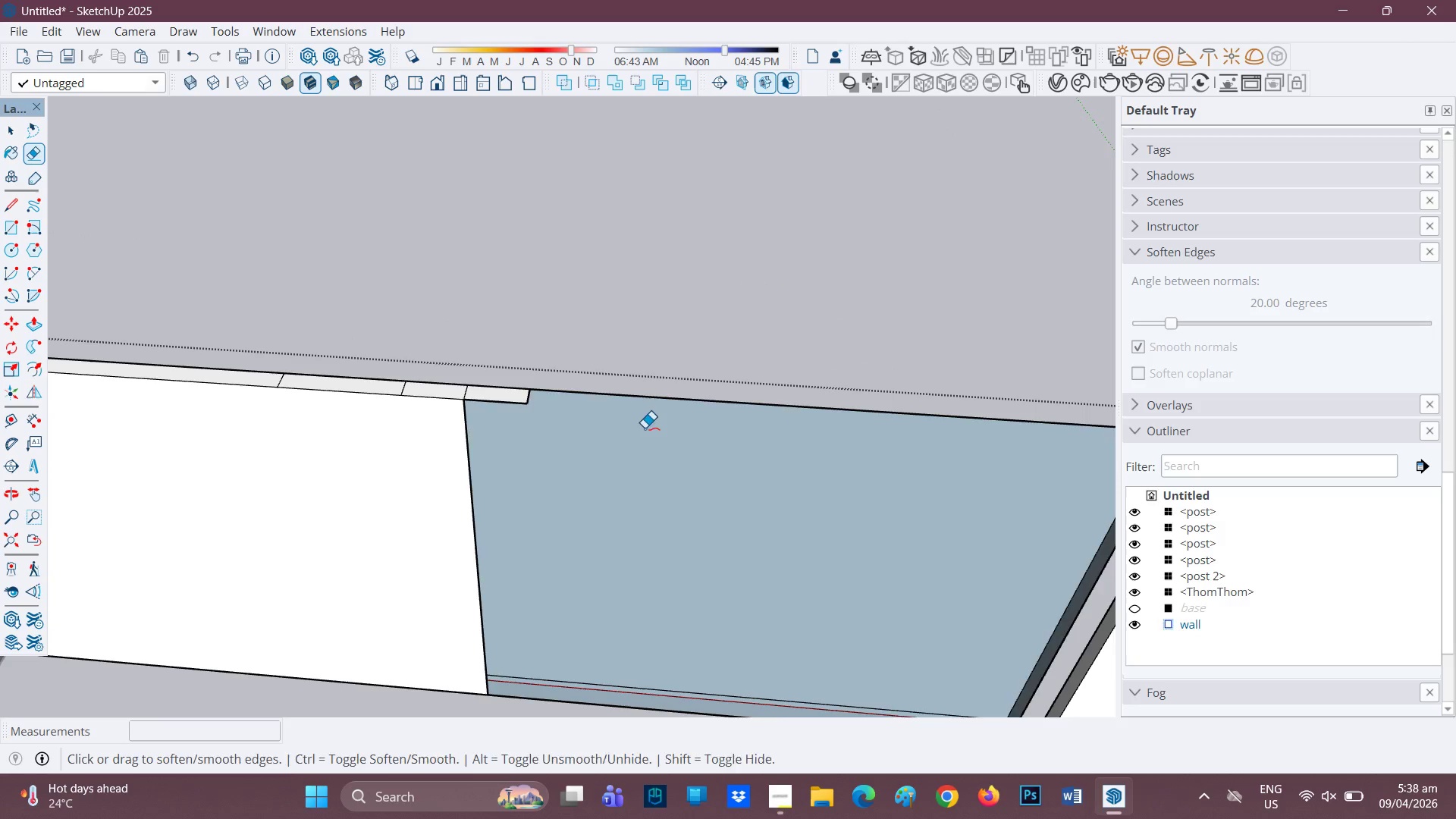 
key(Control+Z)
 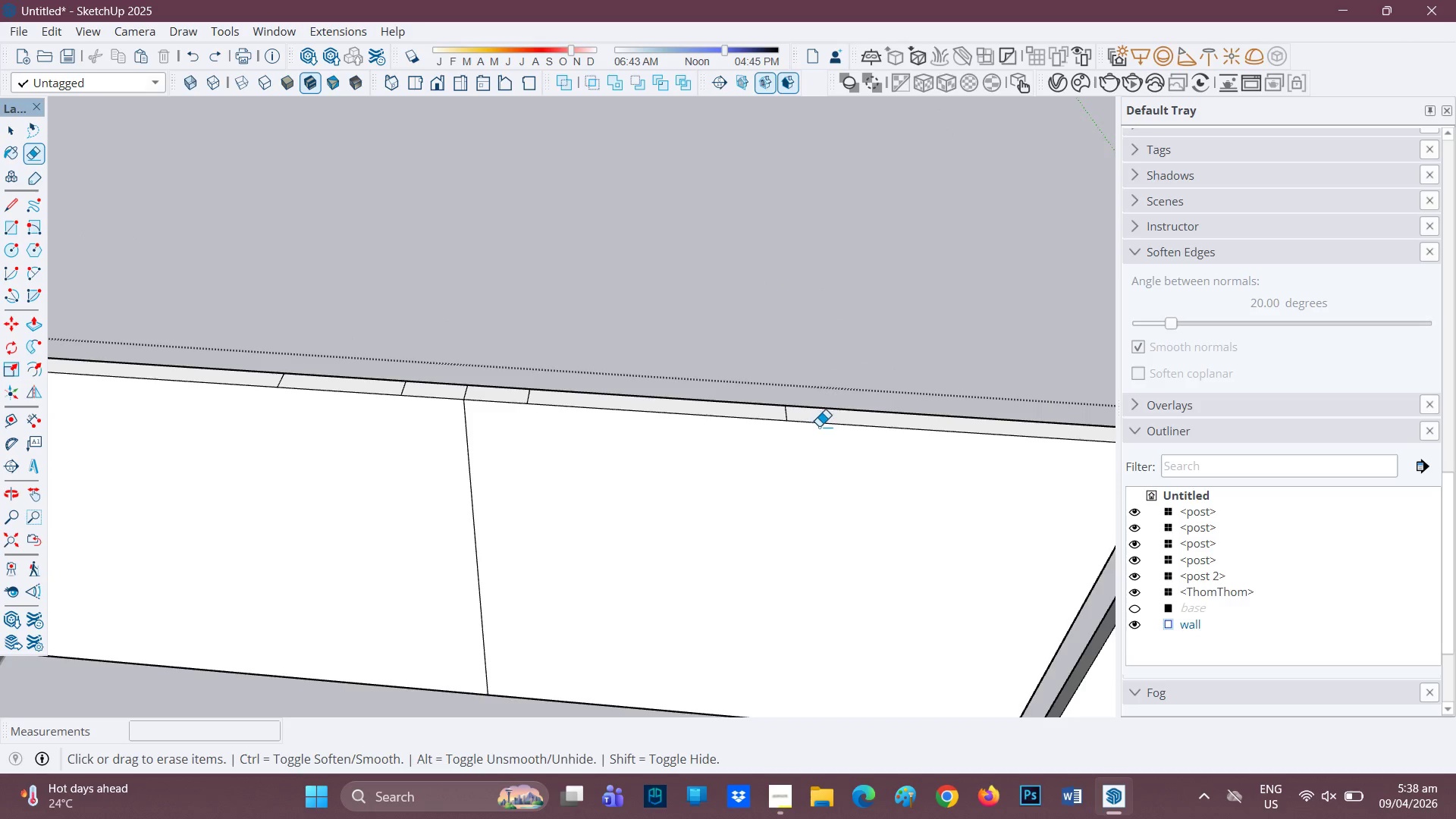 
scroll: coordinate [822, 425], scroll_direction: up, amount: 2.0
 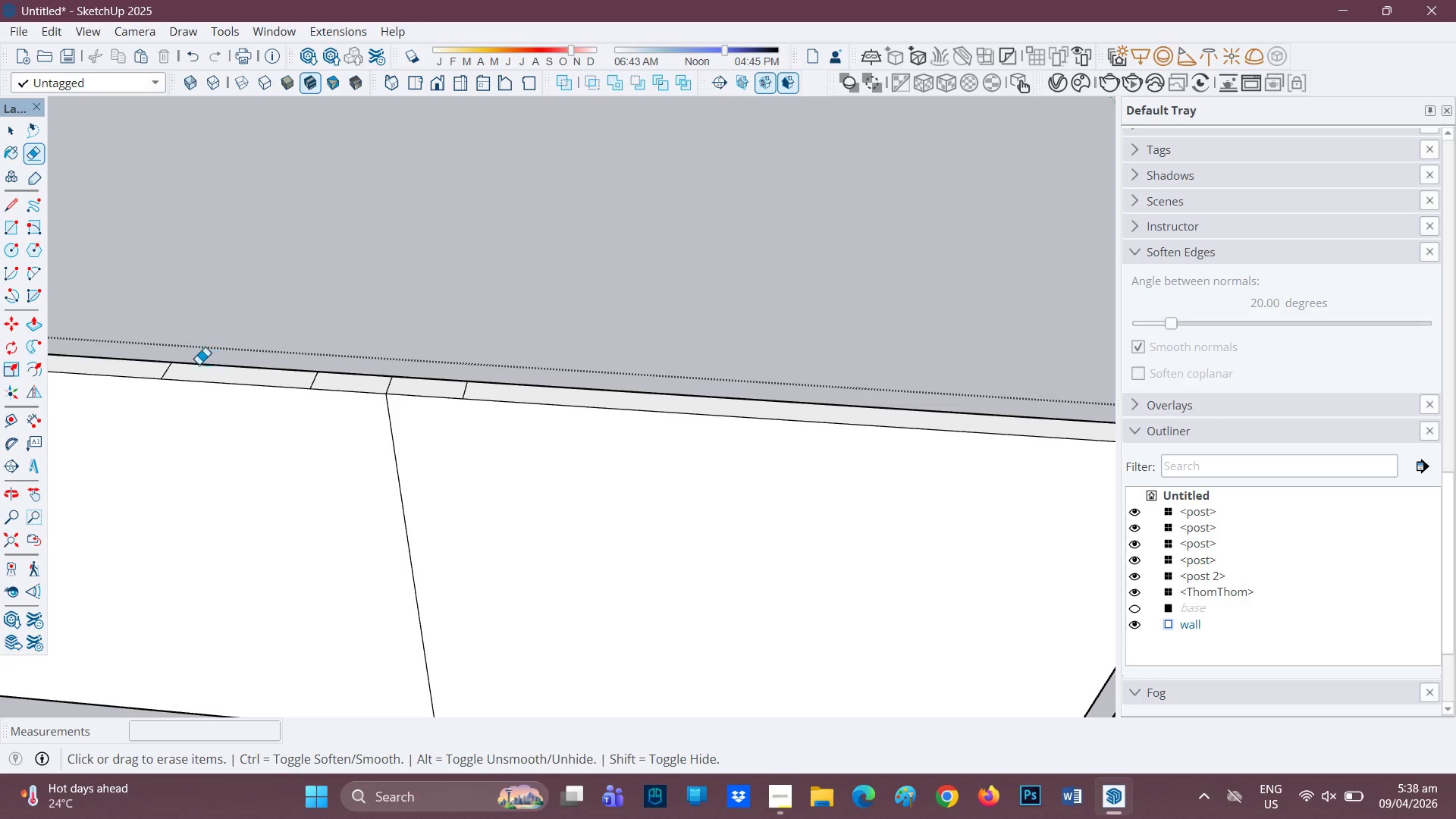 
left_click_drag(start_coordinate=[162, 370], to_coordinate=[168, 374])
 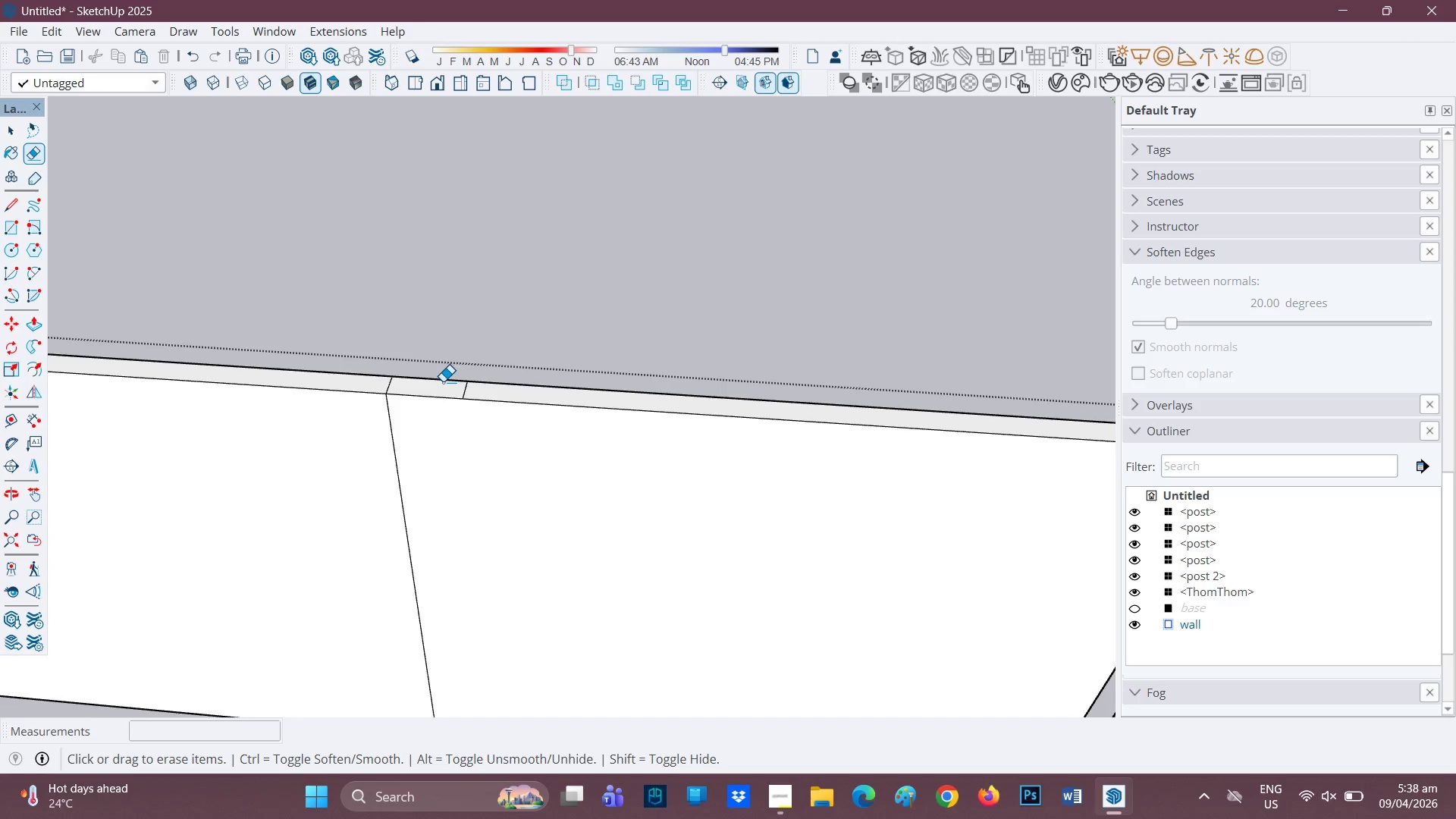 
left_click_drag(start_coordinate=[465, 391], to_coordinate=[469, 394])
 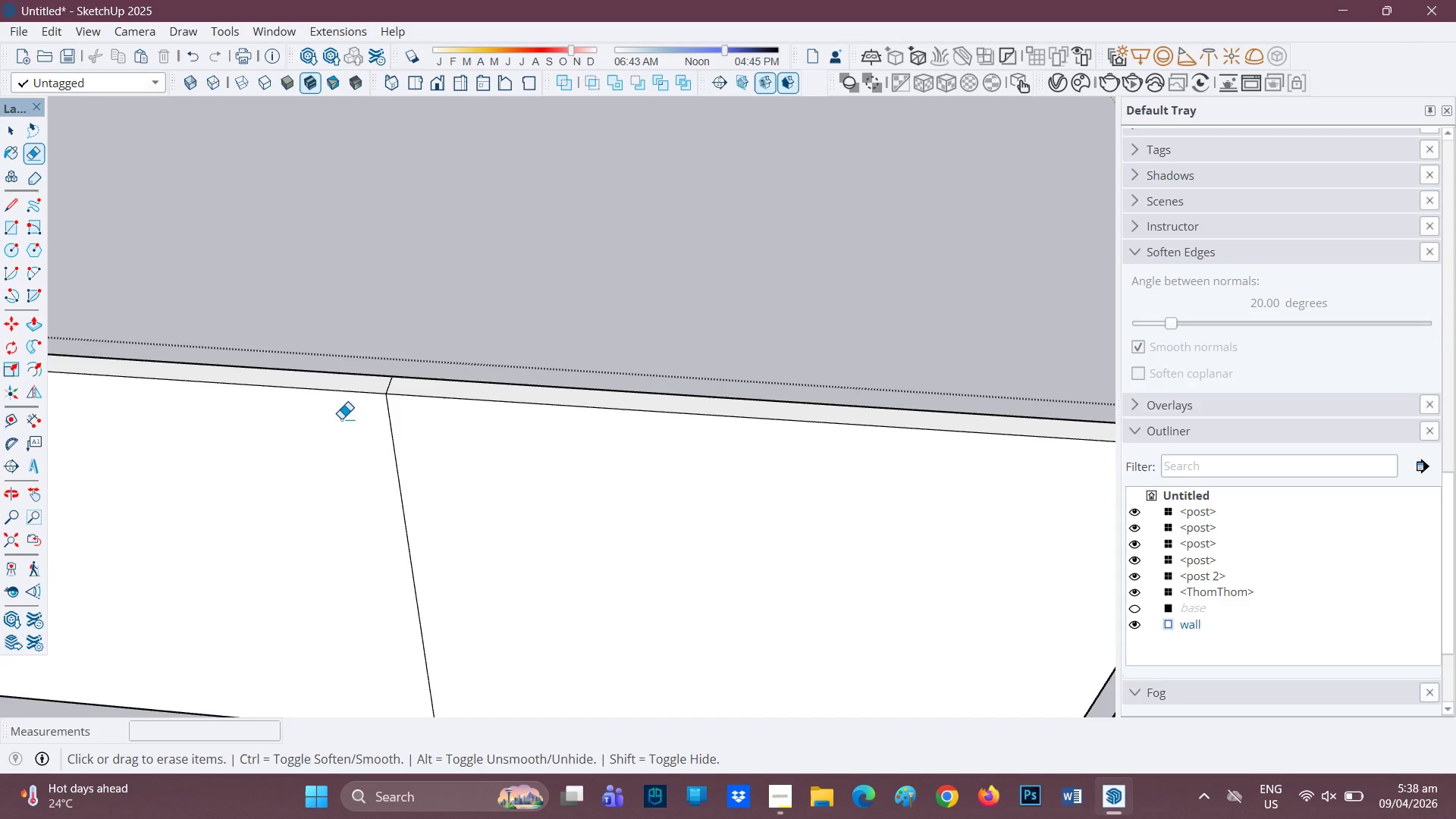 
type(hl)
 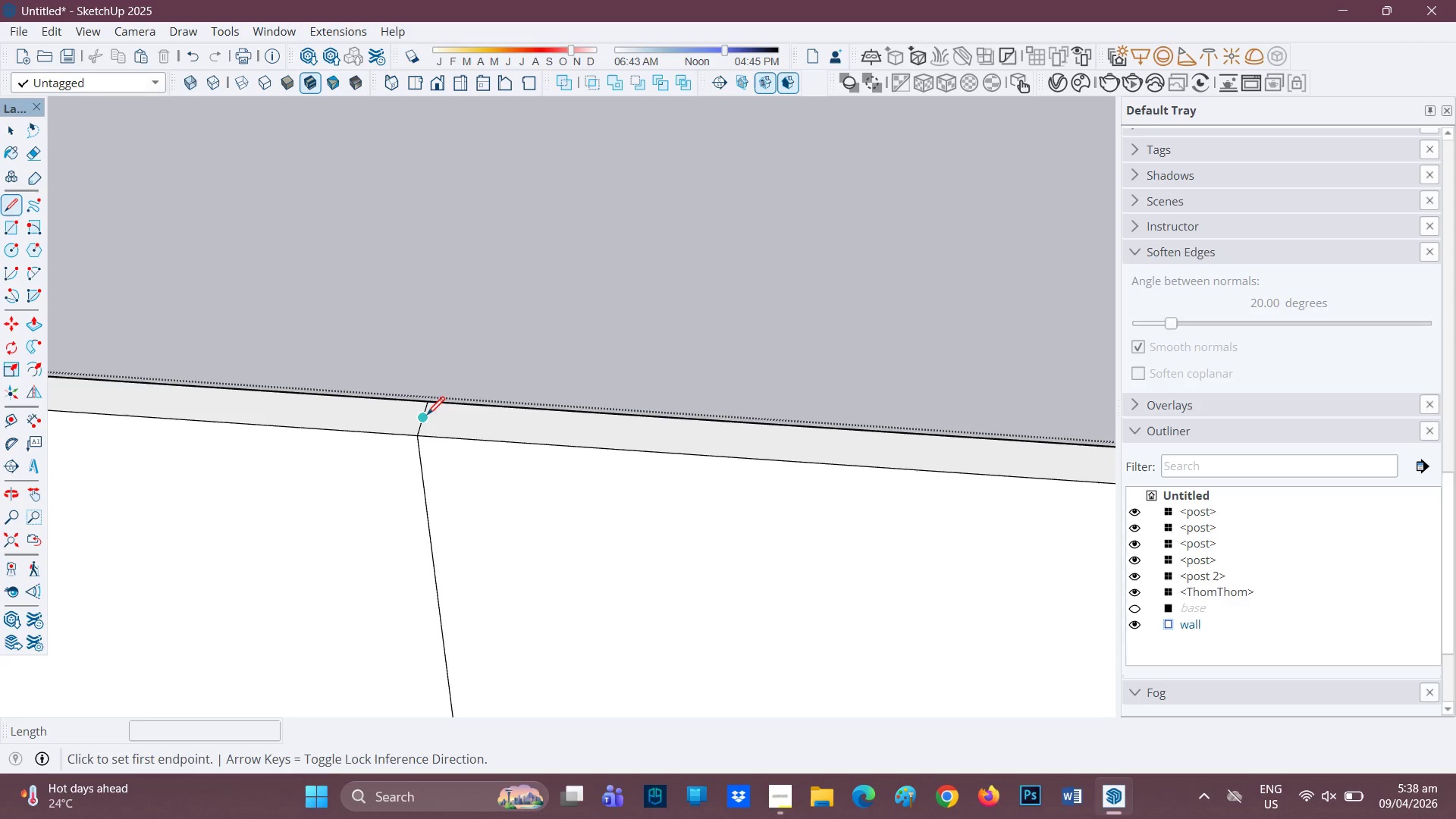 
left_click_drag(start_coordinate=[349, 422], to_coordinate=[408, 489])
 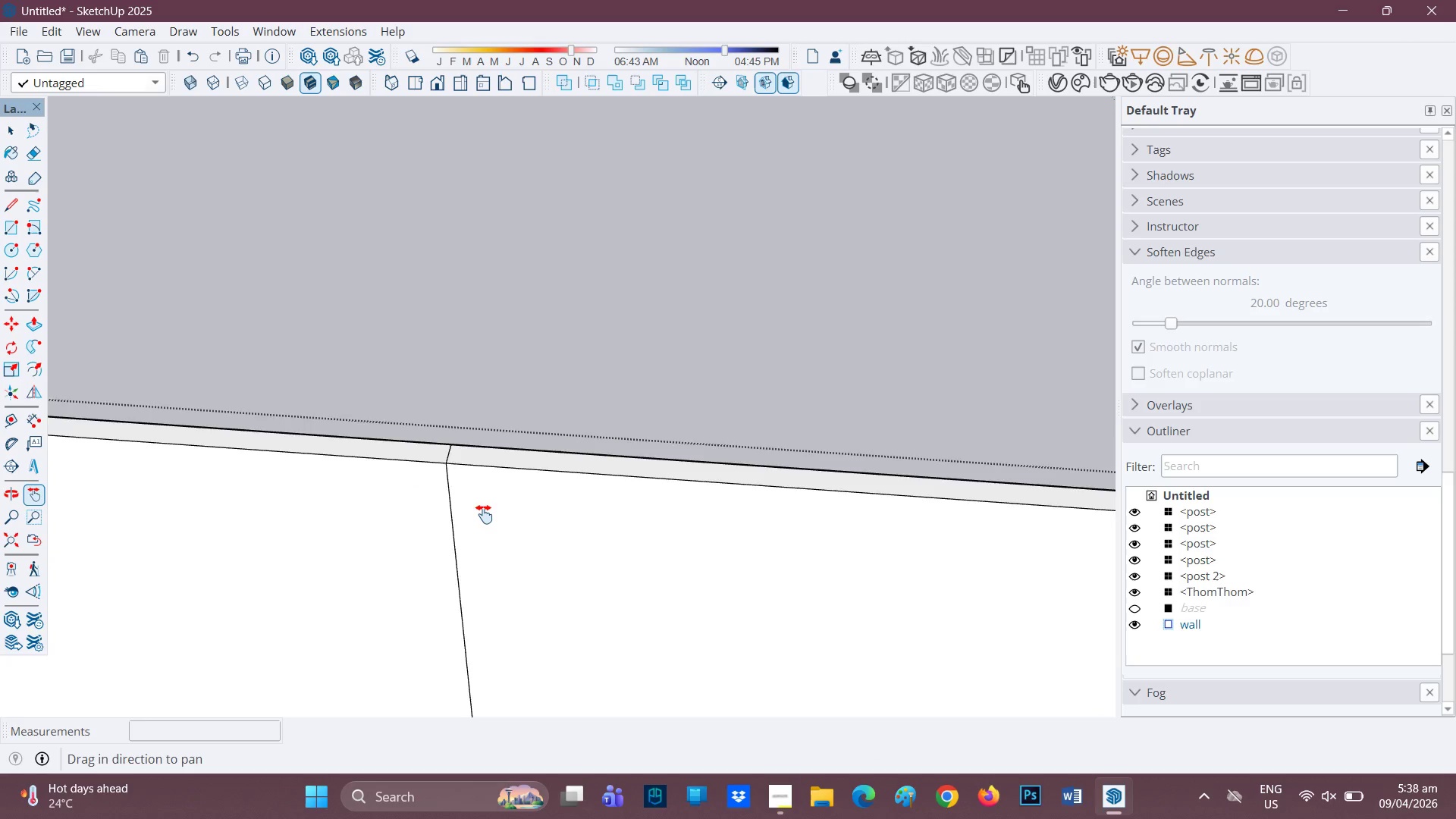 
scroll: coordinate [467, 457], scroll_direction: up, amount: 6.0
 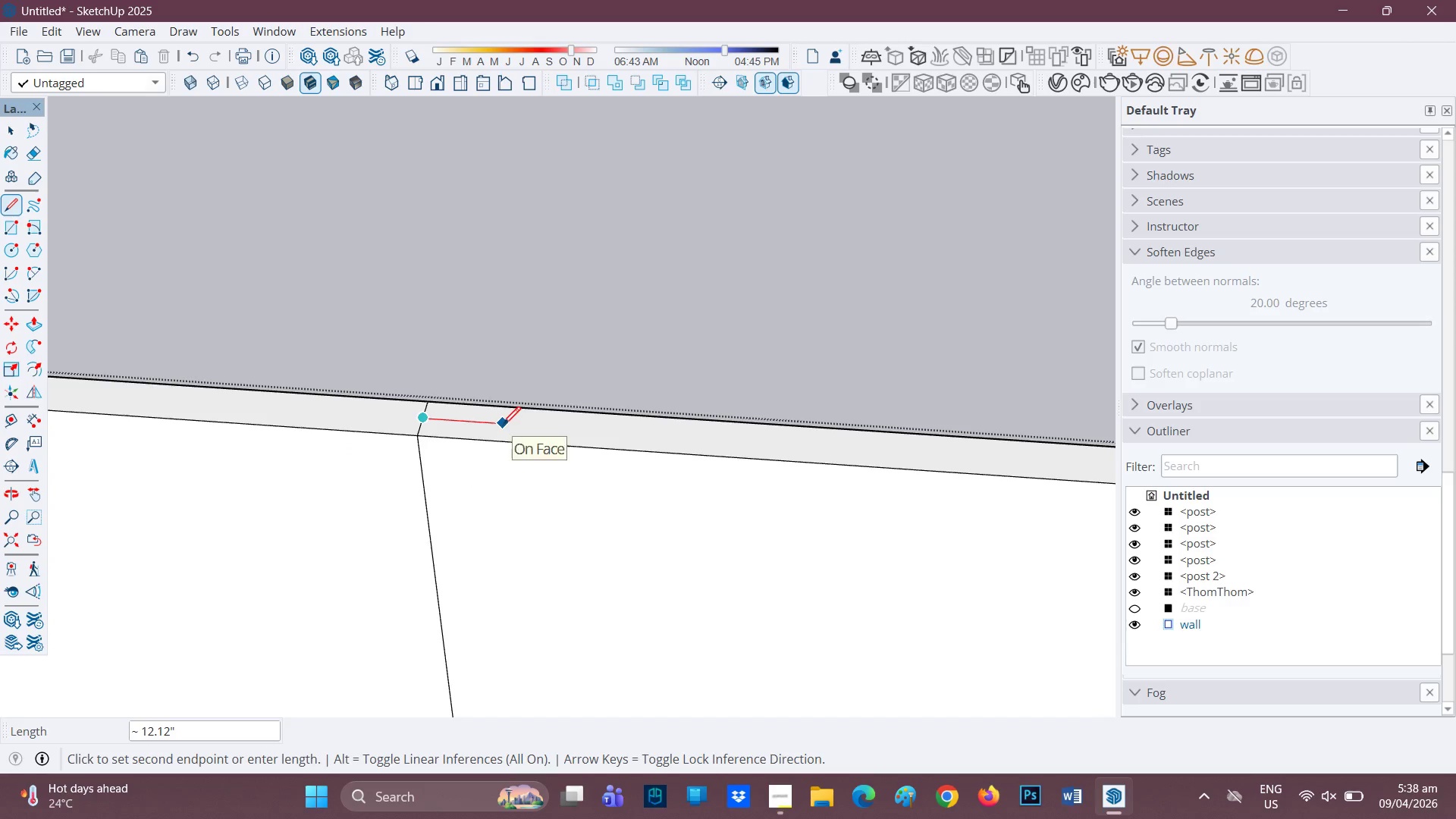 
key(7)
 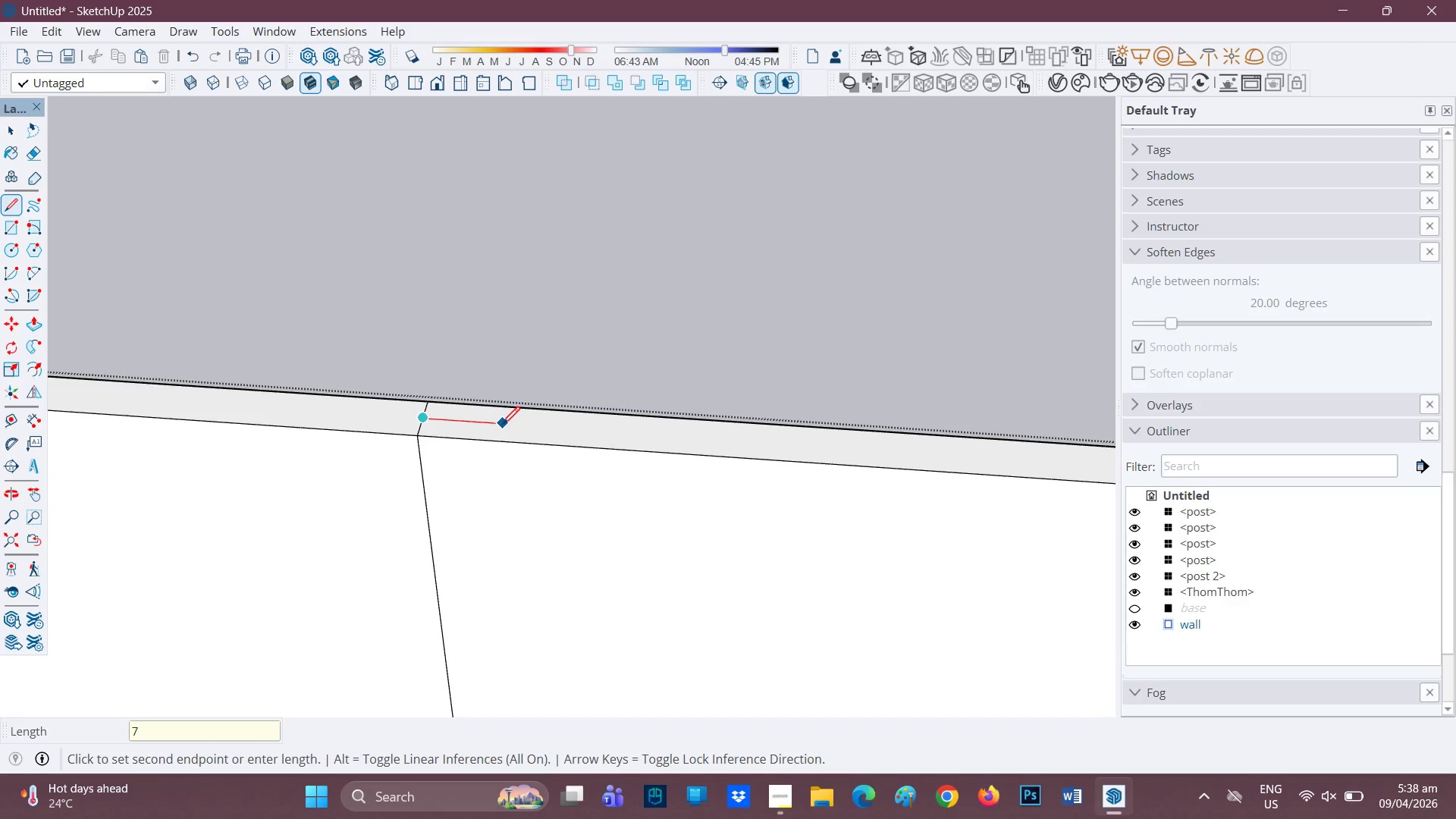 
key(Period)
 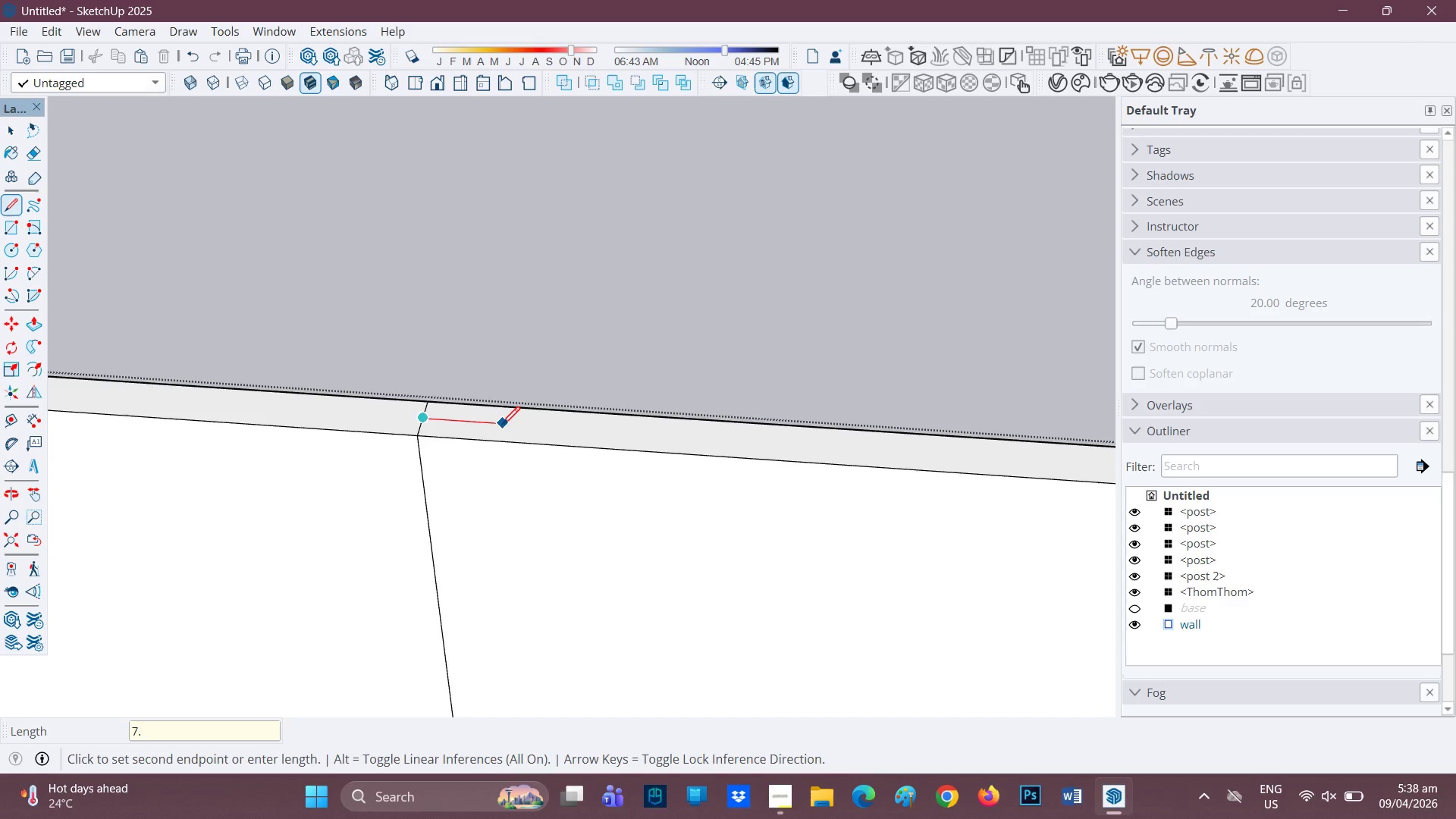 
key(8)
 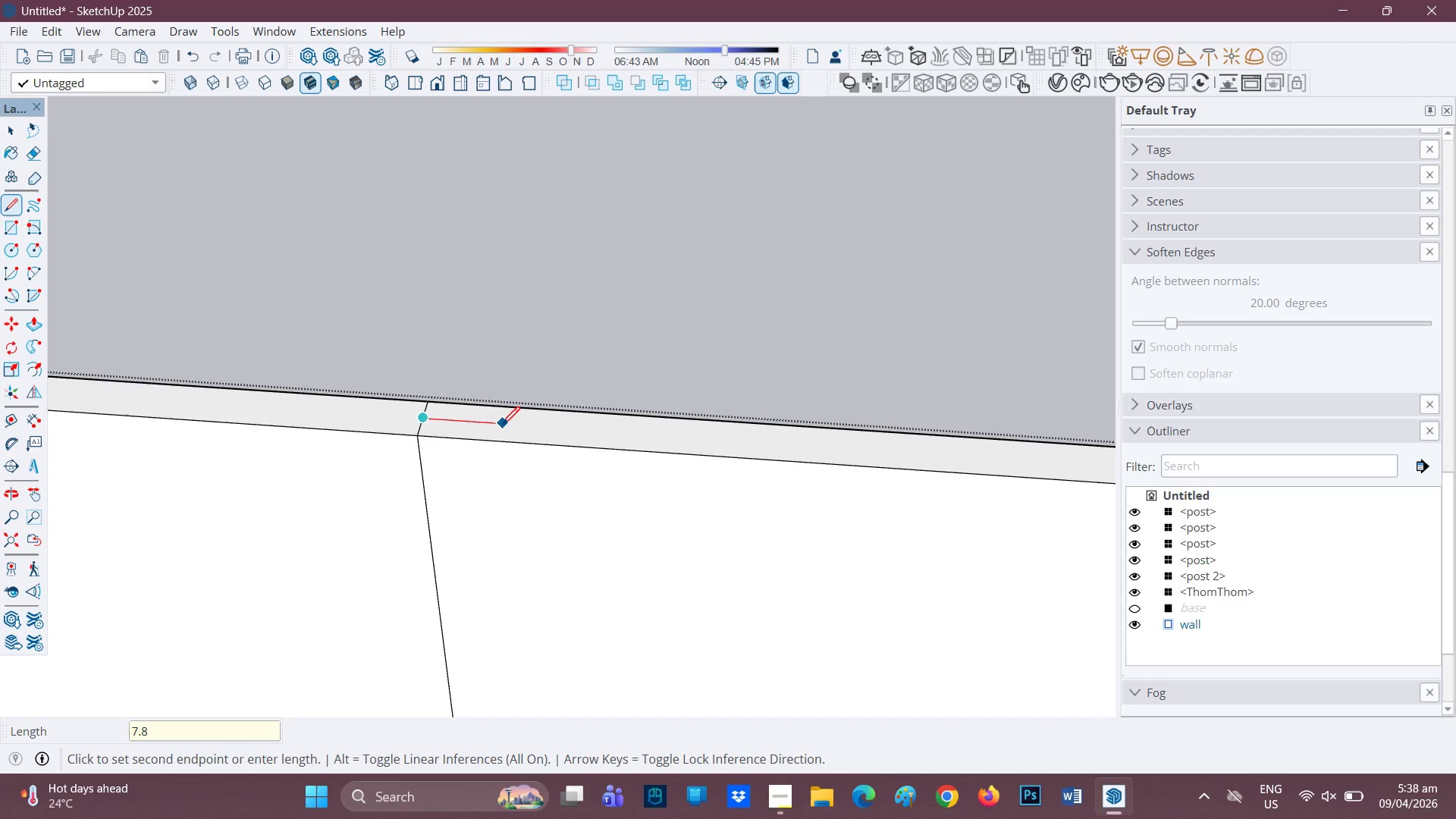 
key(Shift+ShiftRight)
 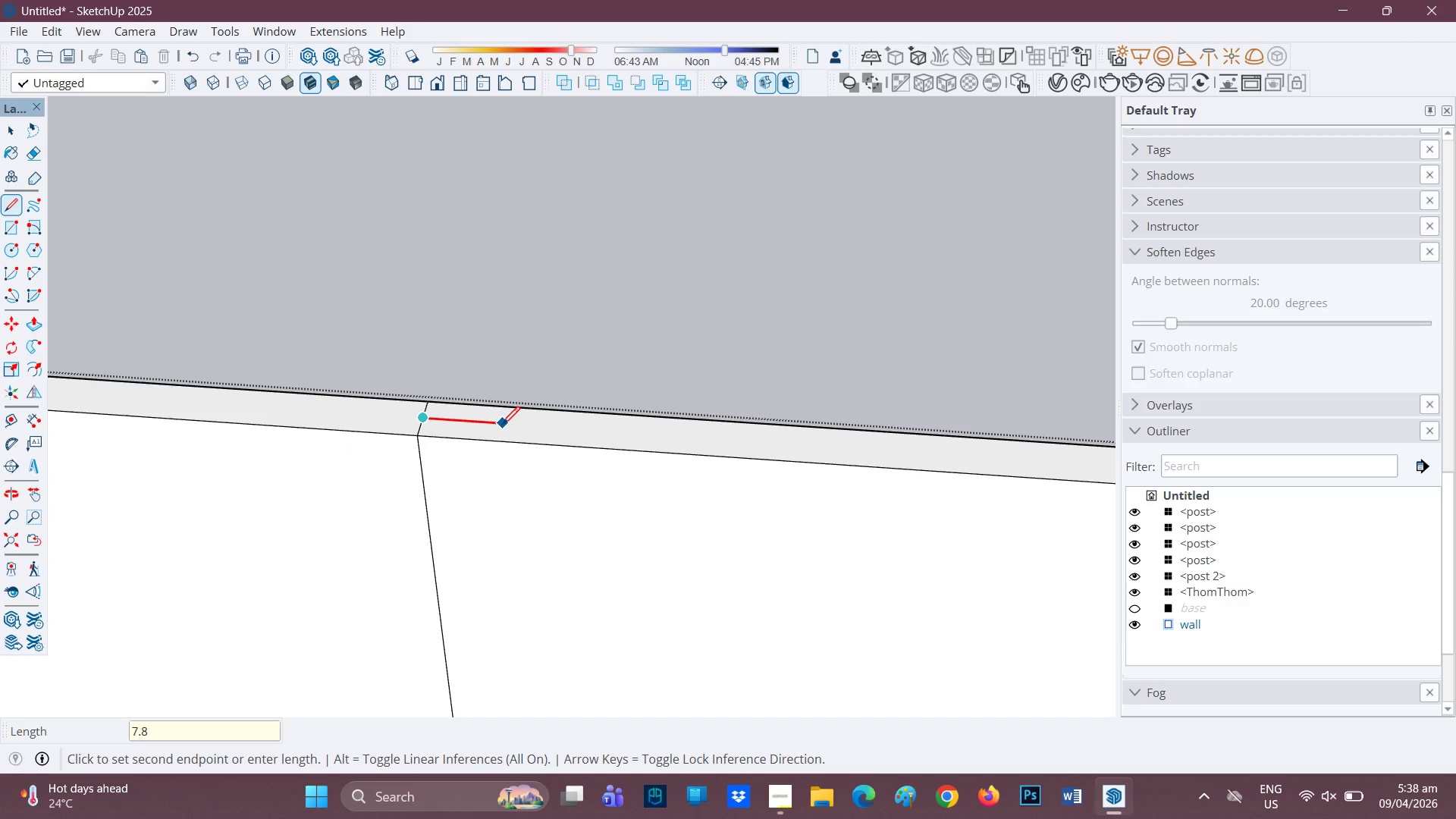 
key(Shift+Quote)
 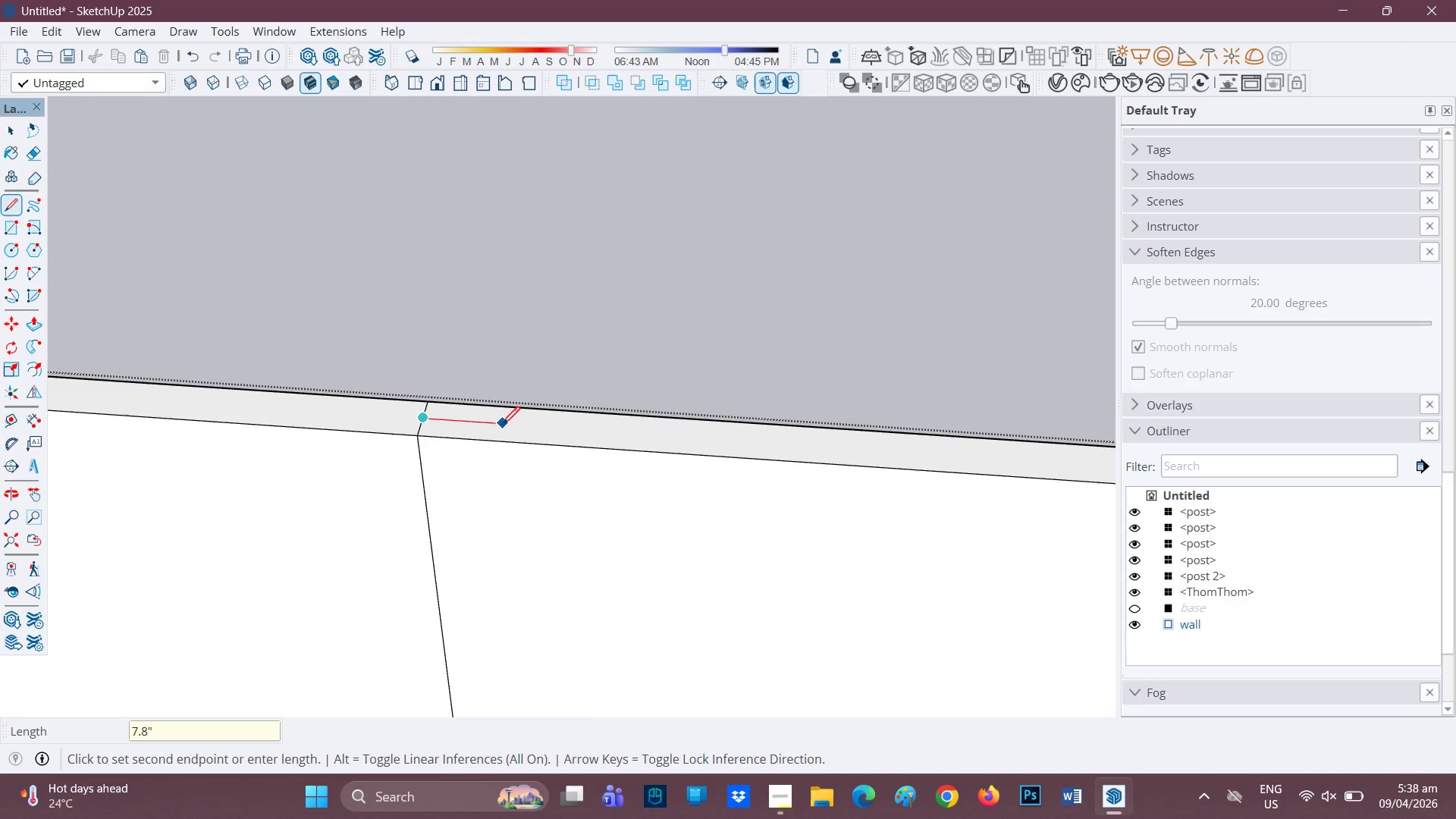 
key(Enter)
 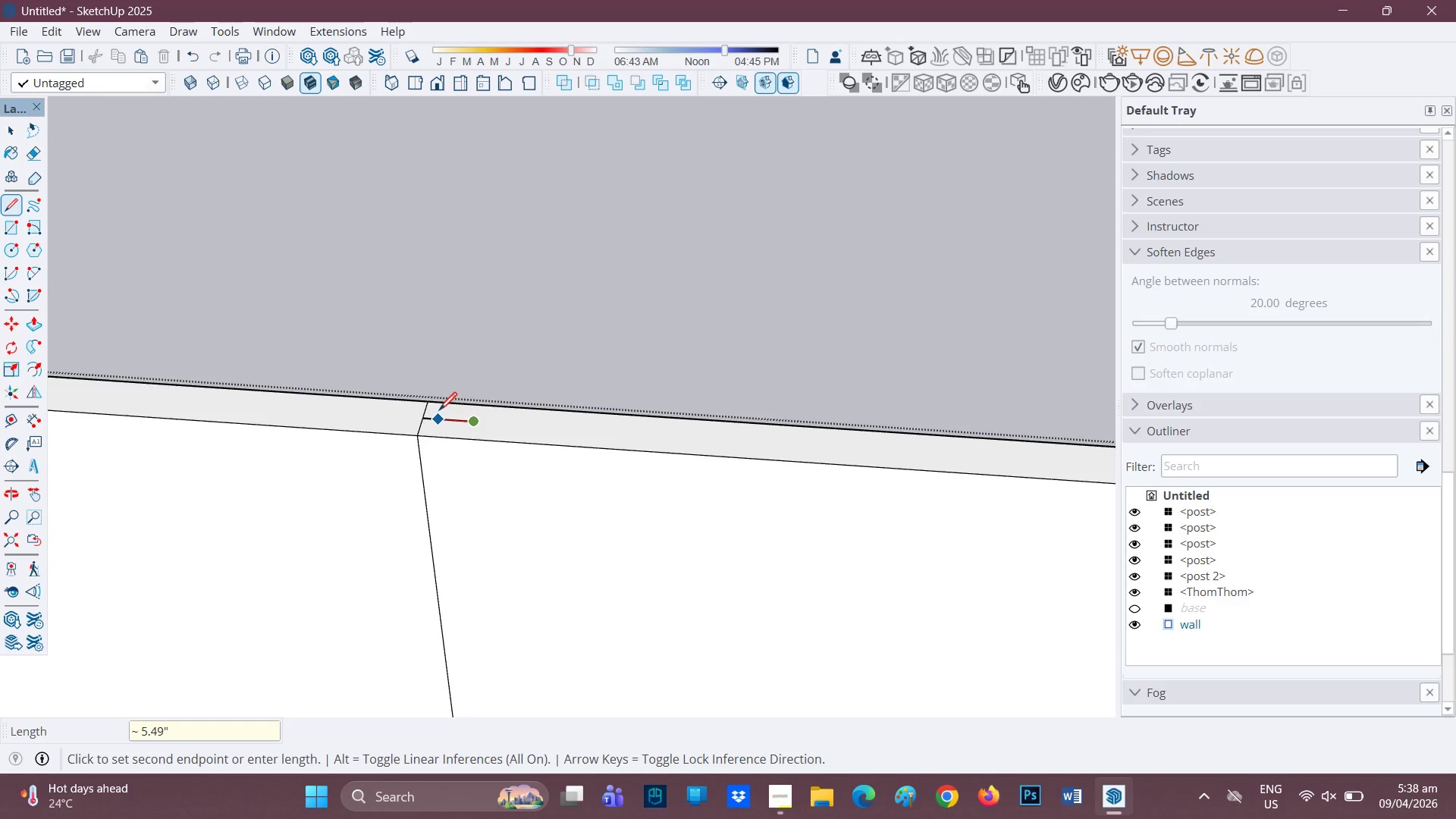 
key(Space)
 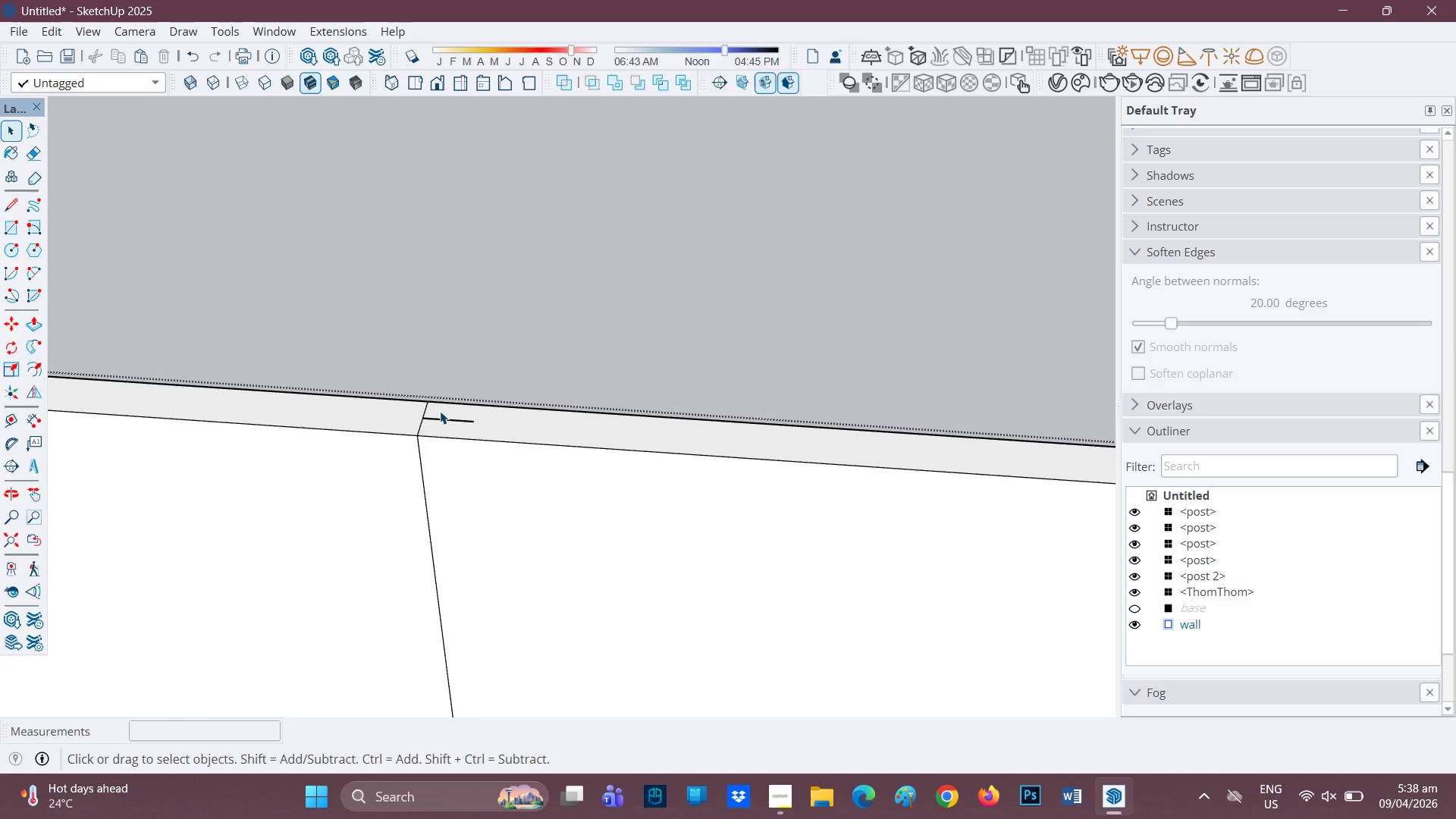 
key(L)
 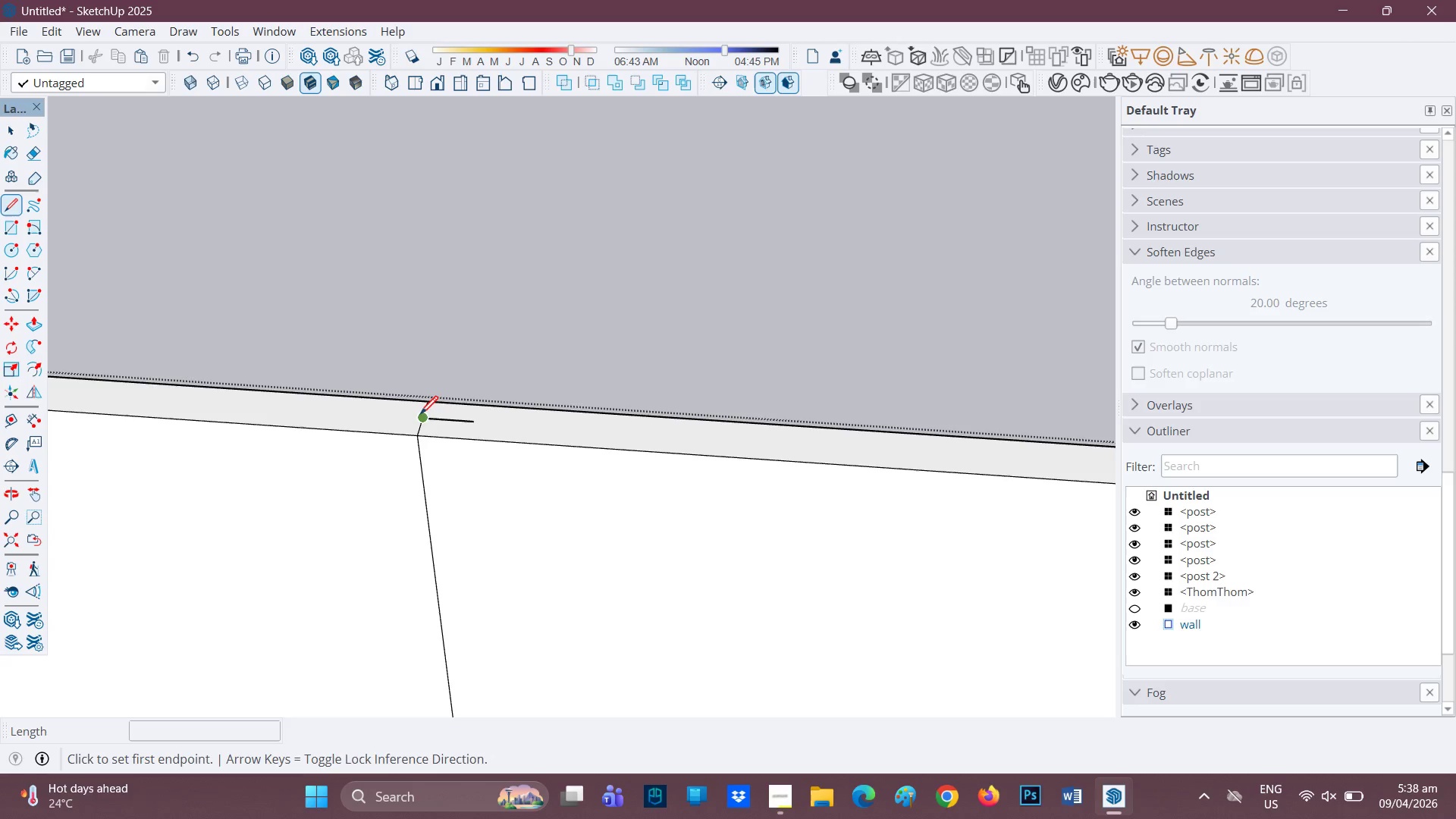 
left_click([420, 416])
 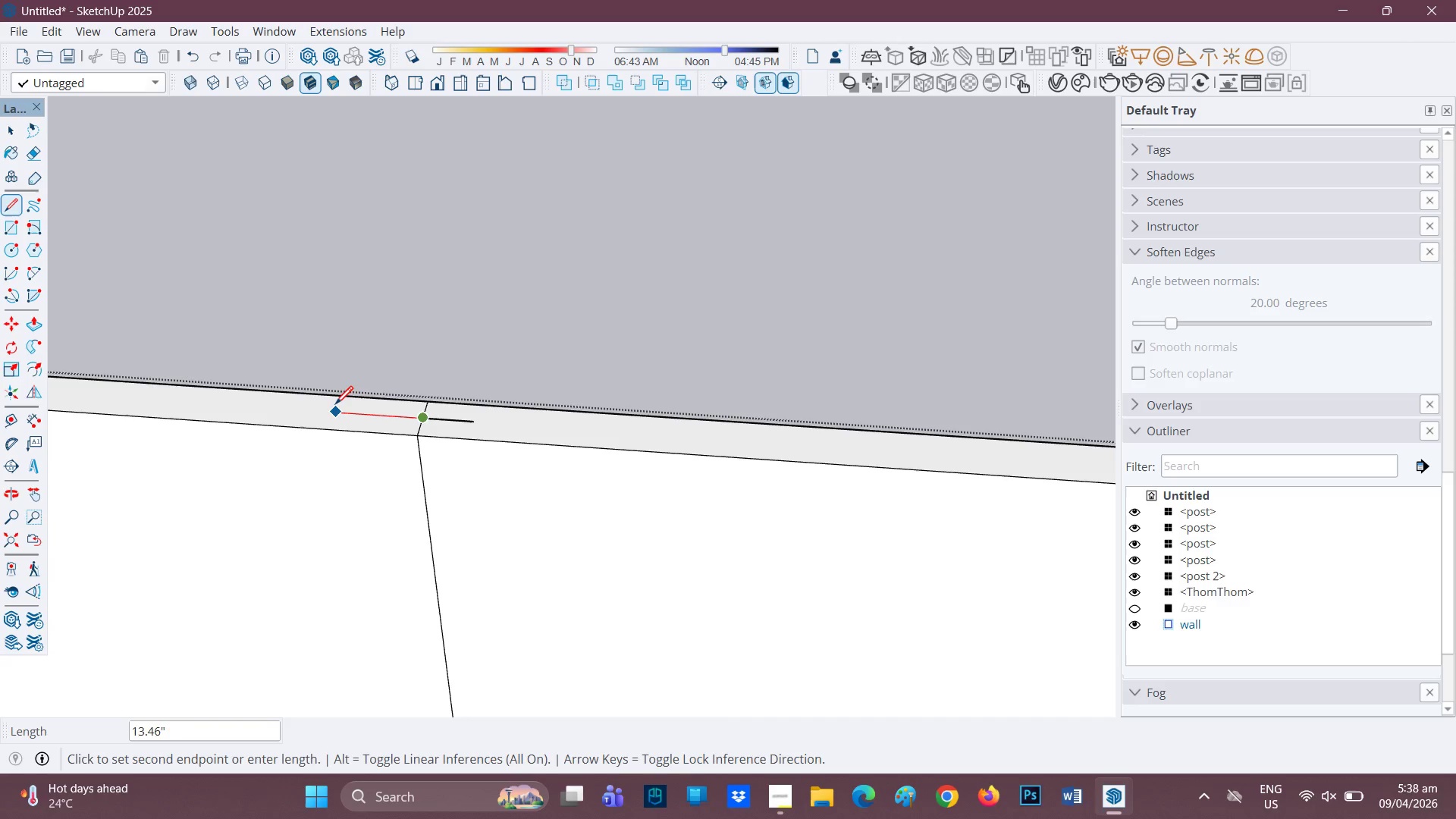 
key(7)
 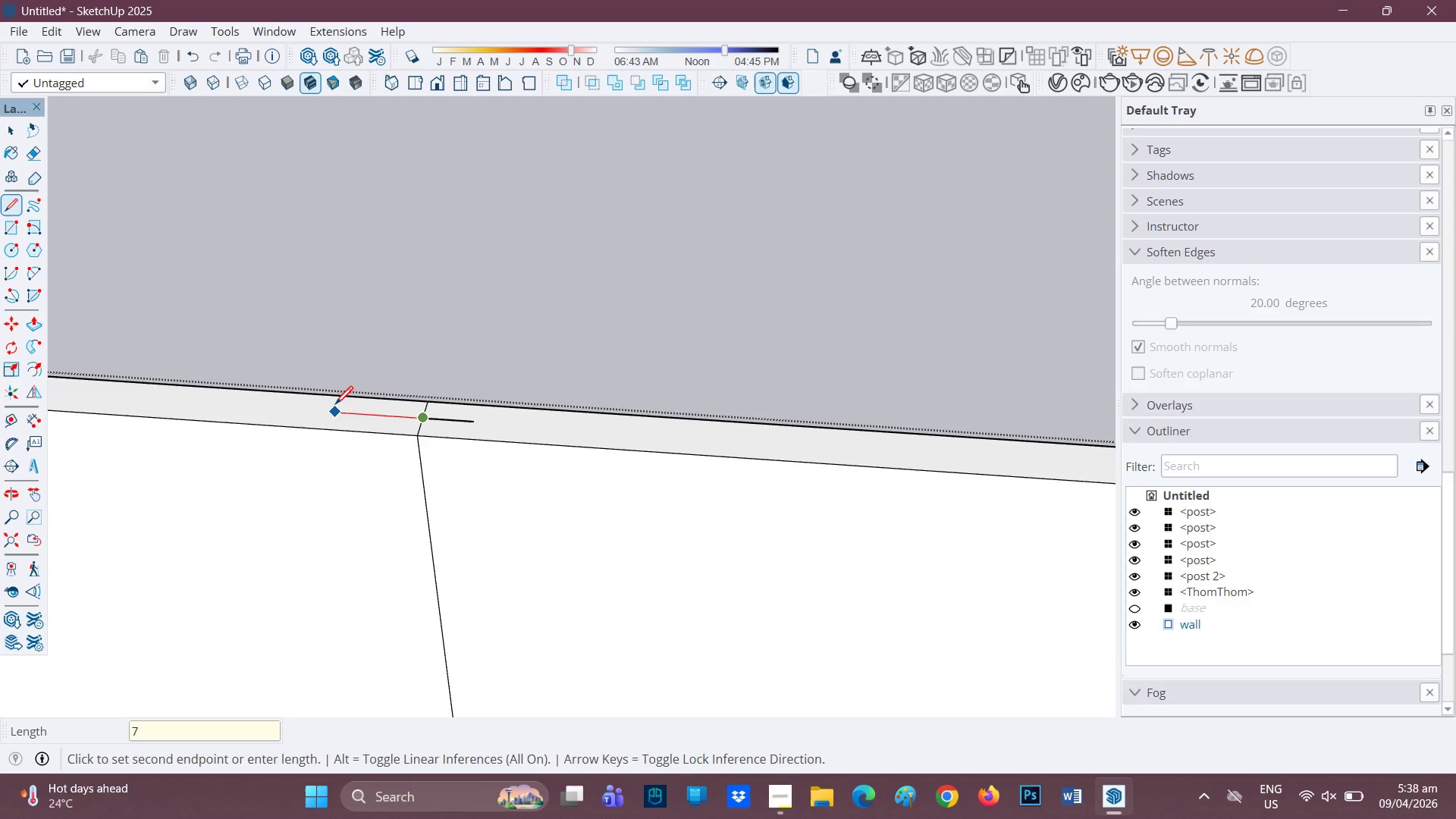 
key(Period)
 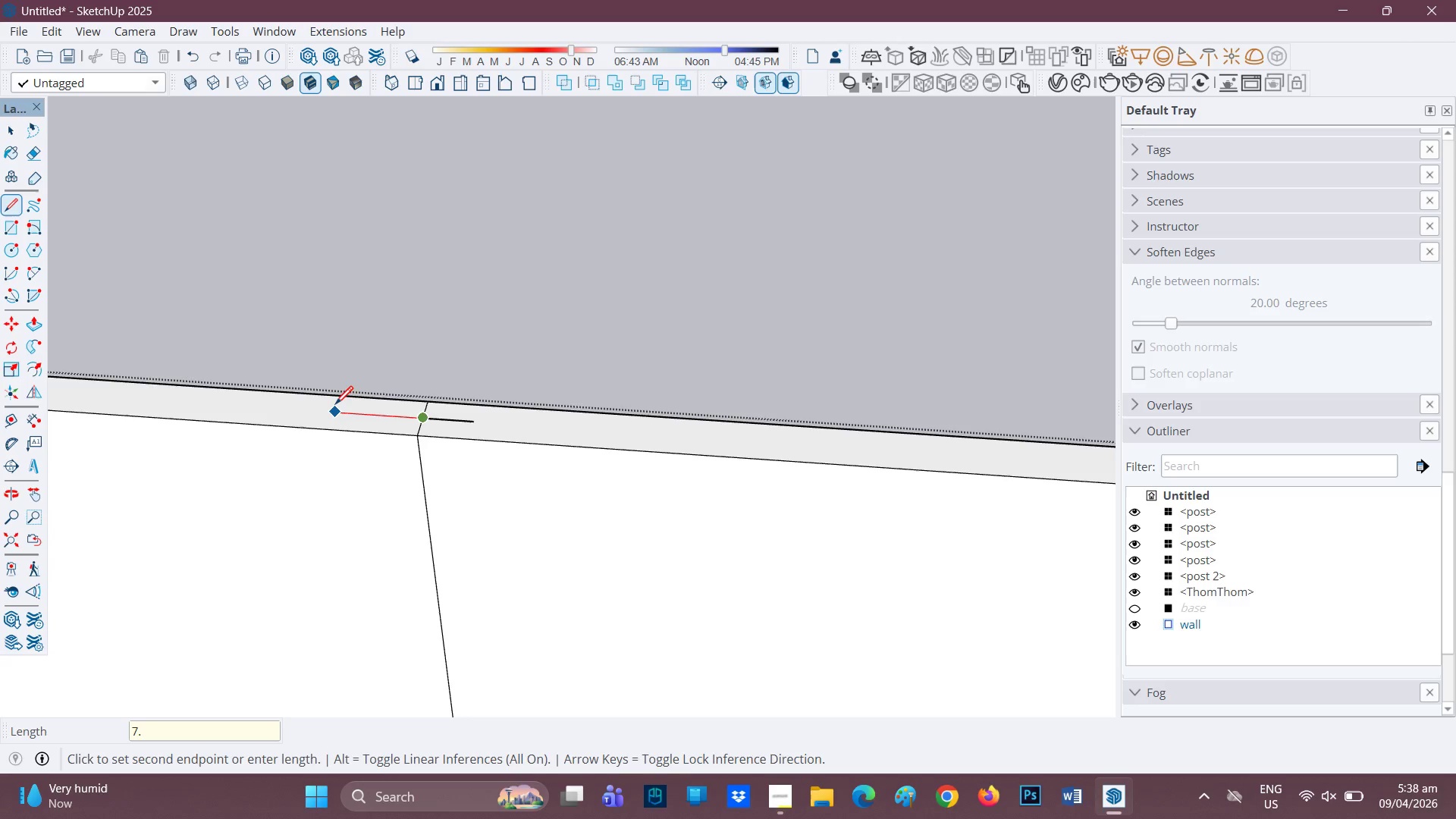 
key(8)
 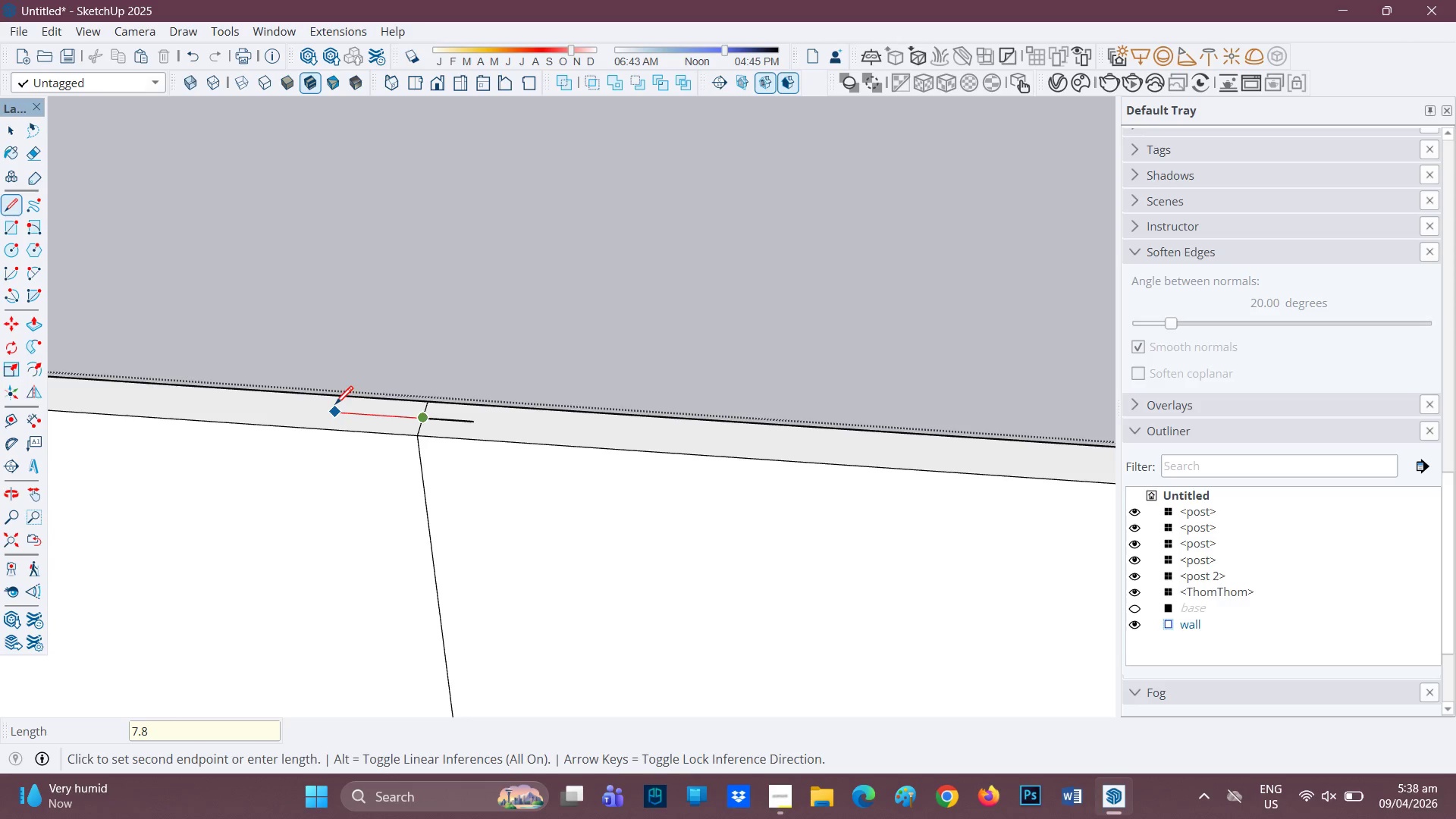 
key(Shift+Quote)
 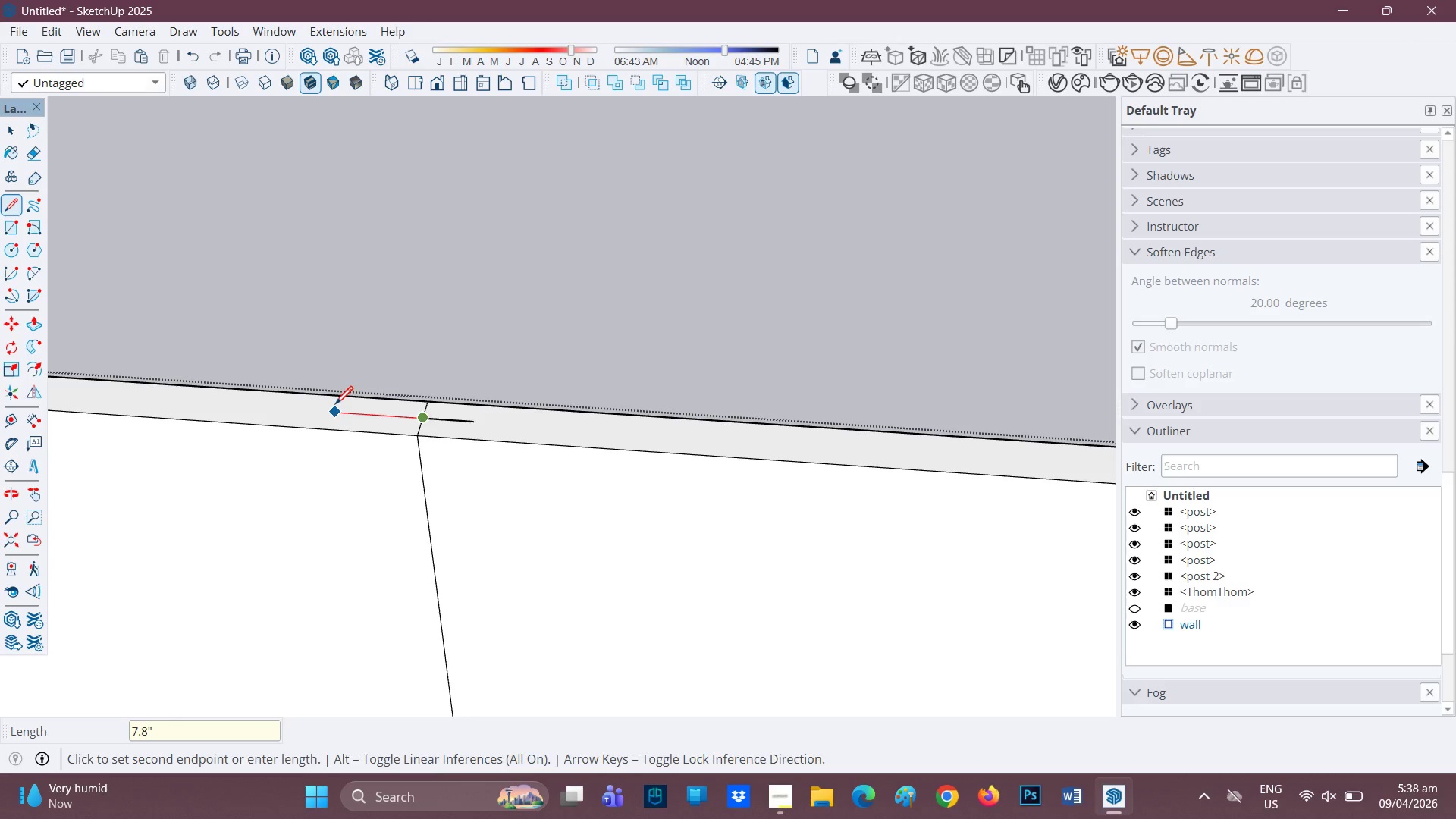 
key(Enter)
 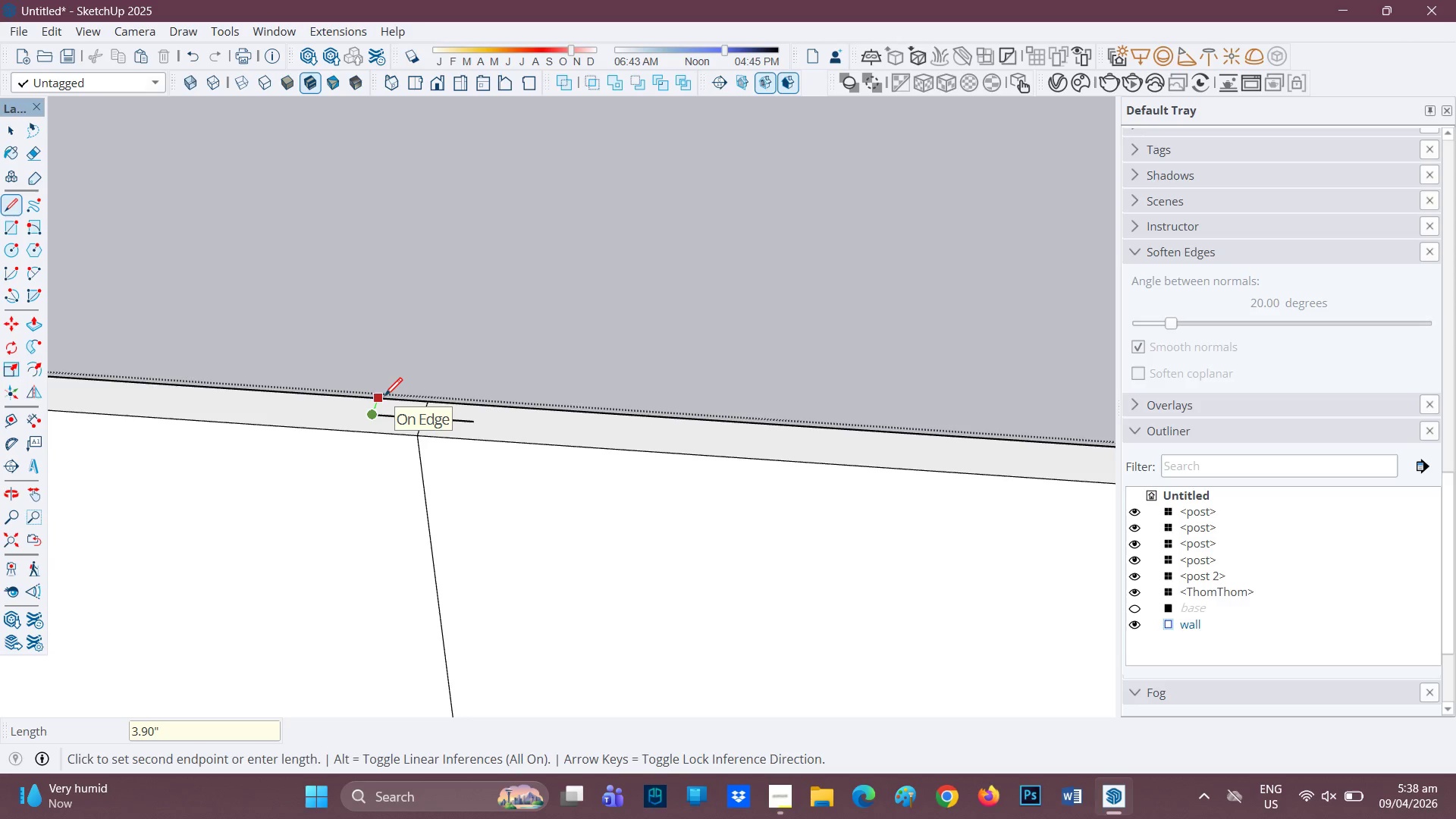 
key(R)
 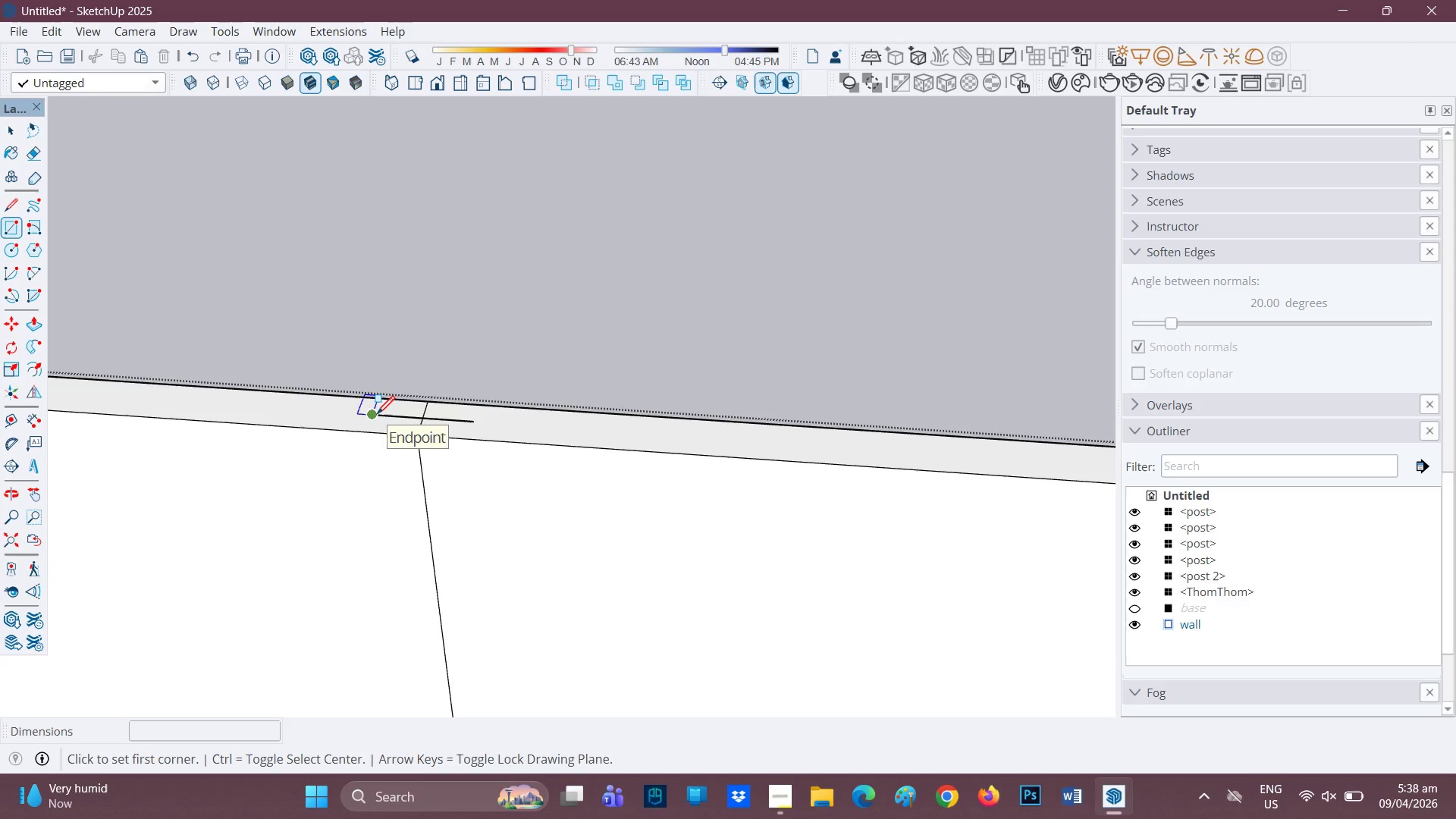 
key(L)
 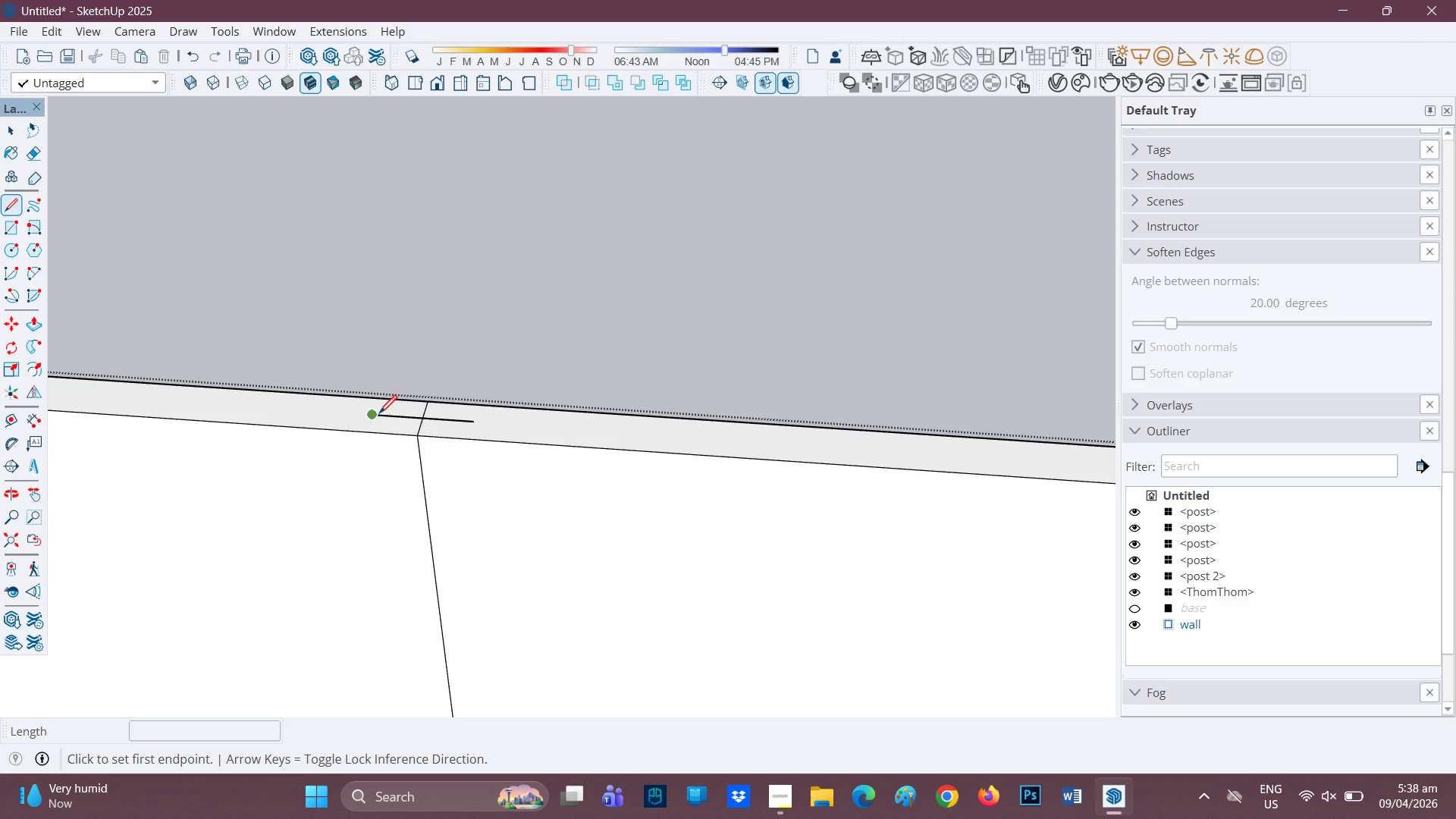 
left_click([379, 415])
 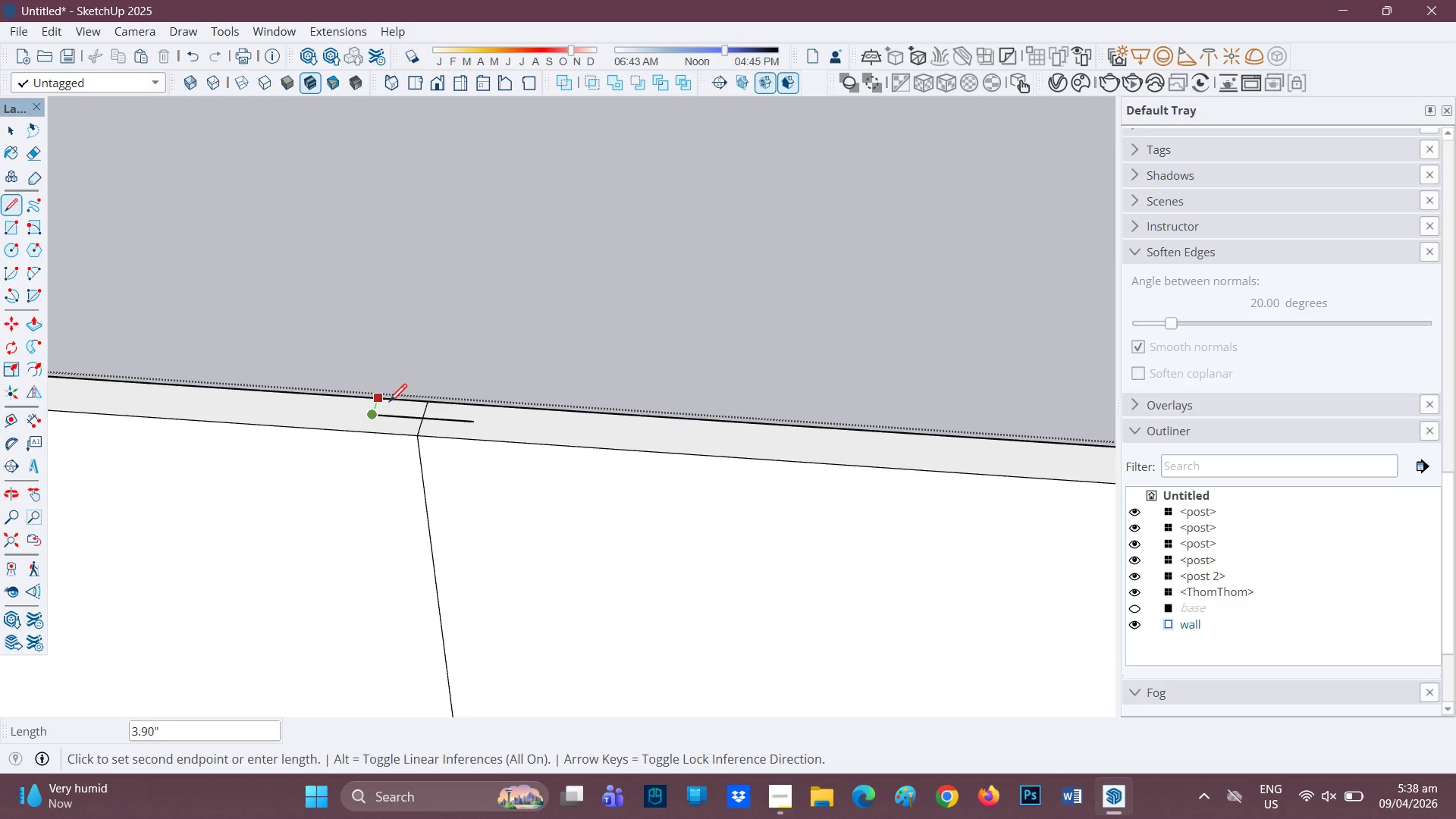 
left_click([389, 403])
 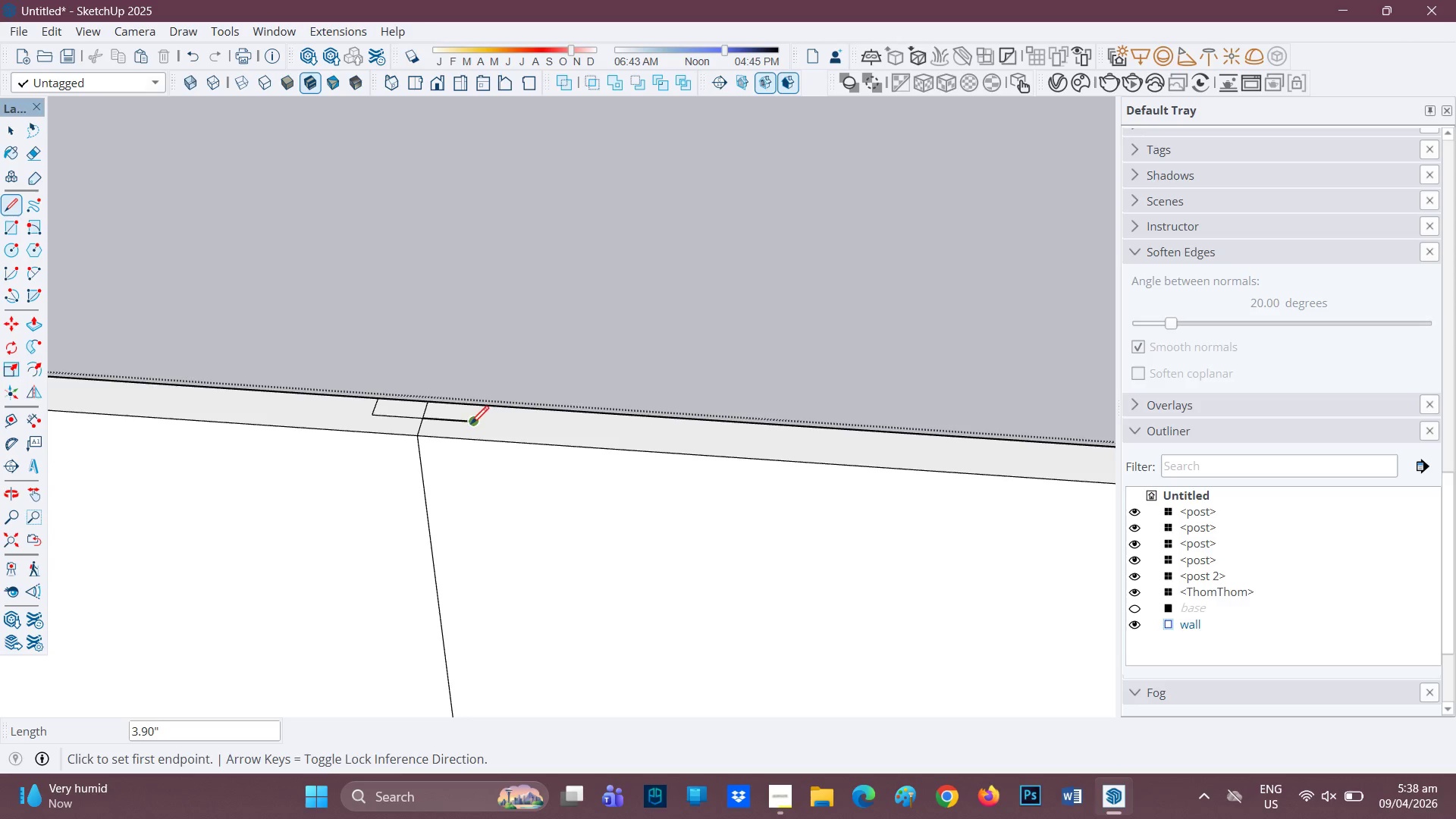 
left_click([473, 424])
 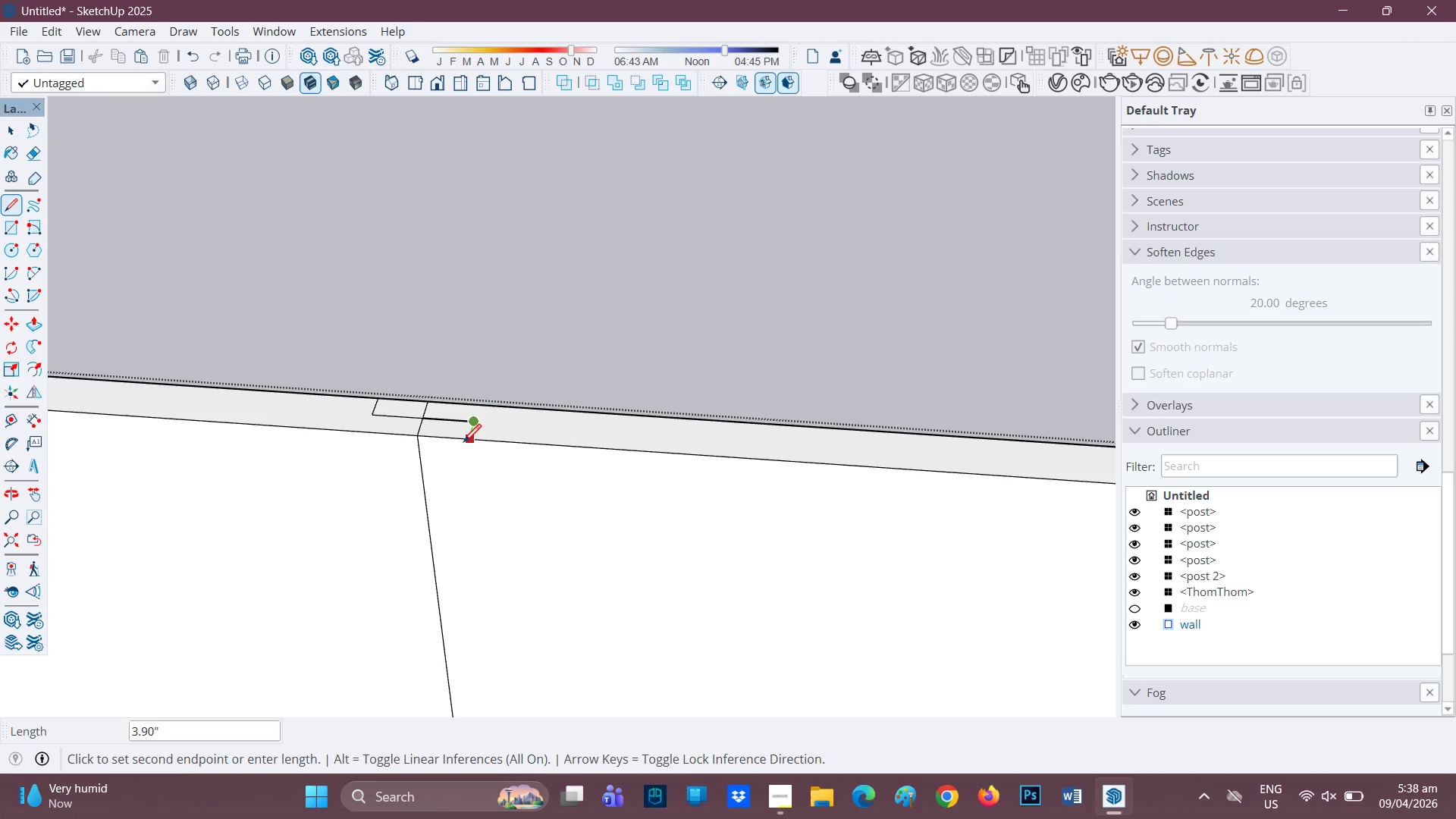 
left_click([463, 444])
 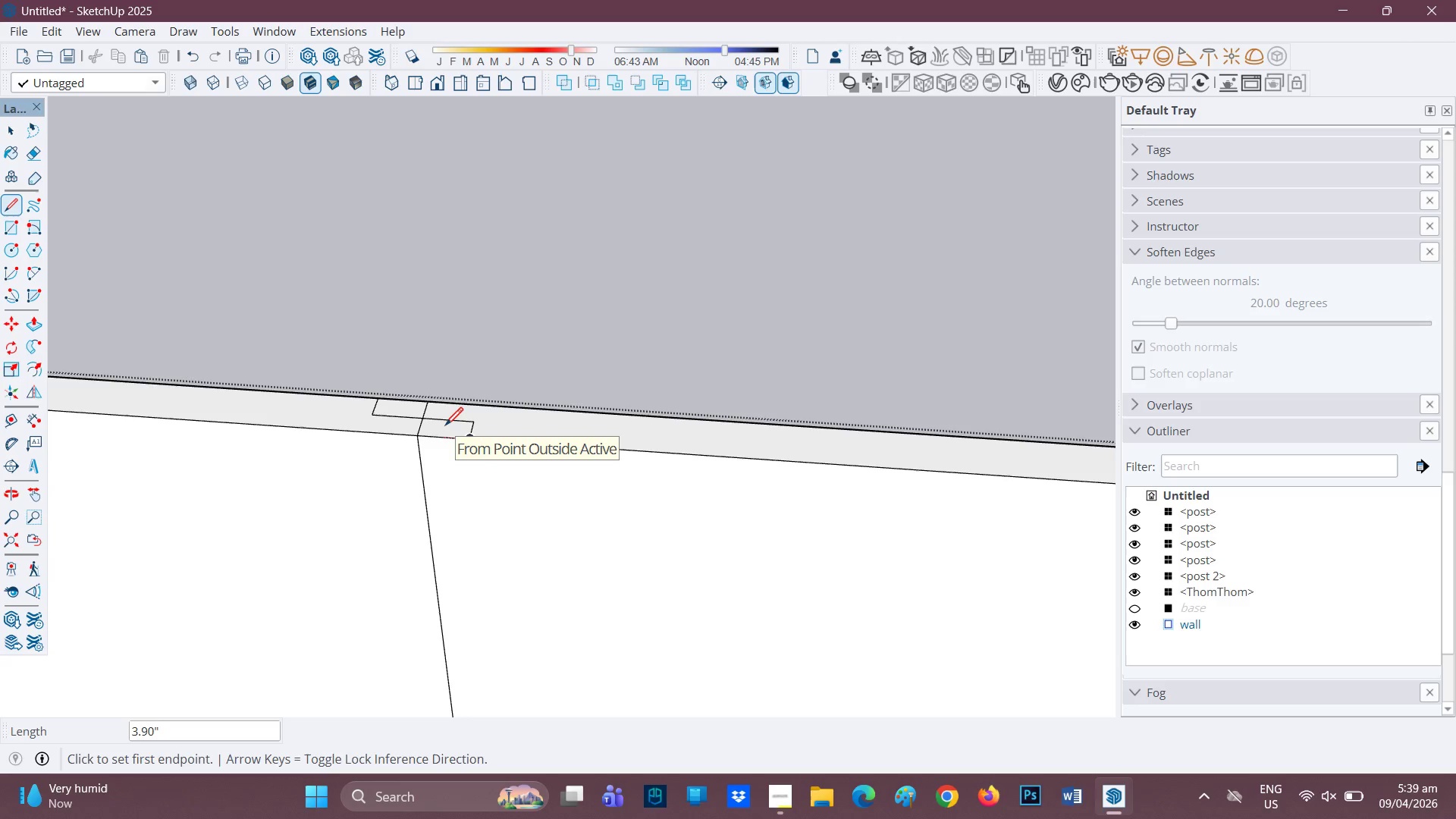 
key(R)
 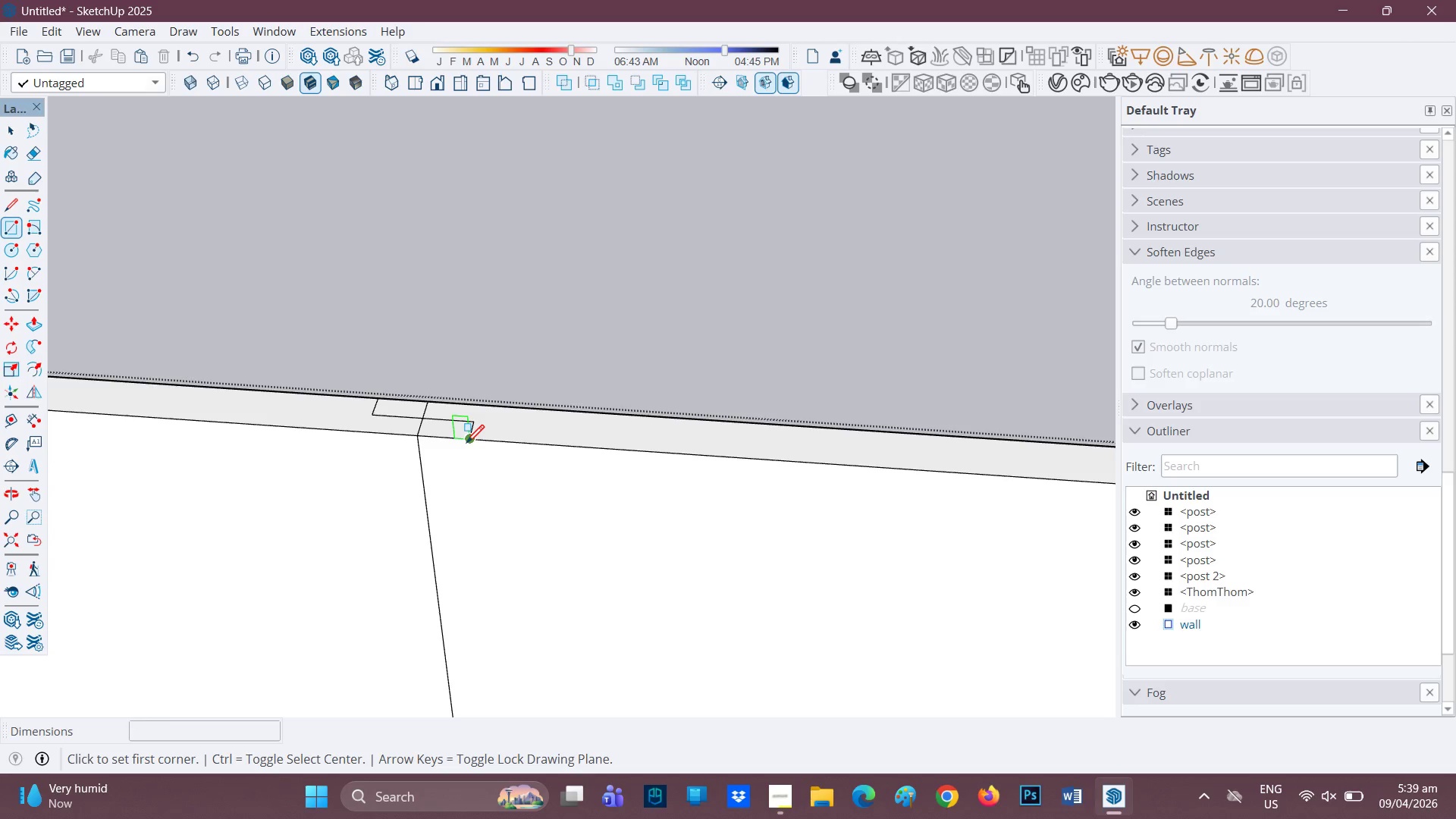 
left_click_drag(start_coordinate=[466, 444], to_coordinate=[463, 444])
 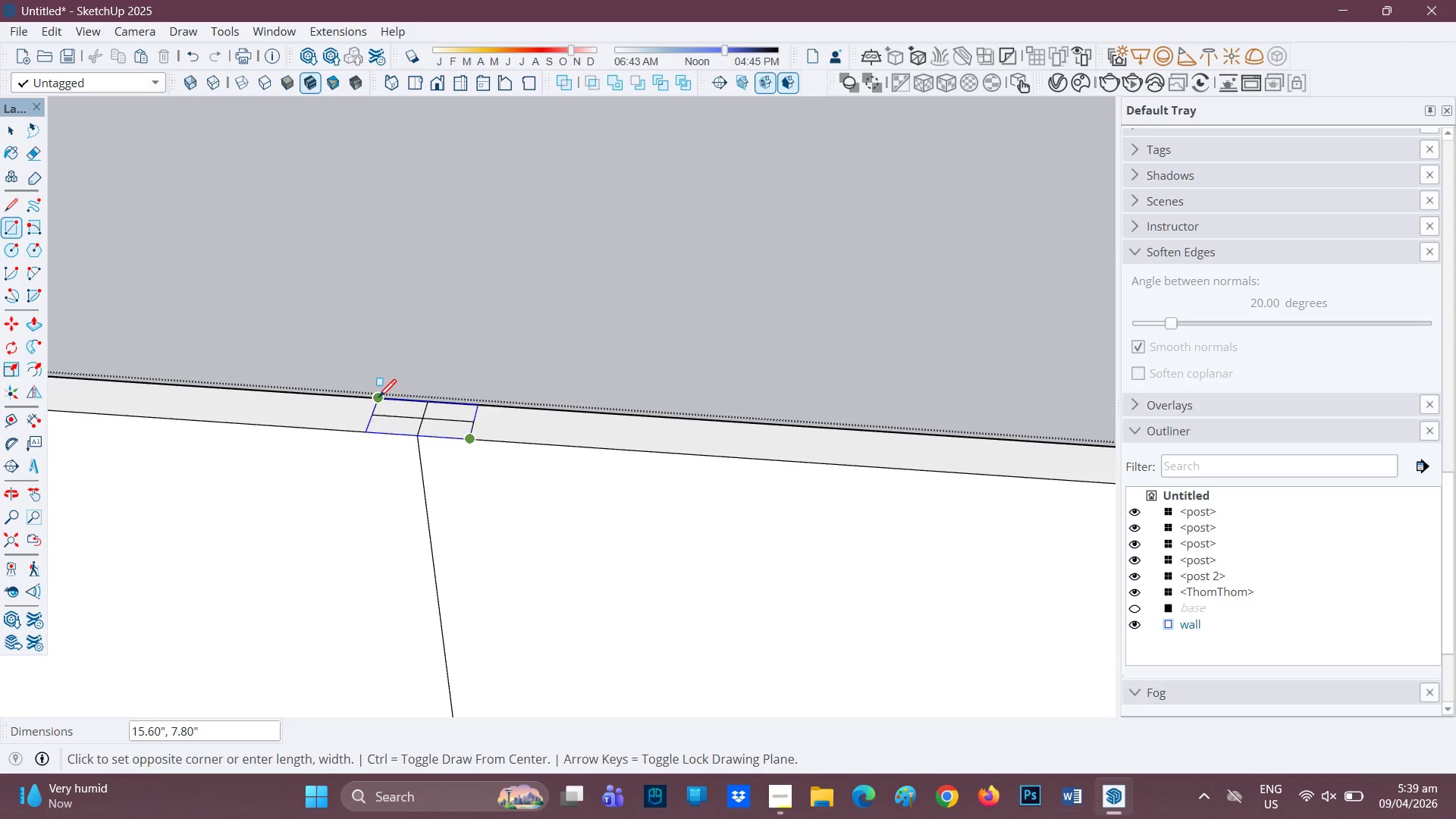 
left_click([378, 398])
 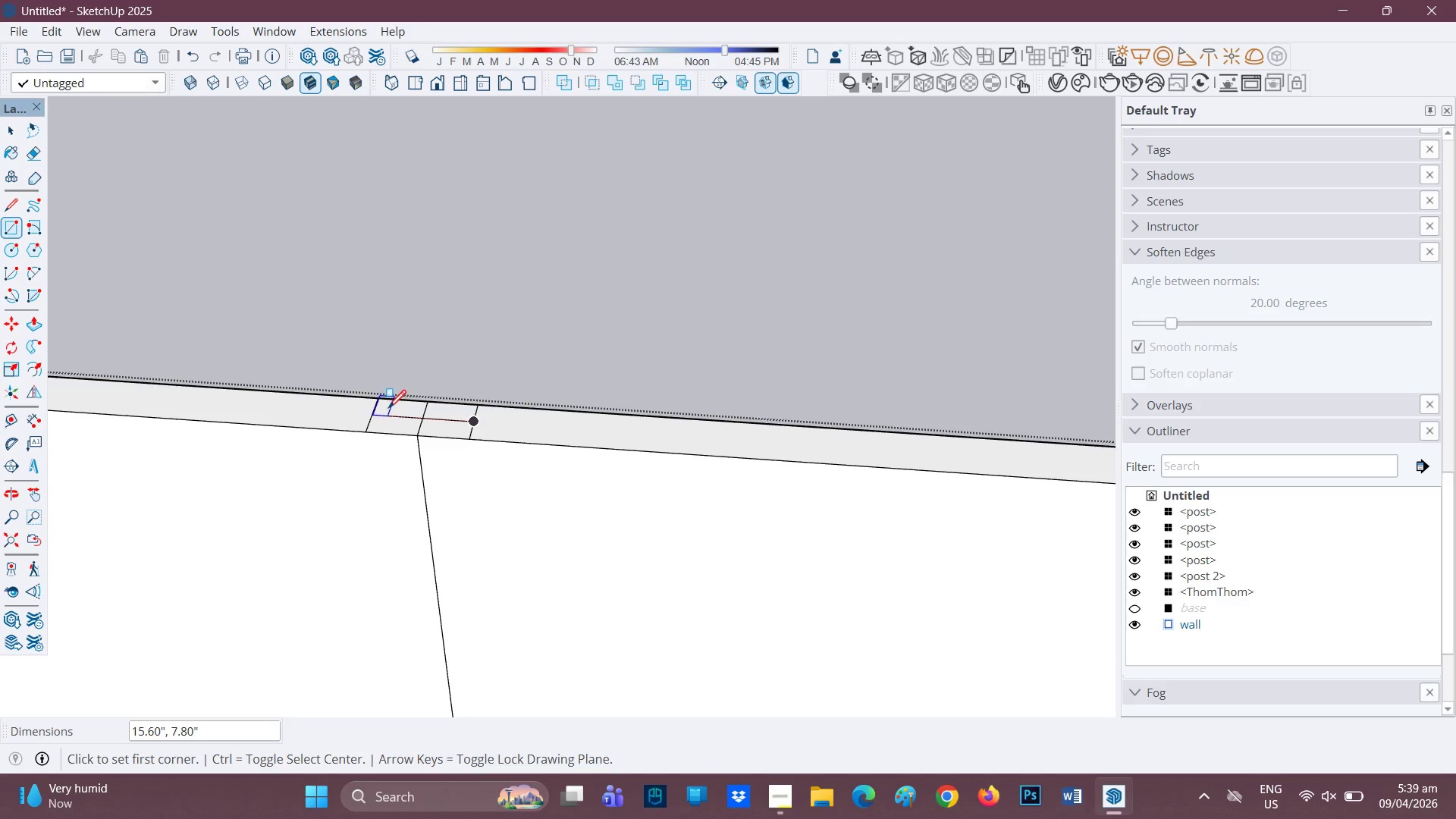 
key(E)
 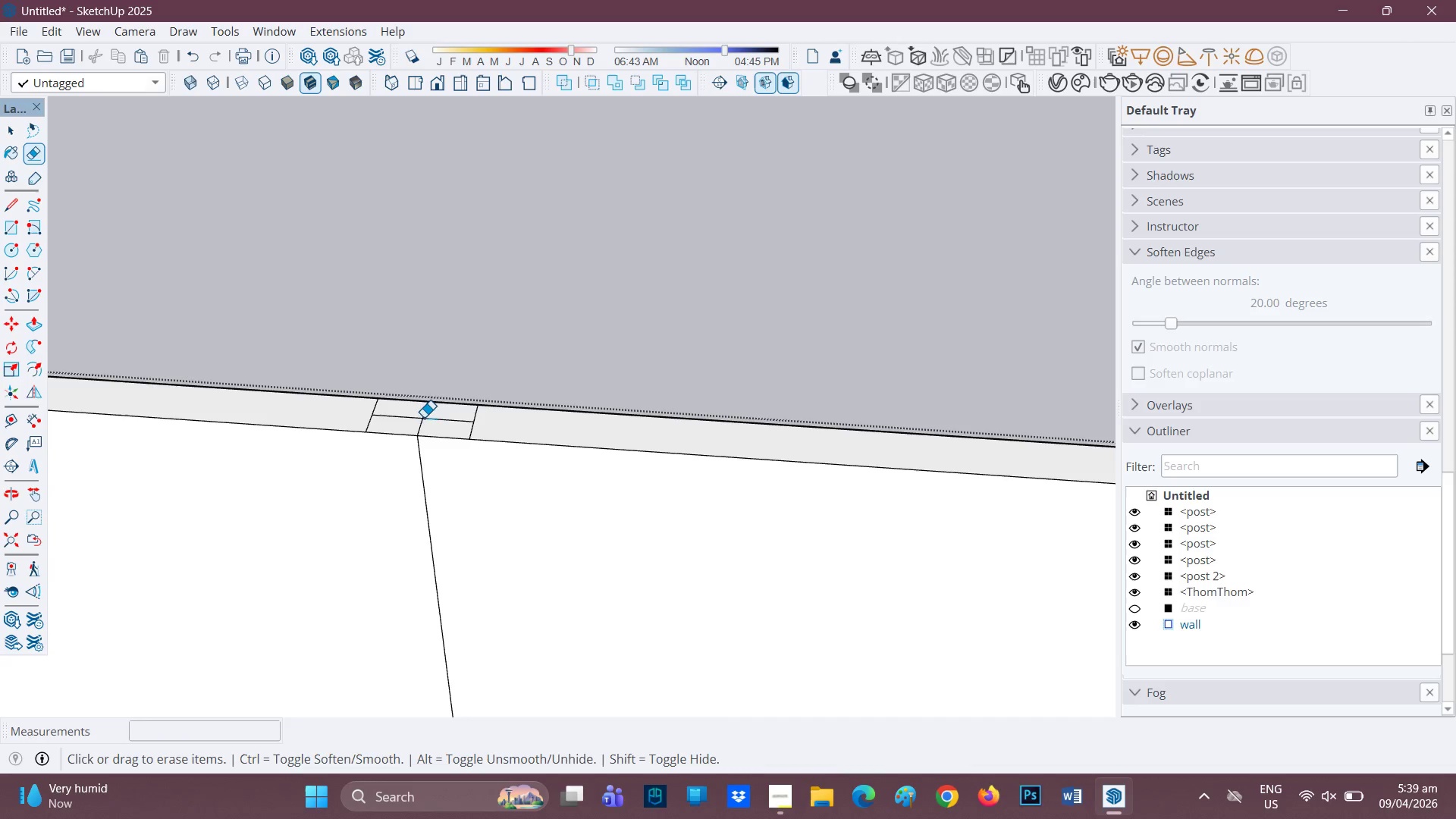 
left_click_drag(start_coordinate=[418, 419], to_coordinate=[429, 423])
 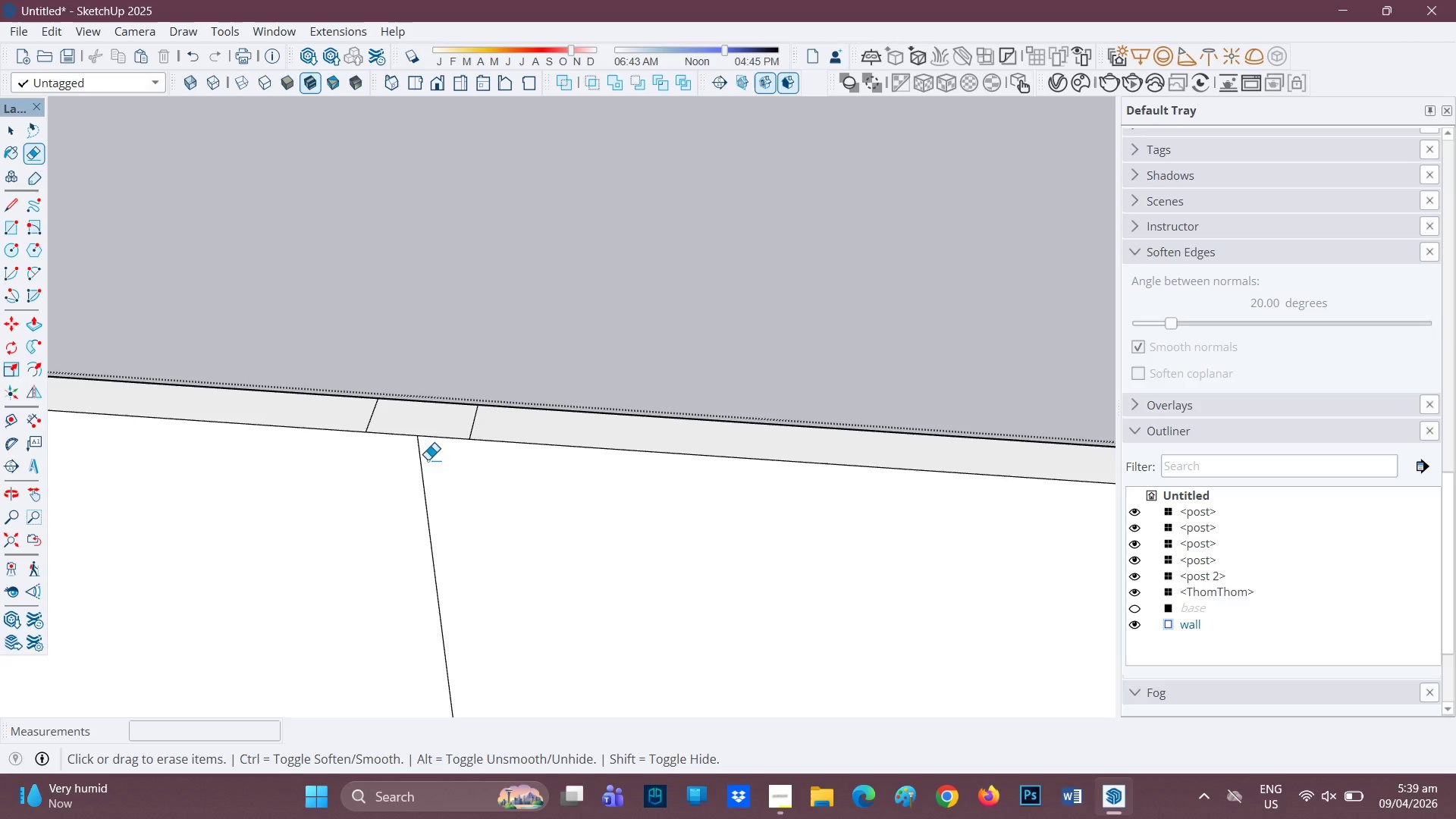 
left_click_drag(start_coordinate=[419, 462], to_coordinate=[428, 463])
 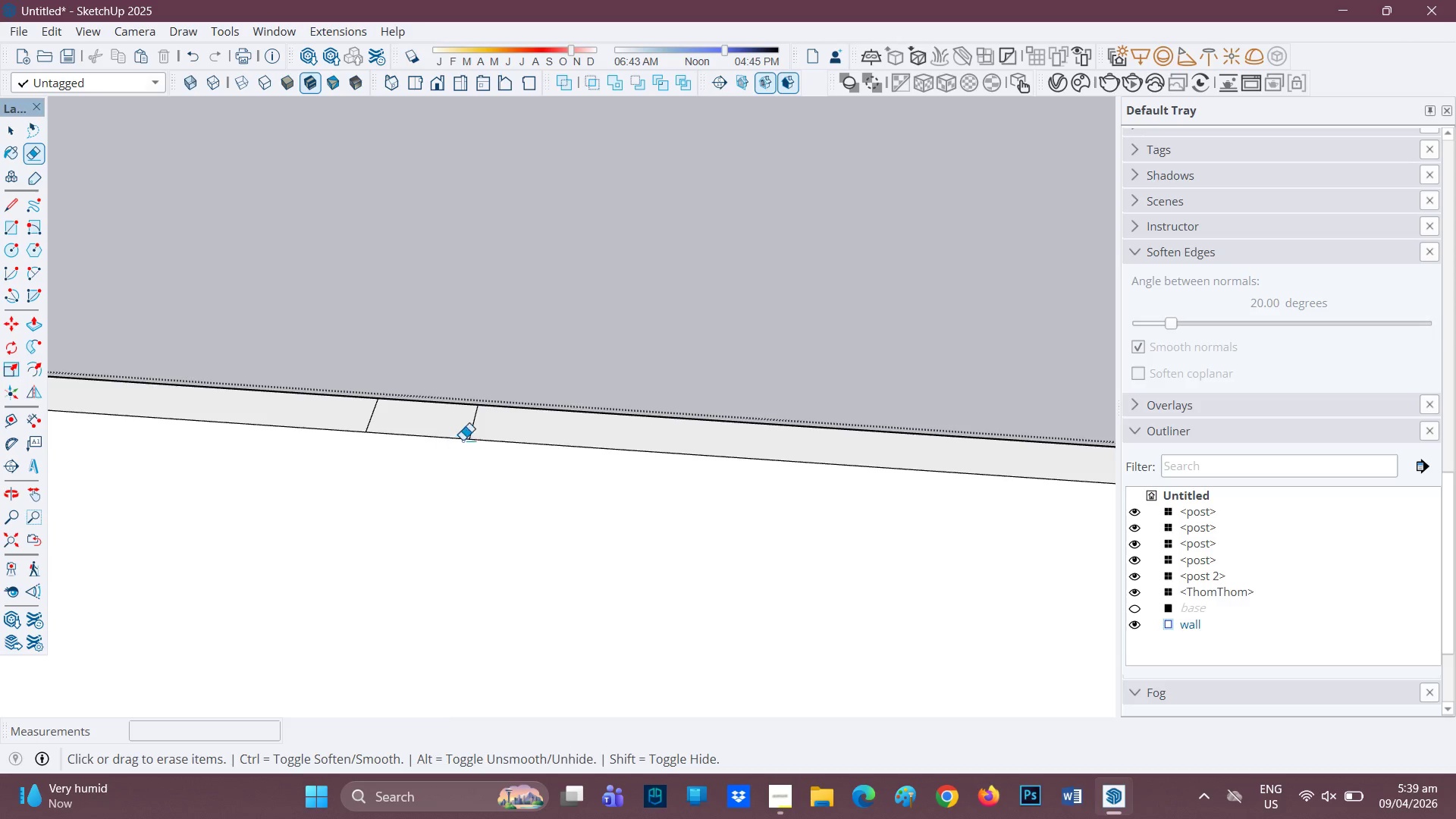 
key(P)
 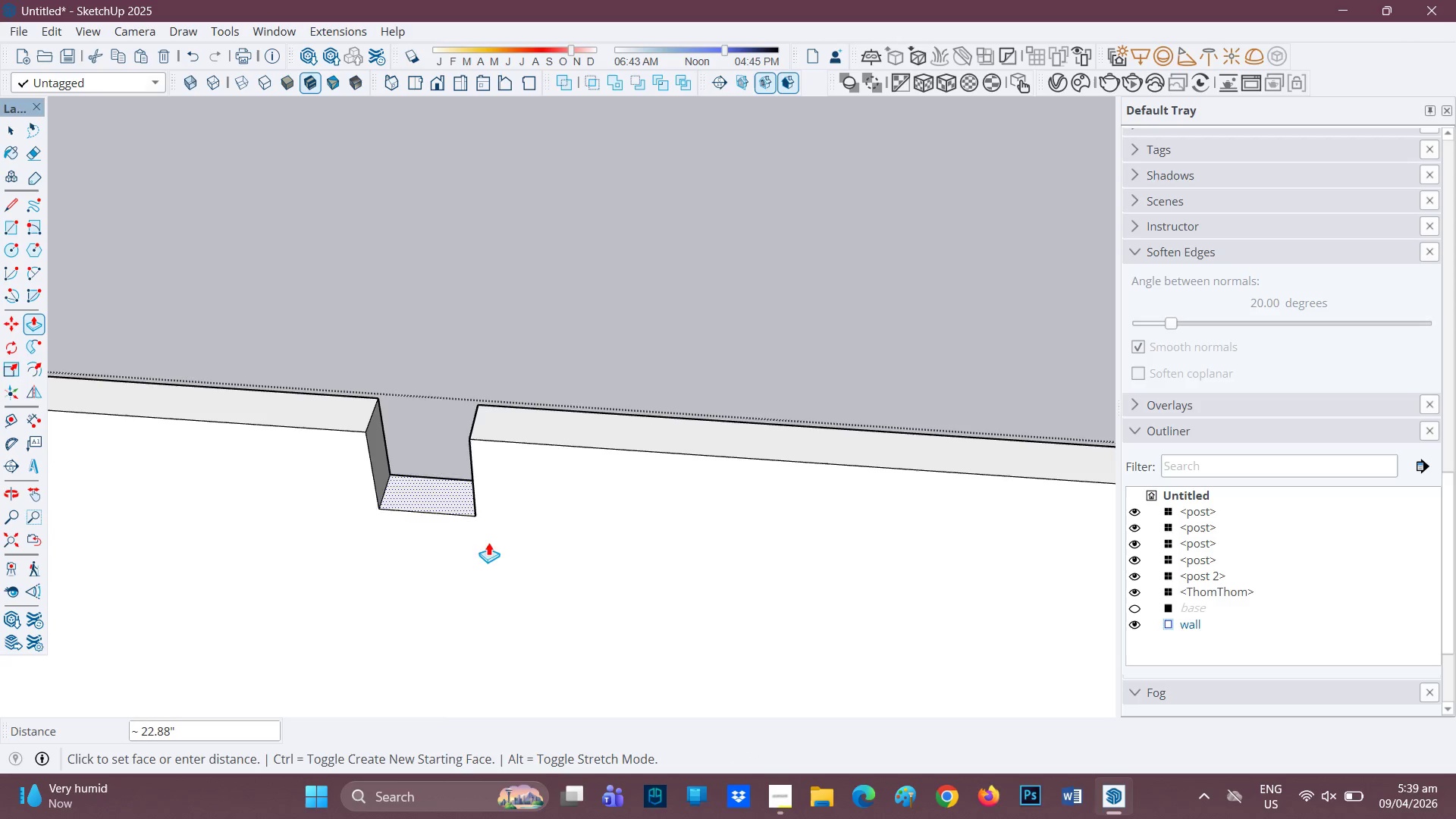 
scroll: coordinate [533, 550], scroll_direction: down, amount: 6.0
 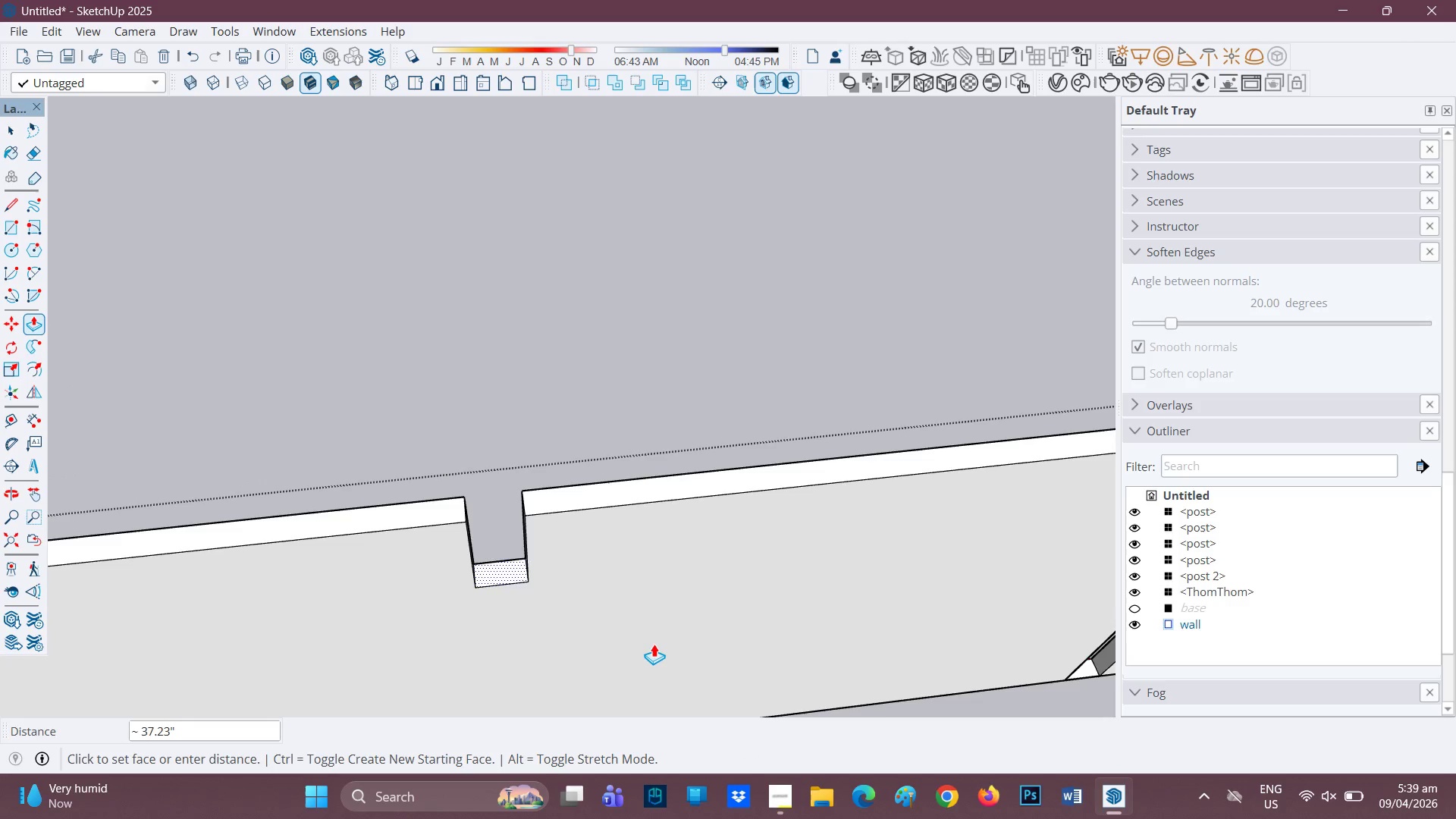 
type(hp)
 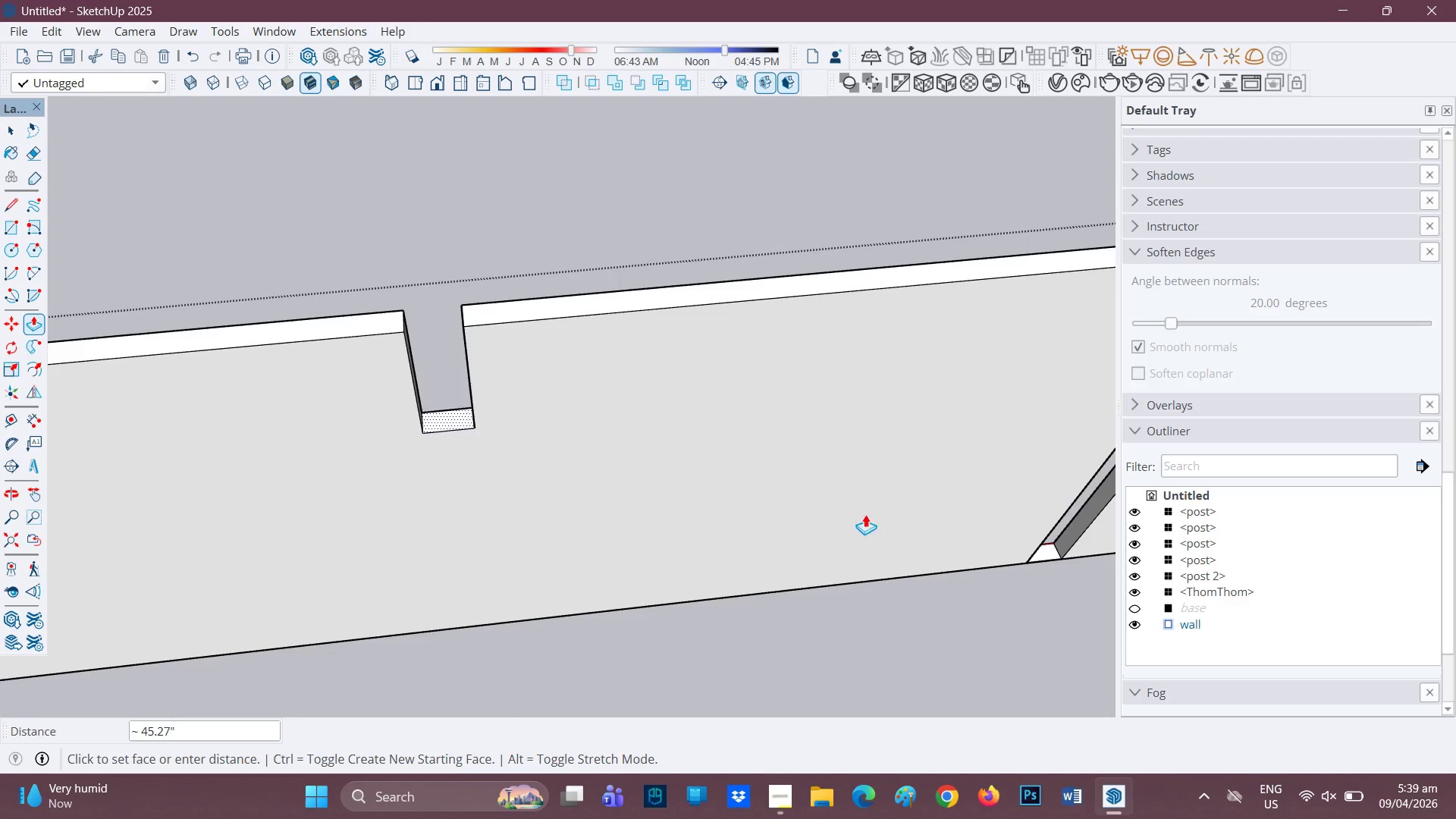 
left_click_drag(start_coordinate=[653, 628], to_coordinate=[604, 477])
 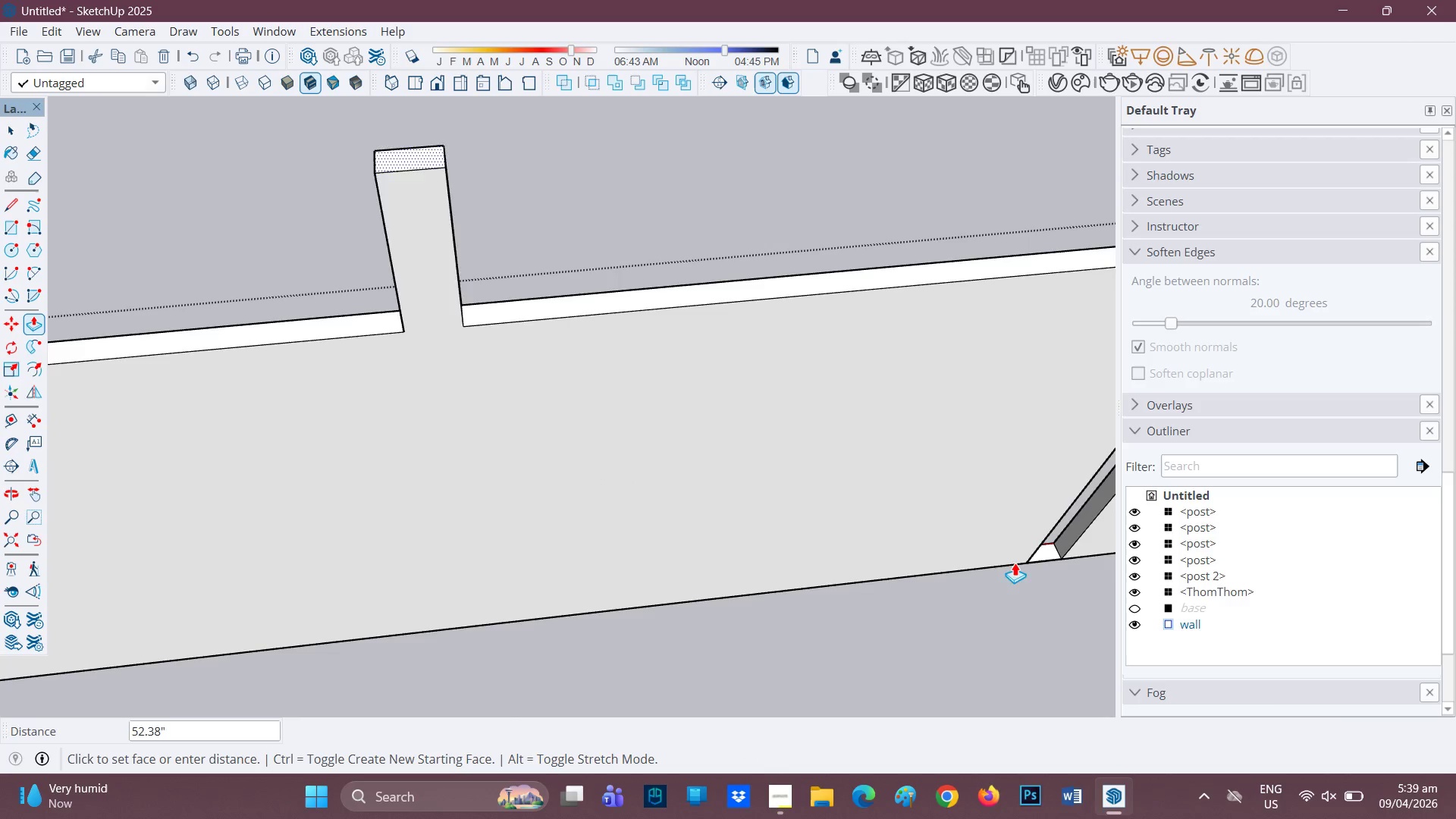 
left_click([1050, 561])
 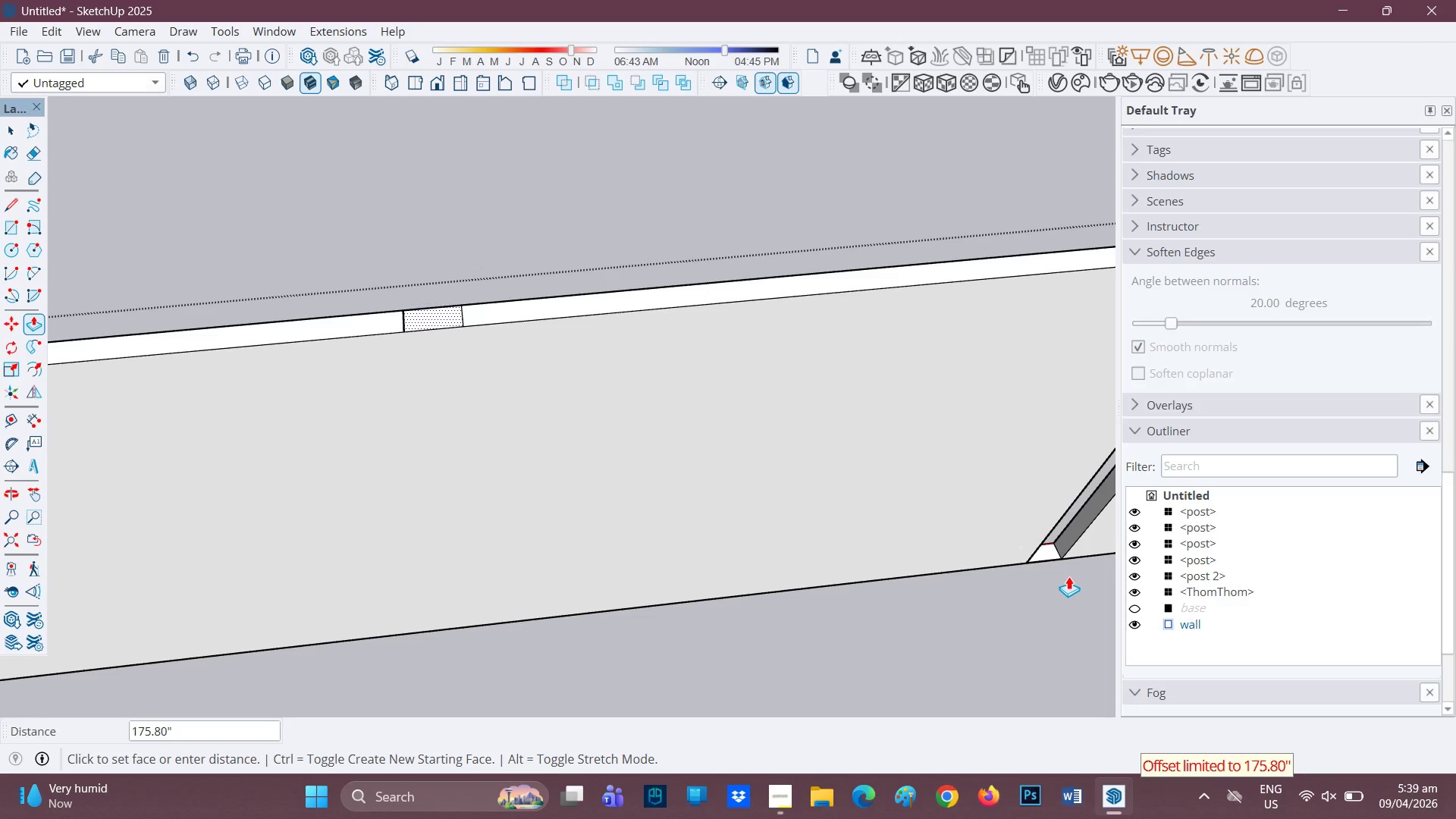 
left_click([1041, 560])
 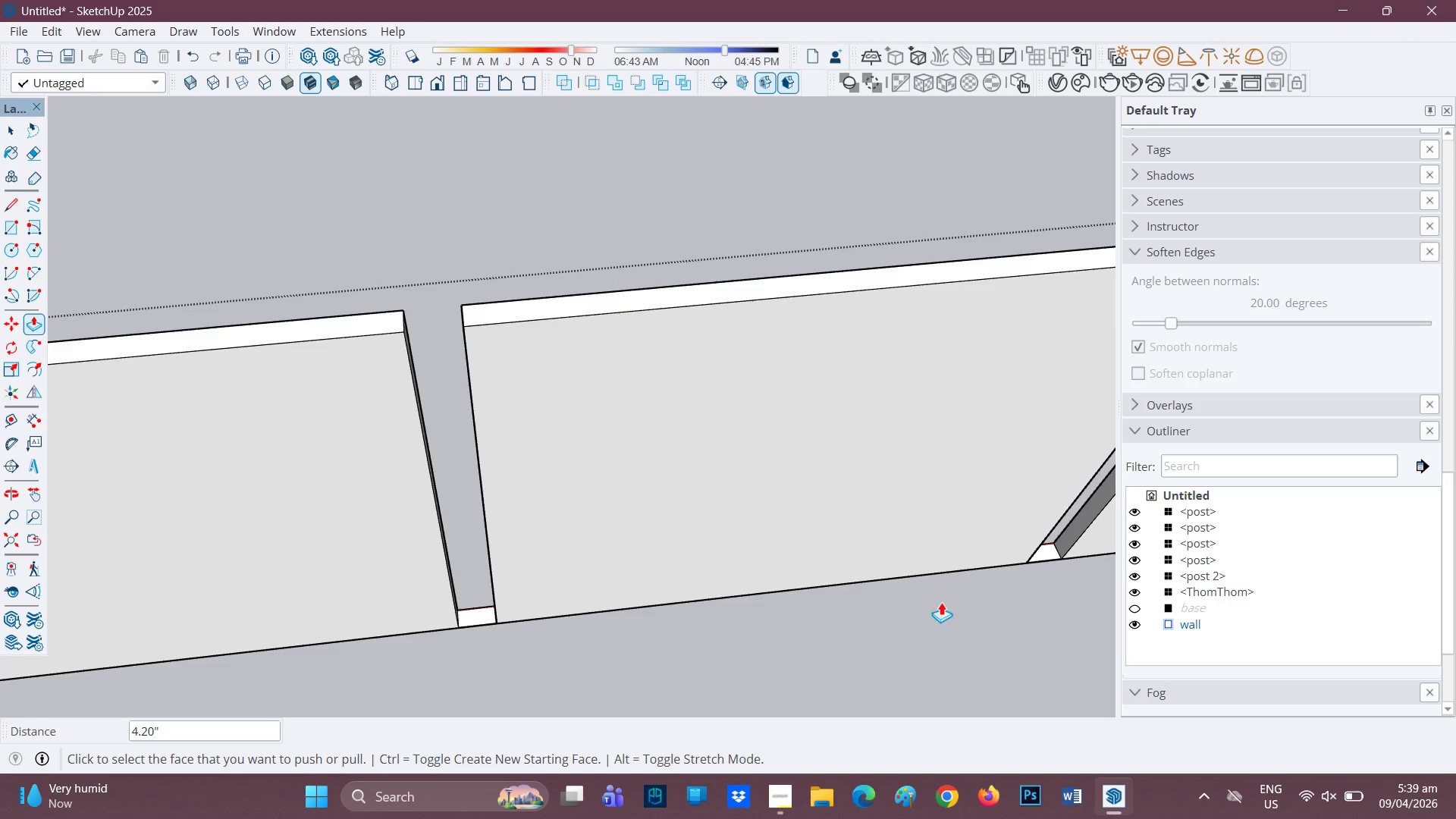 
scroll: coordinate [818, 673], scroll_direction: down, amount: 6.0
 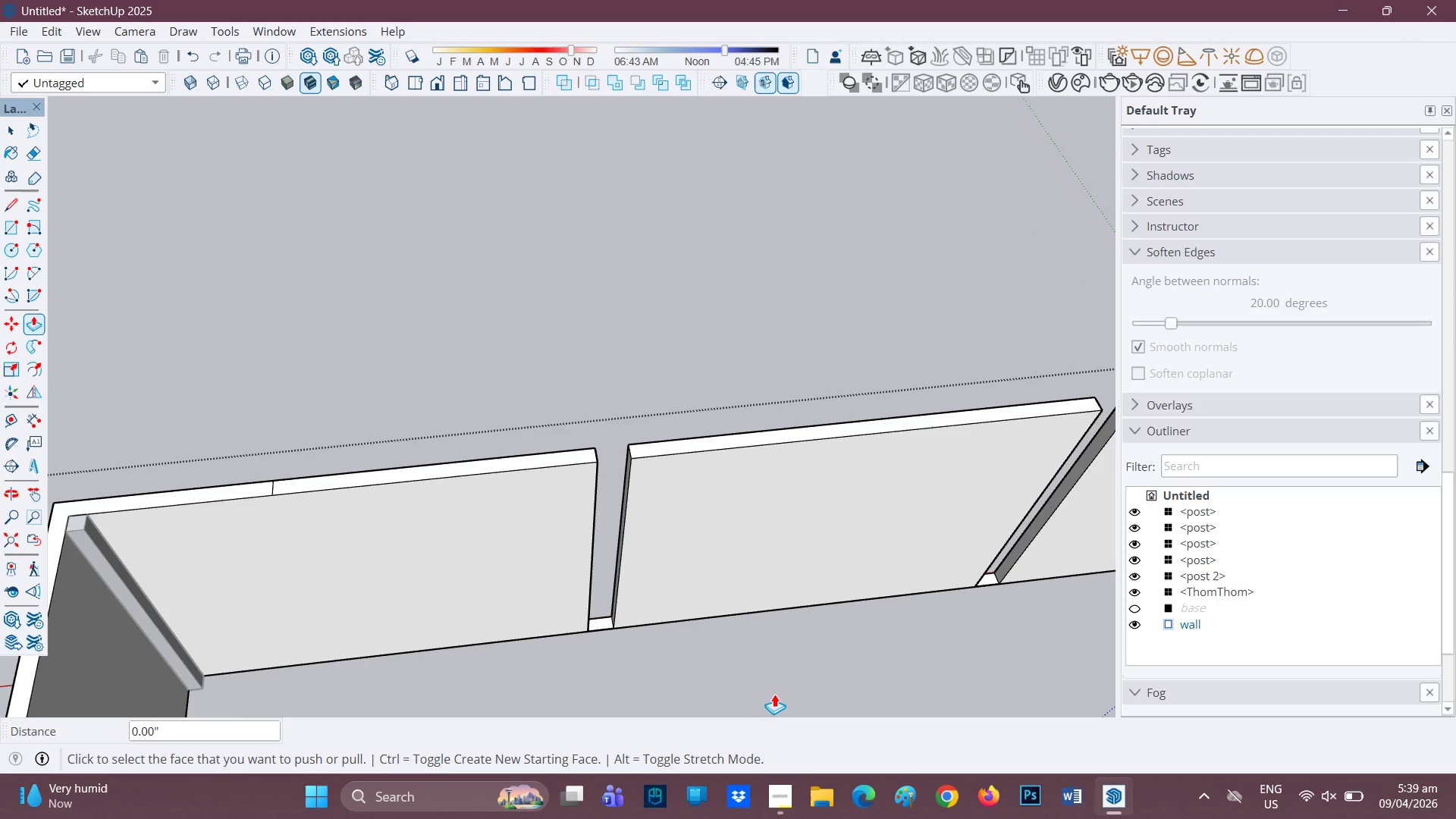 
key(H)
 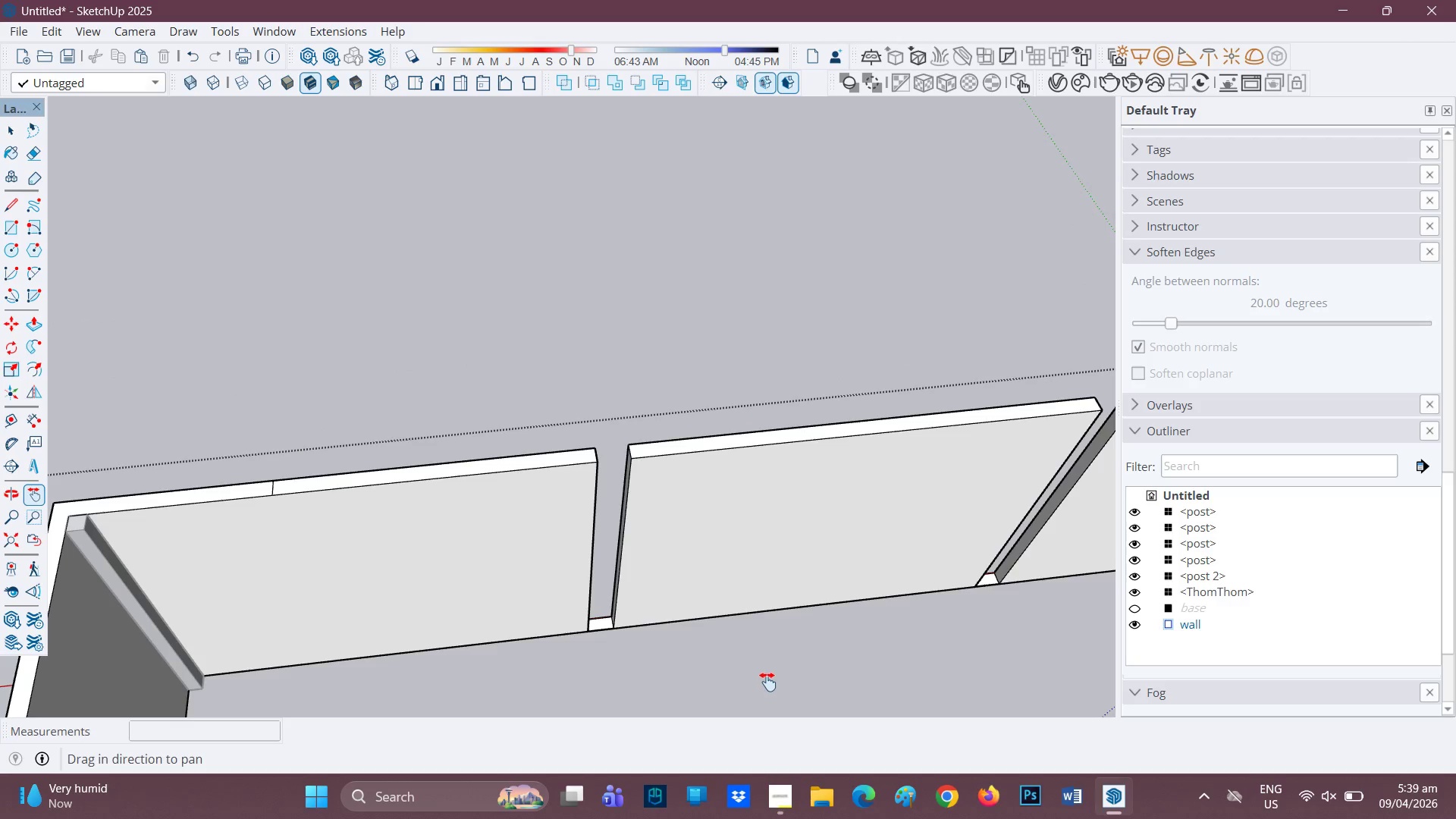 
left_click_drag(start_coordinate=[767, 682], to_coordinate=[610, 530])
 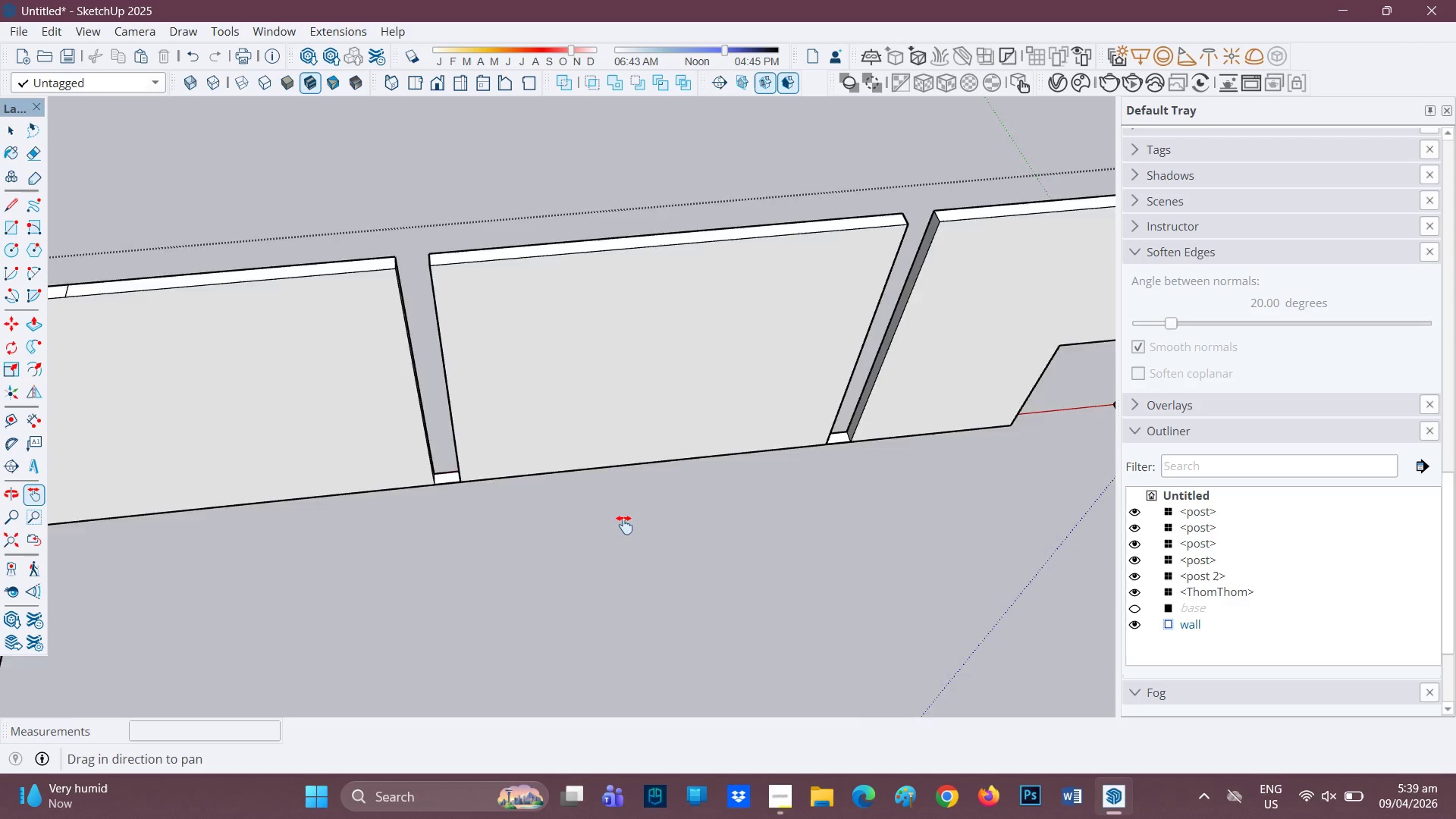 
scroll: coordinate [601, 560], scroll_direction: down, amount: 7.0
 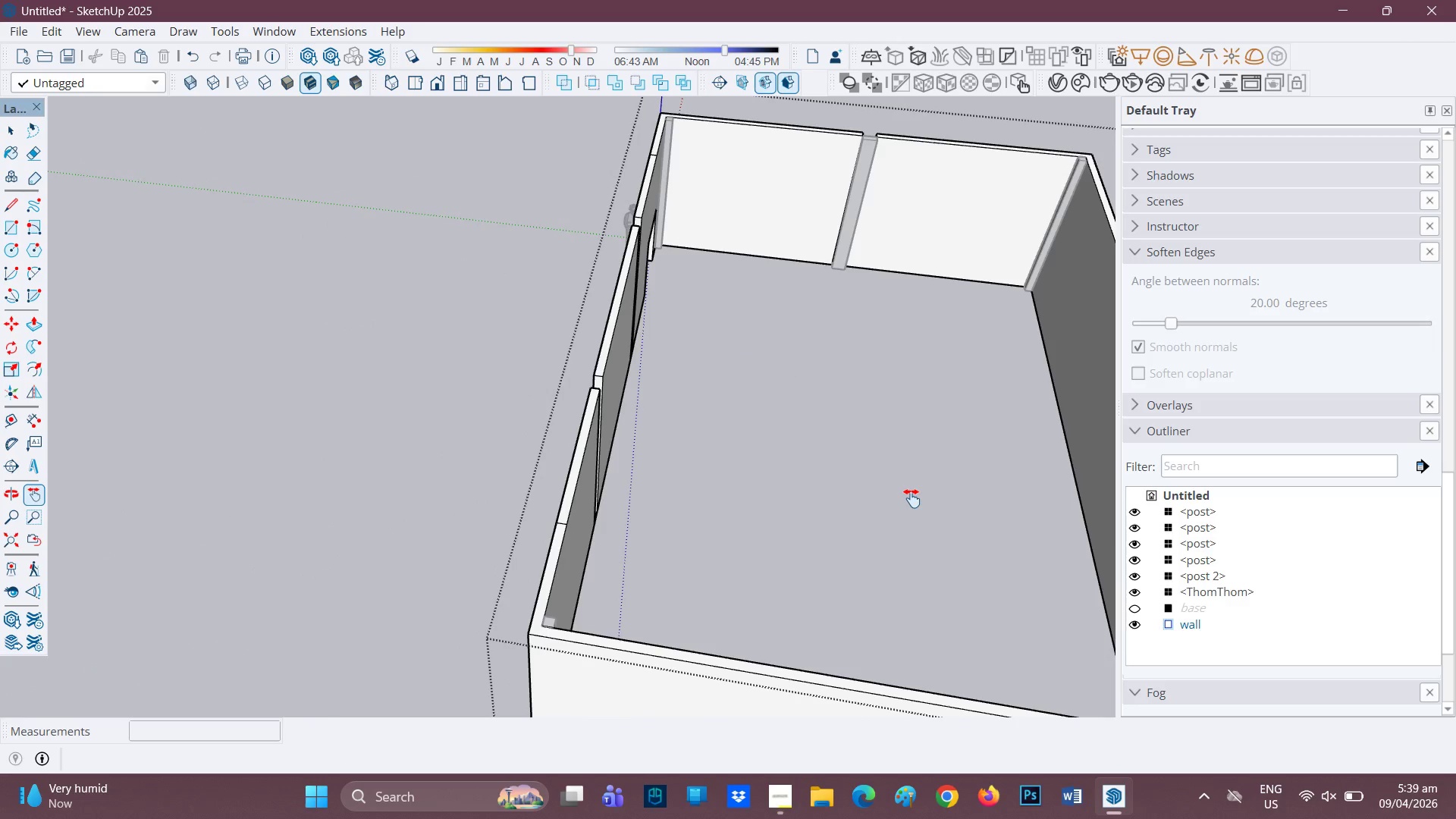 
key(H)
 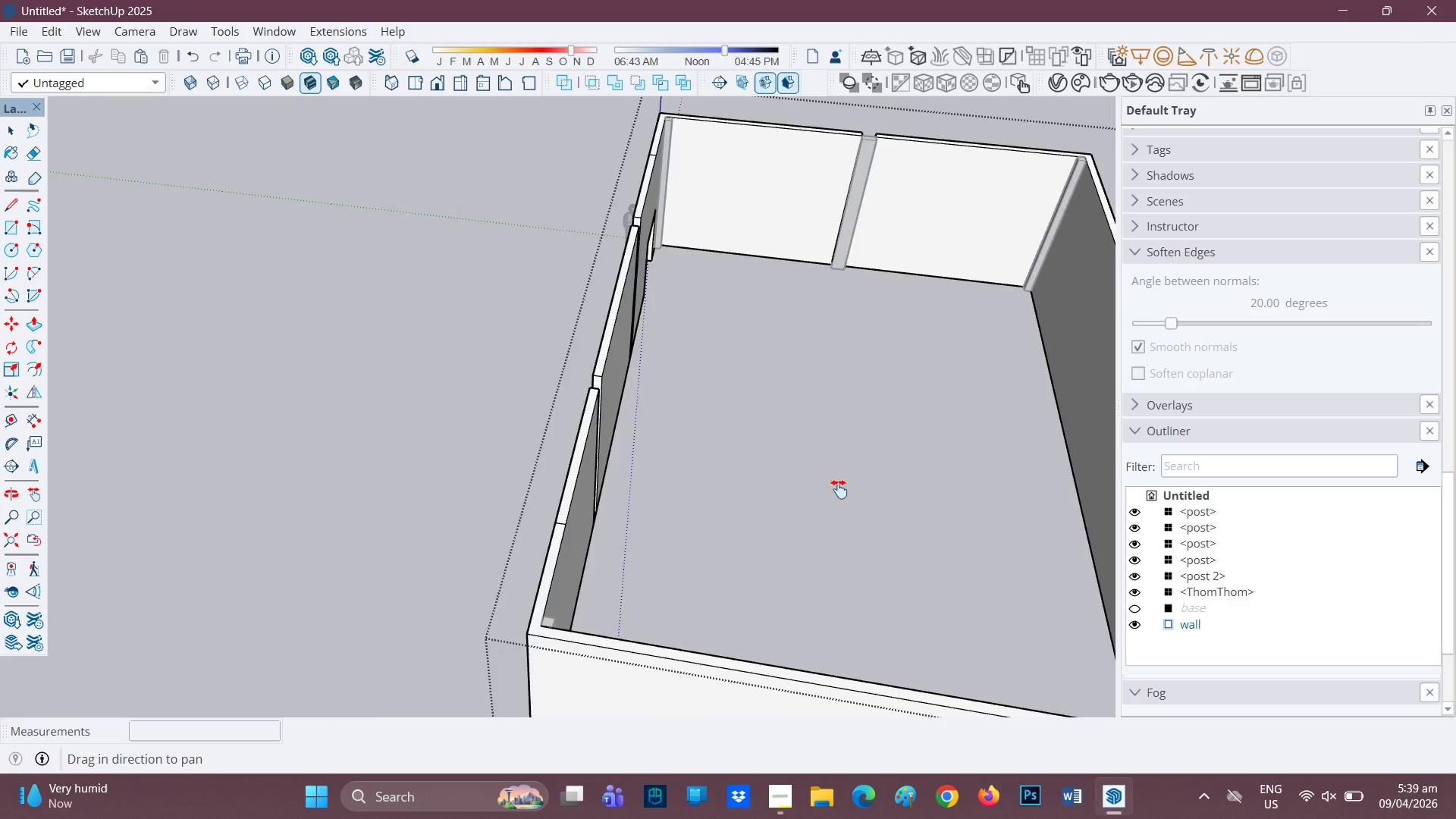 
left_click_drag(start_coordinate=[898, 491], to_coordinate=[429, 498])
 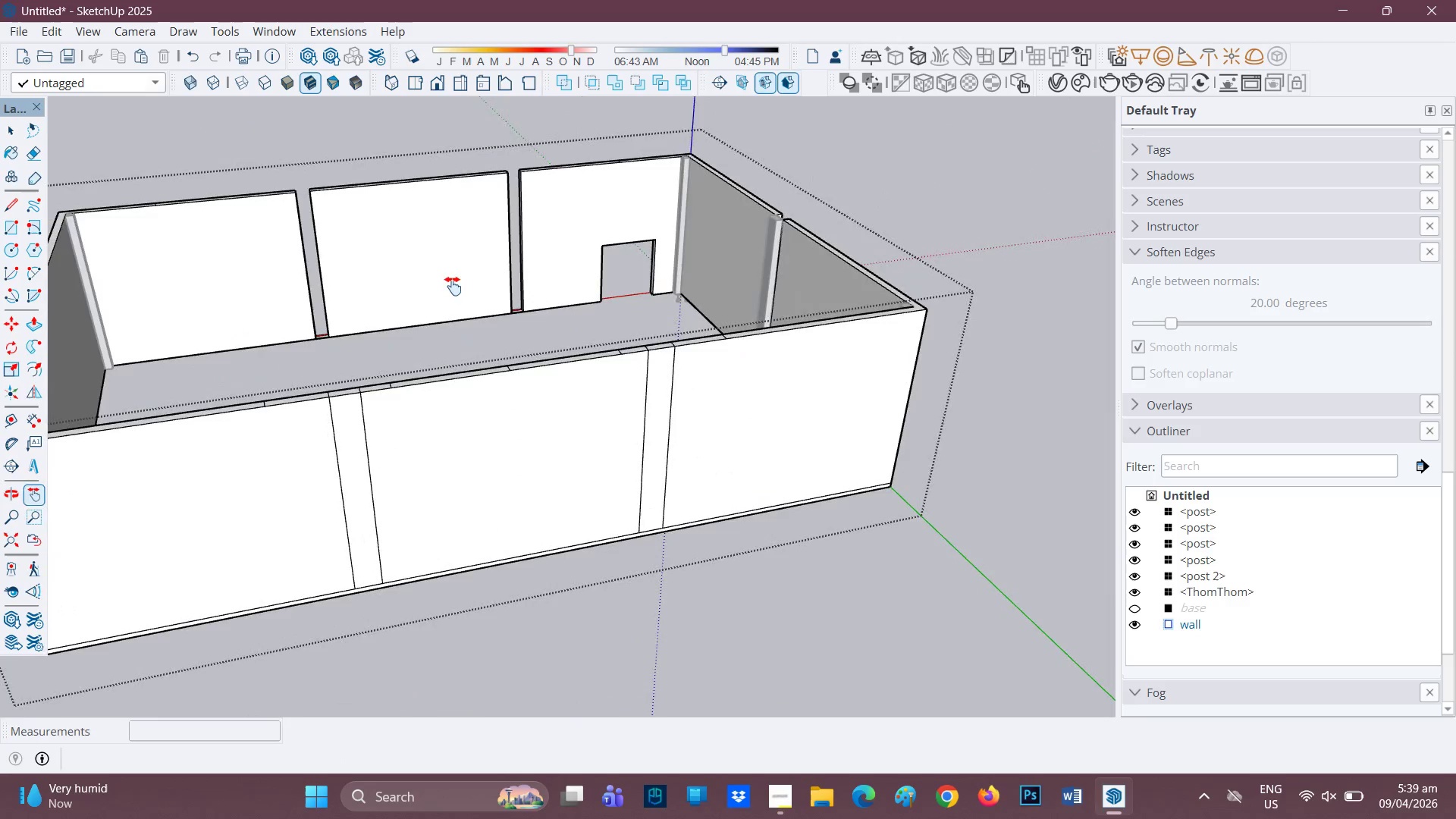 
scroll: coordinate [428, 349], scroll_direction: down, amount: 1.0
 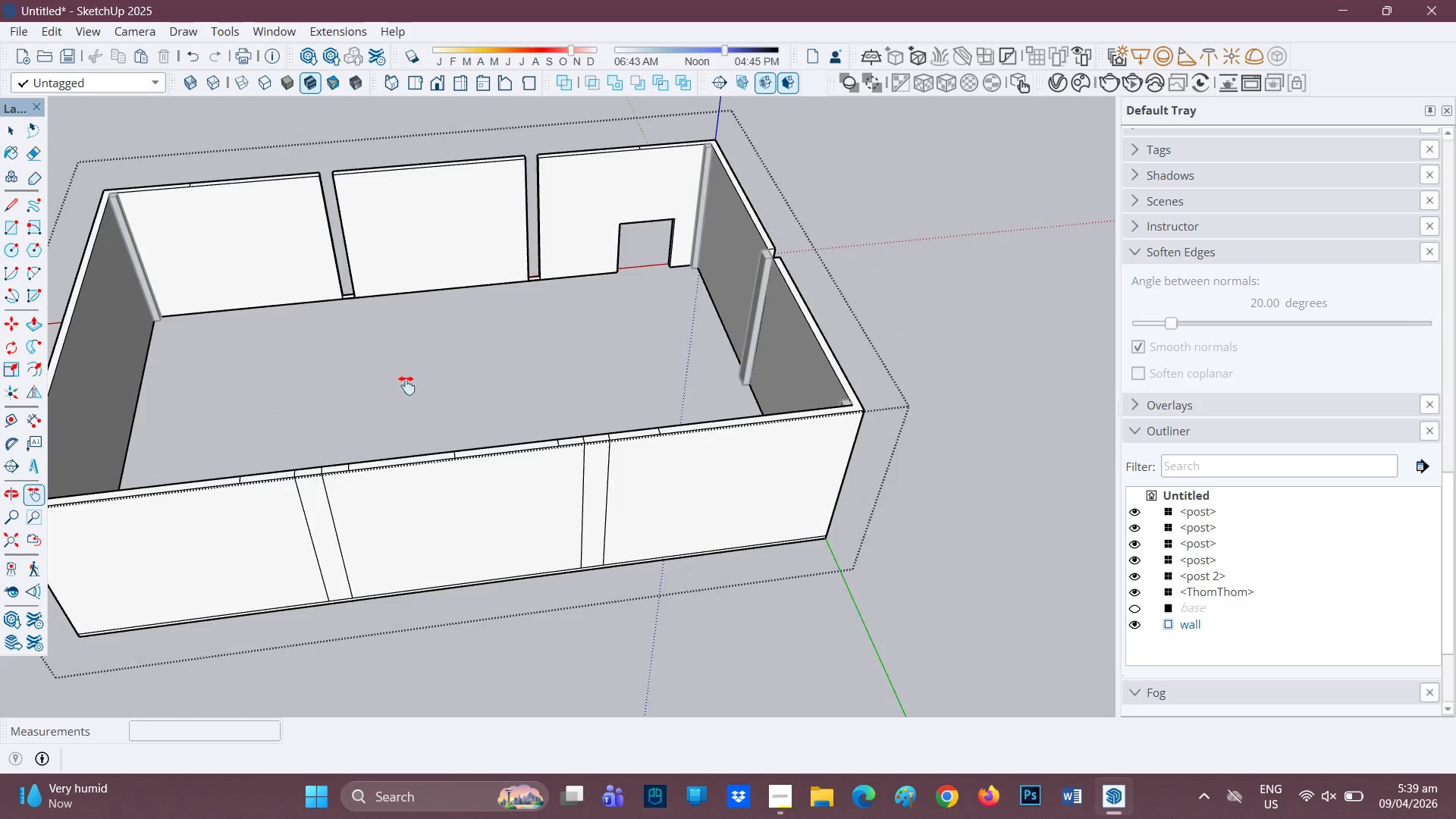 
scroll: coordinate [651, 312], scroll_direction: up, amount: 2.0
 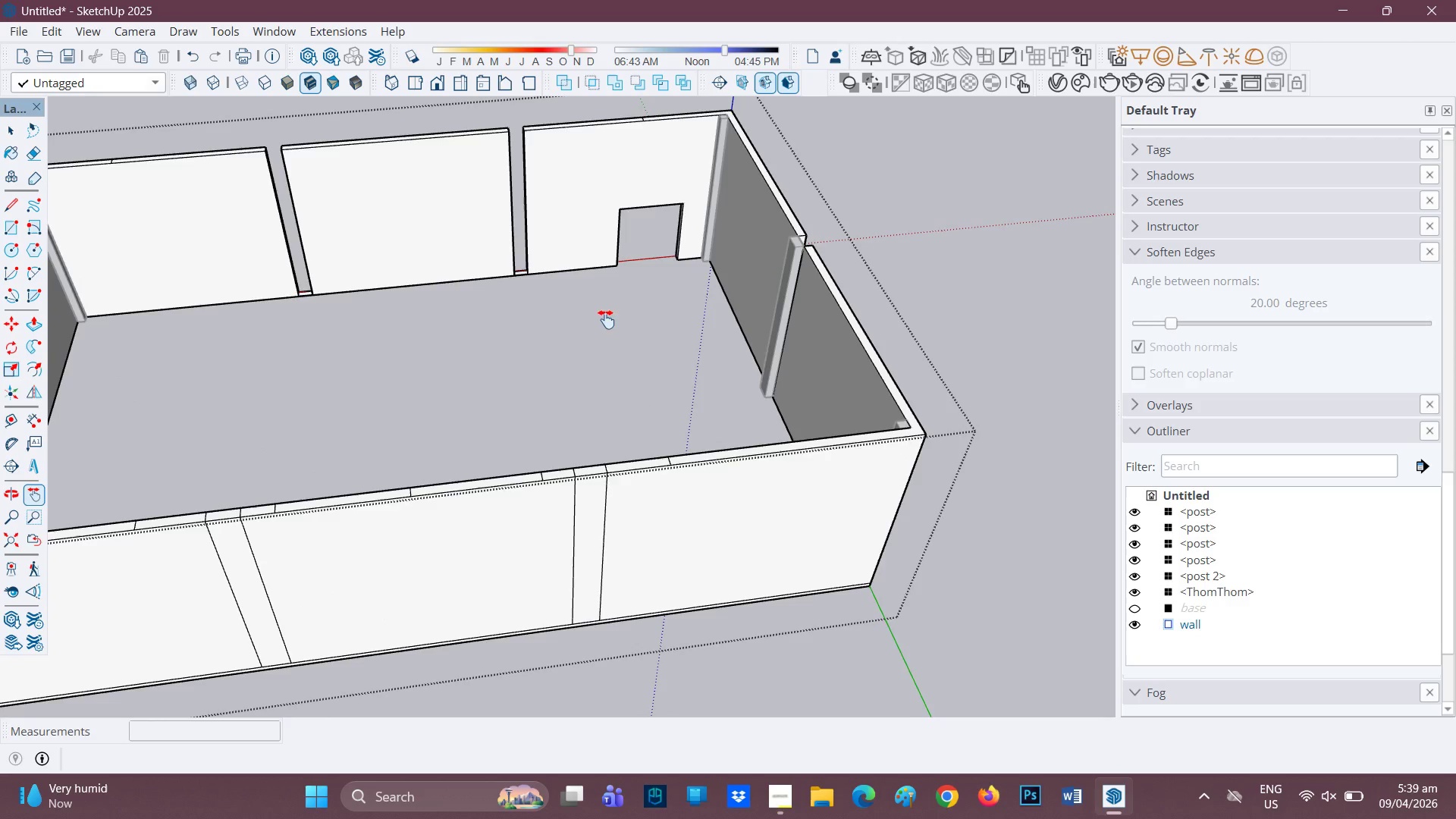 
scroll: coordinate [451, 438], scroll_direction: none, amount: 0.0
 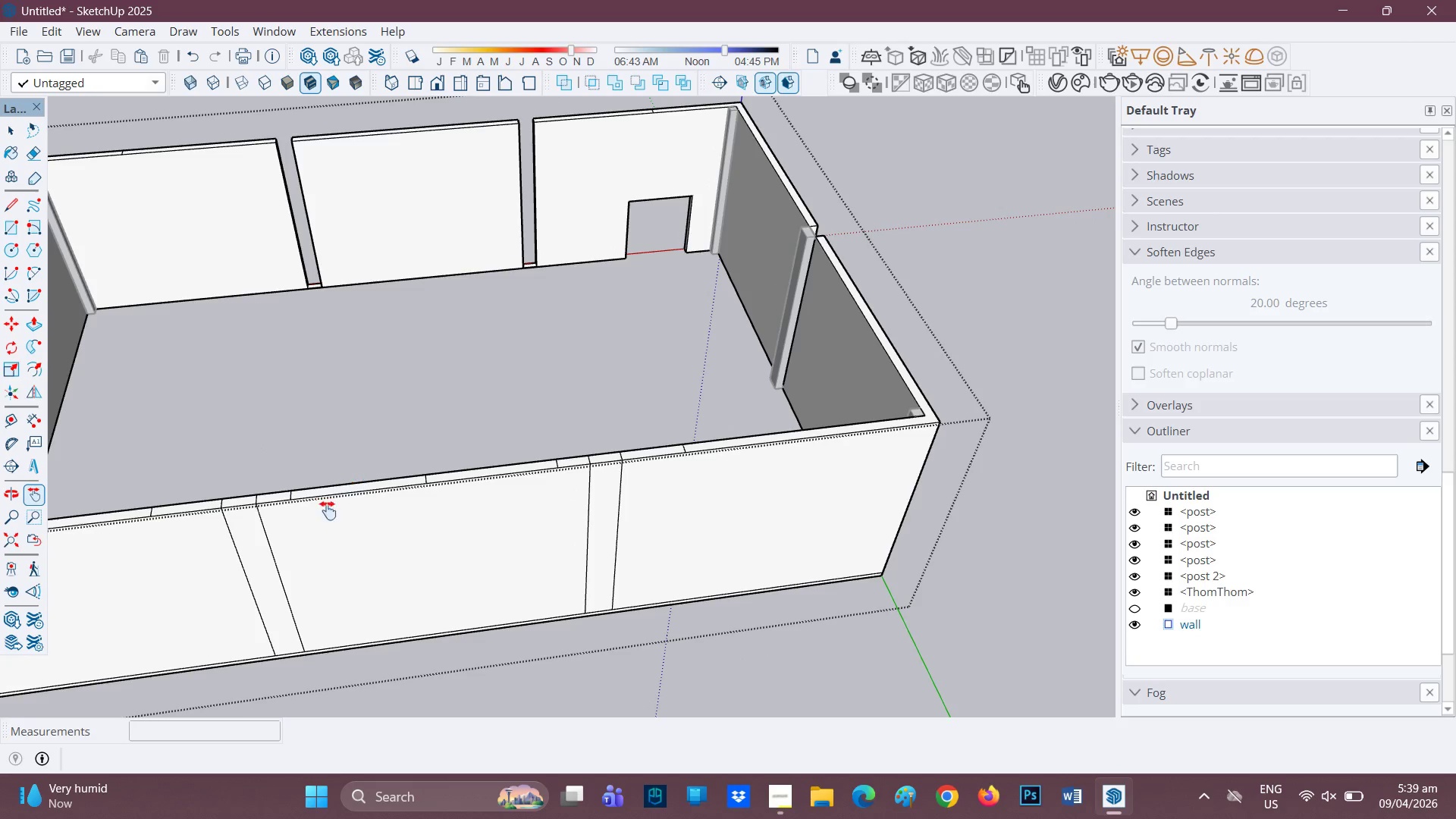 
scroll: coordinate [278, 491], scroll_direction: up, amount: 2.0
 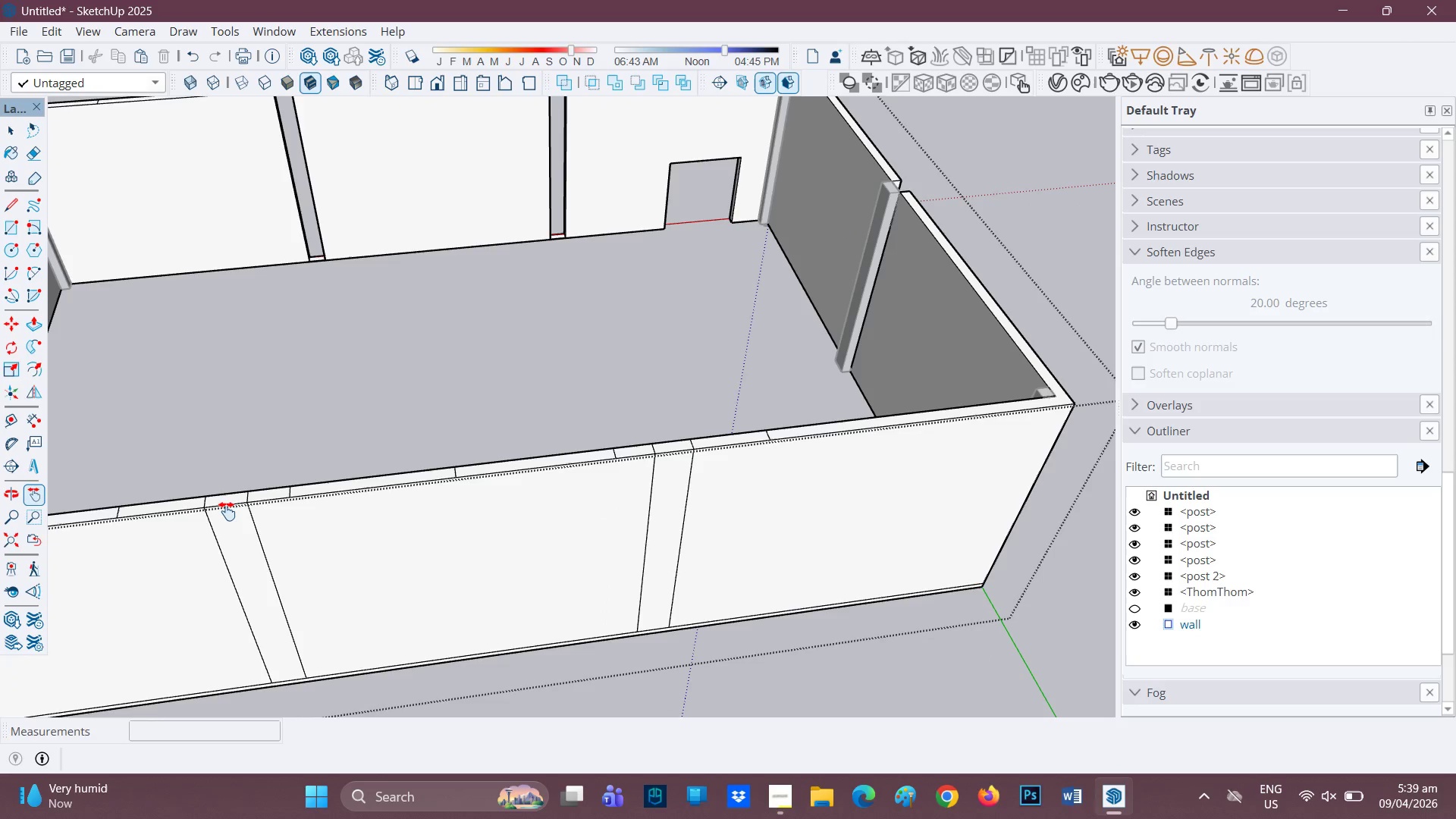 
scroll: coordinate [228, 510], scroll_direction: none, amount: 0.0
 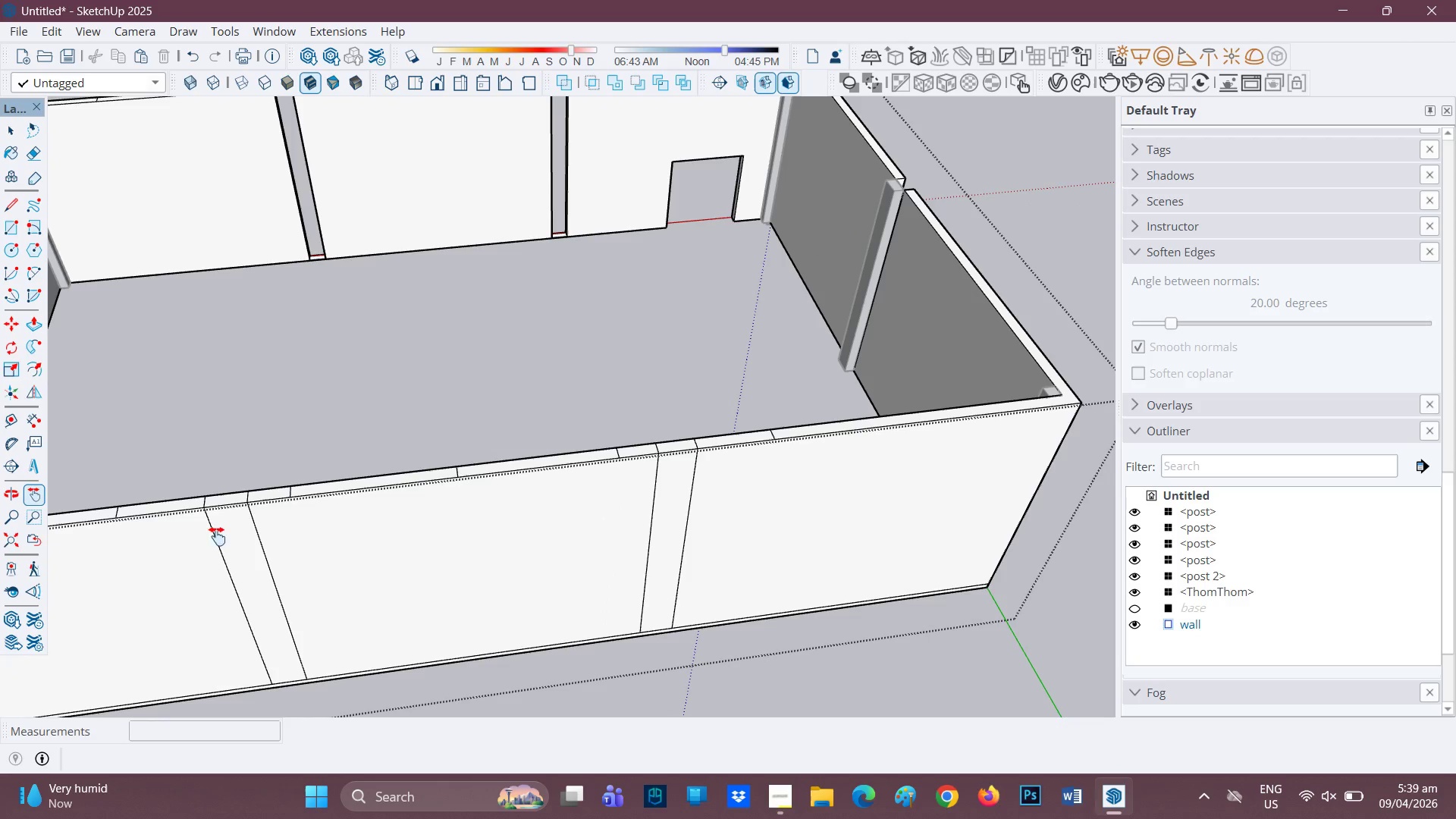 
key(E)
 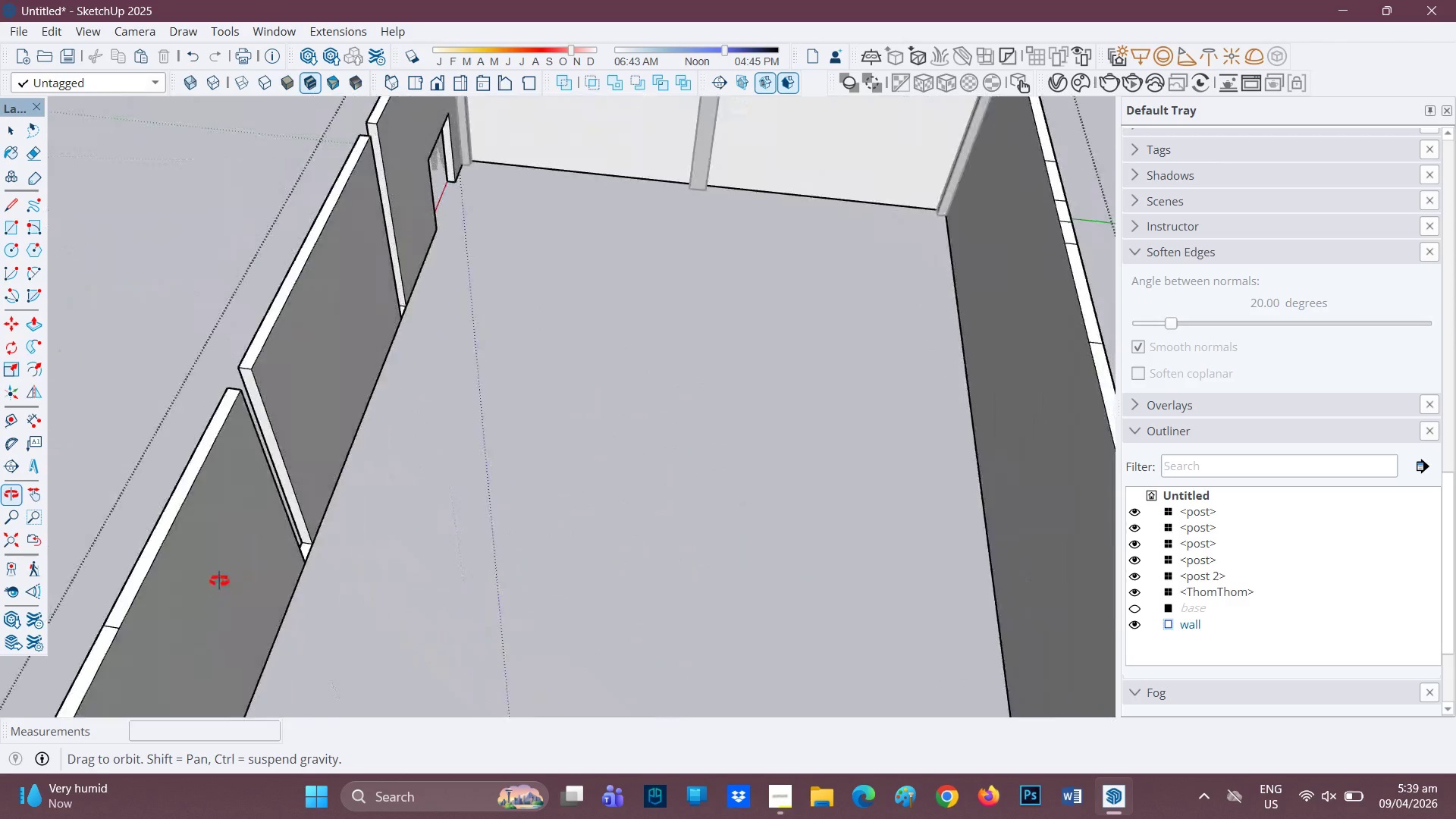 
wait(6.33)
 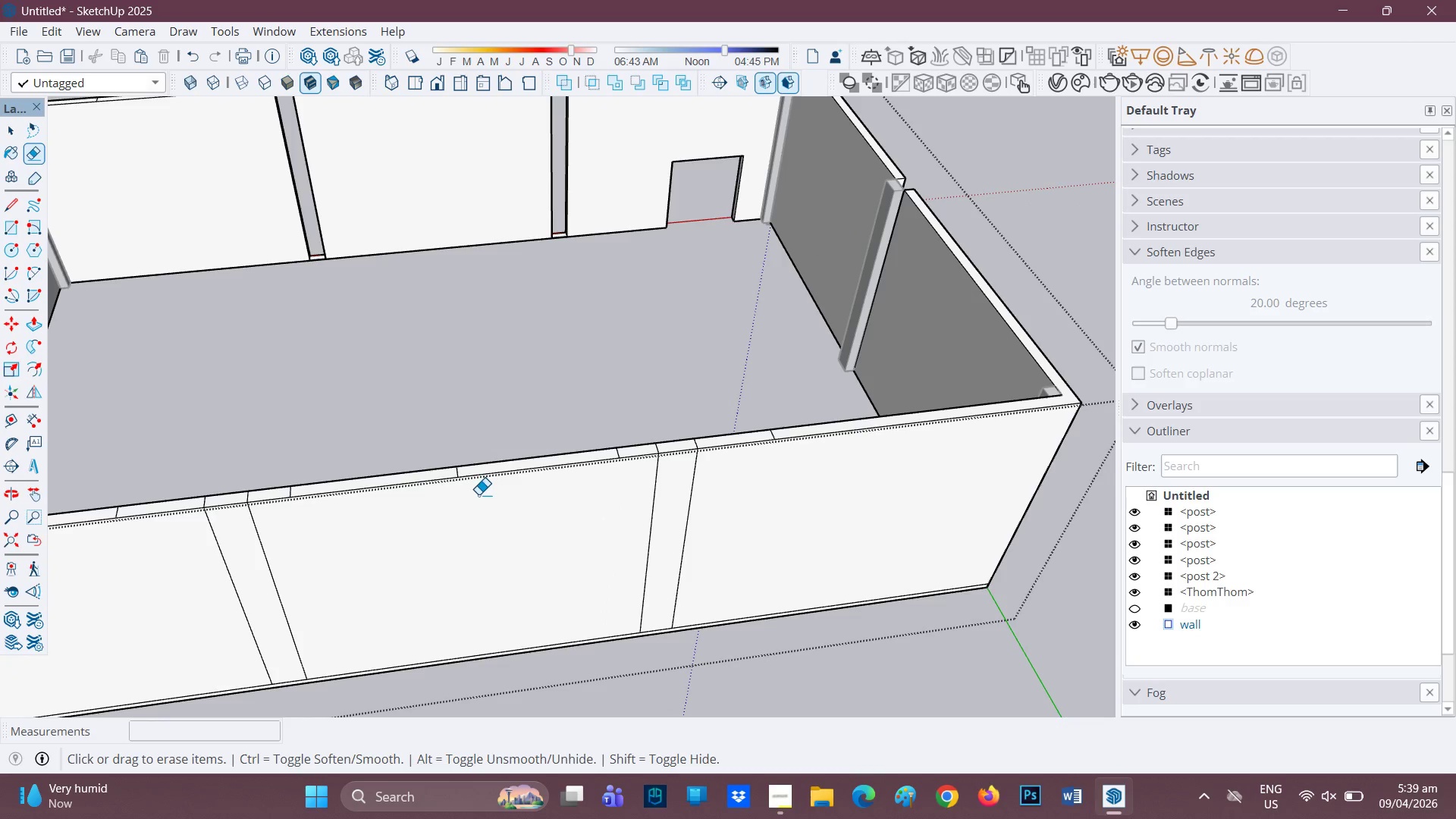 
key(L)
 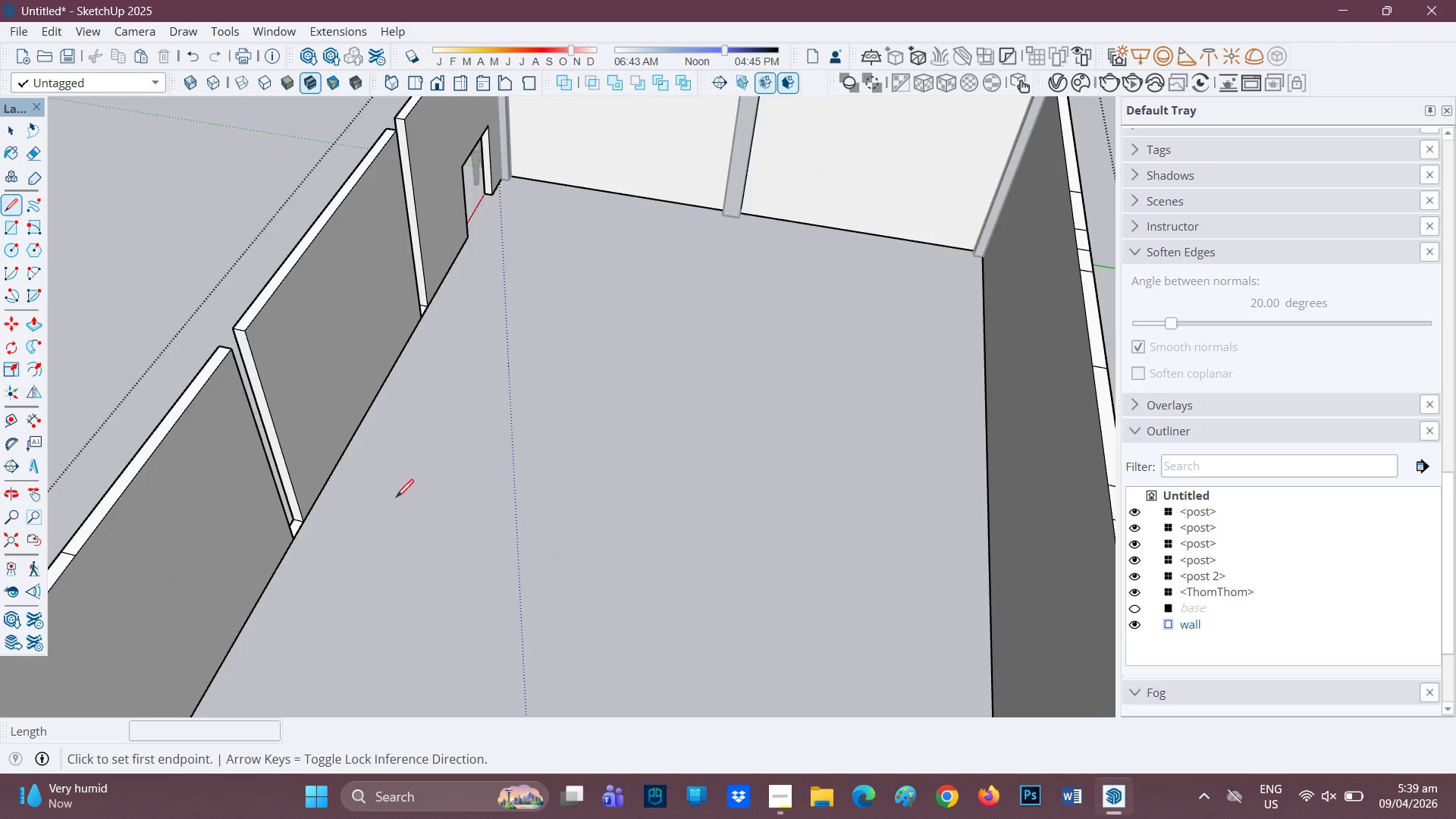 
mouse_move([302, 522])
 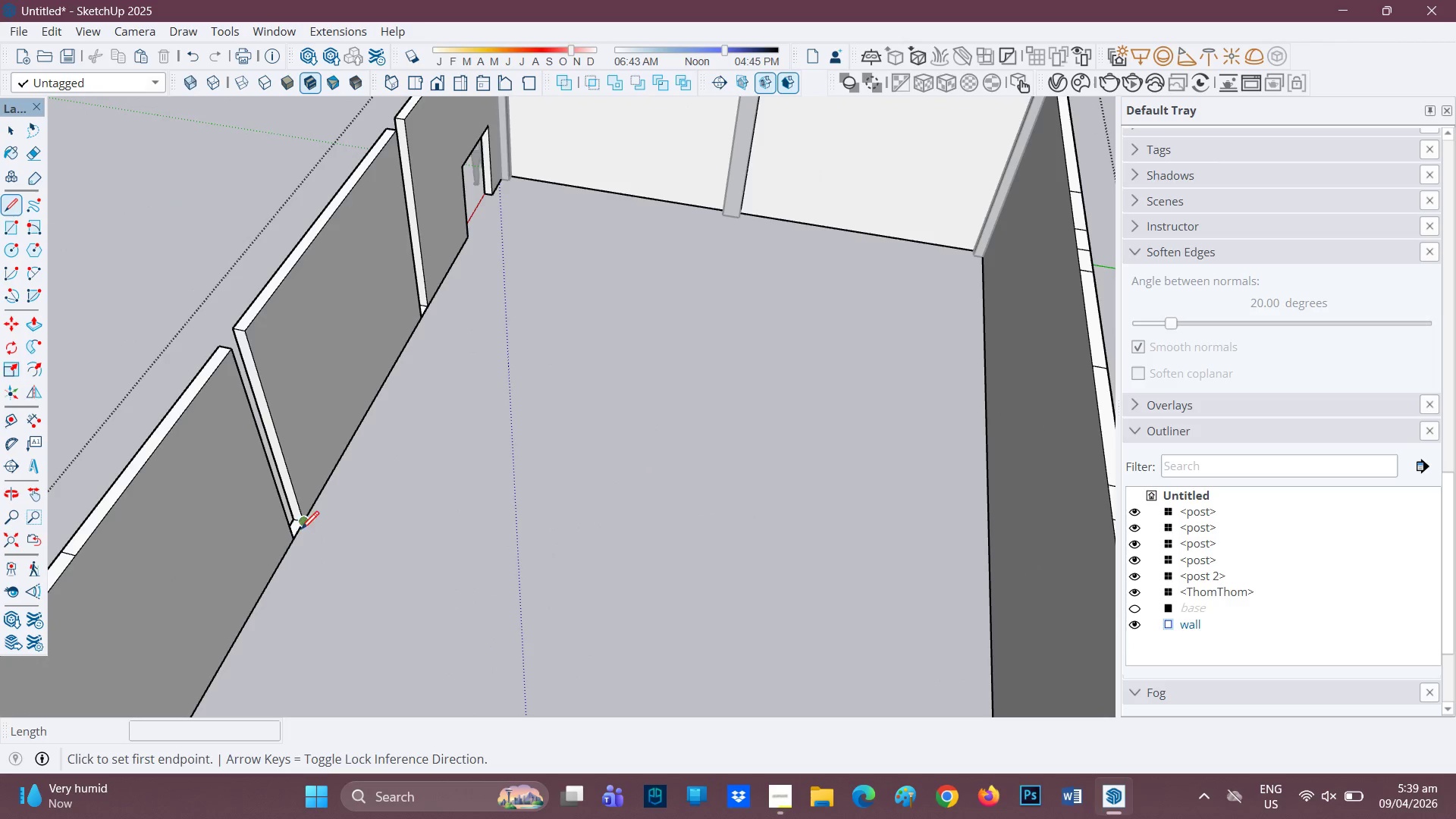 
scroll: coordinate [299, 537], scroll_direction: up, amount: 2.0
 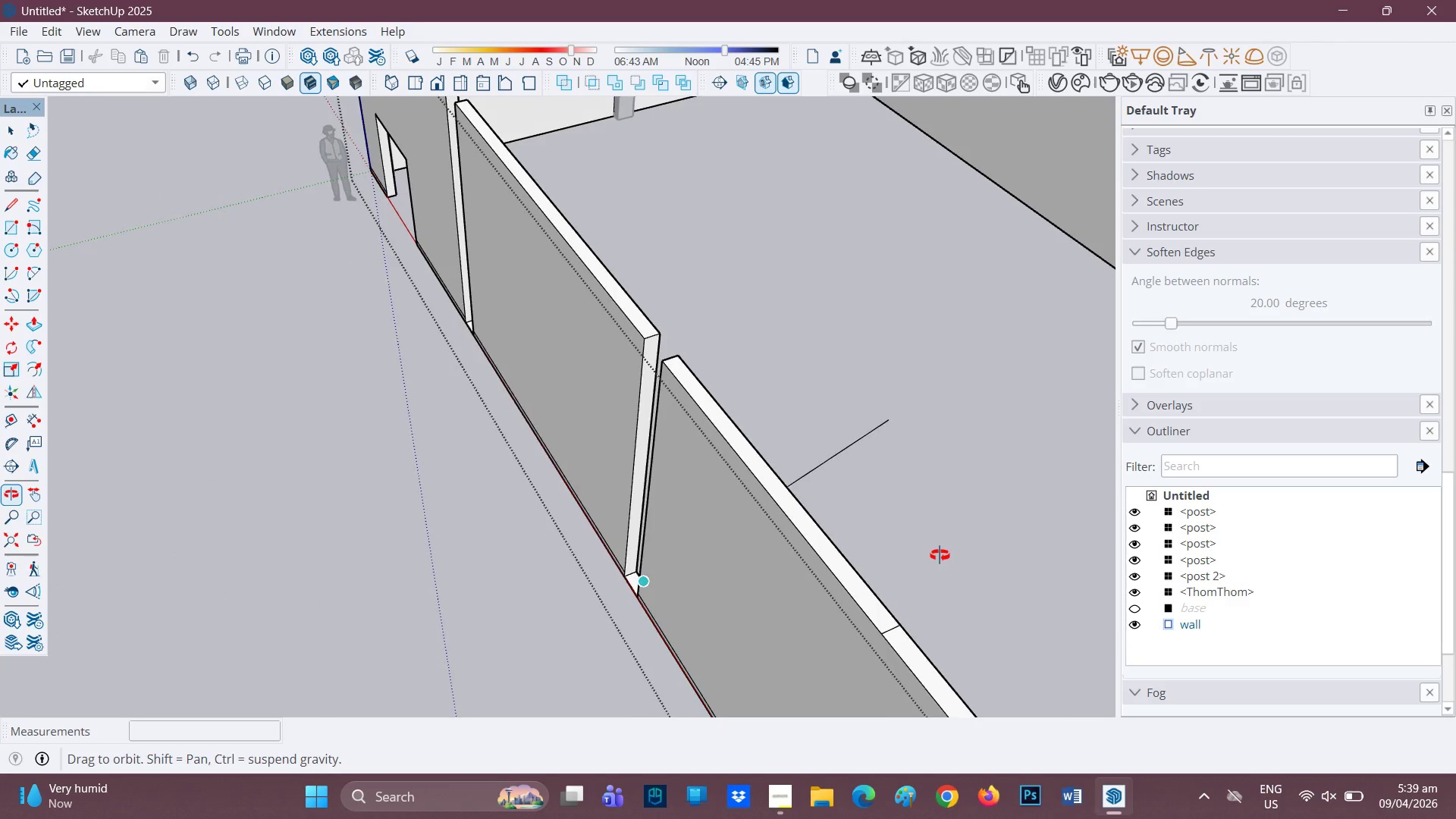 
key(H)
 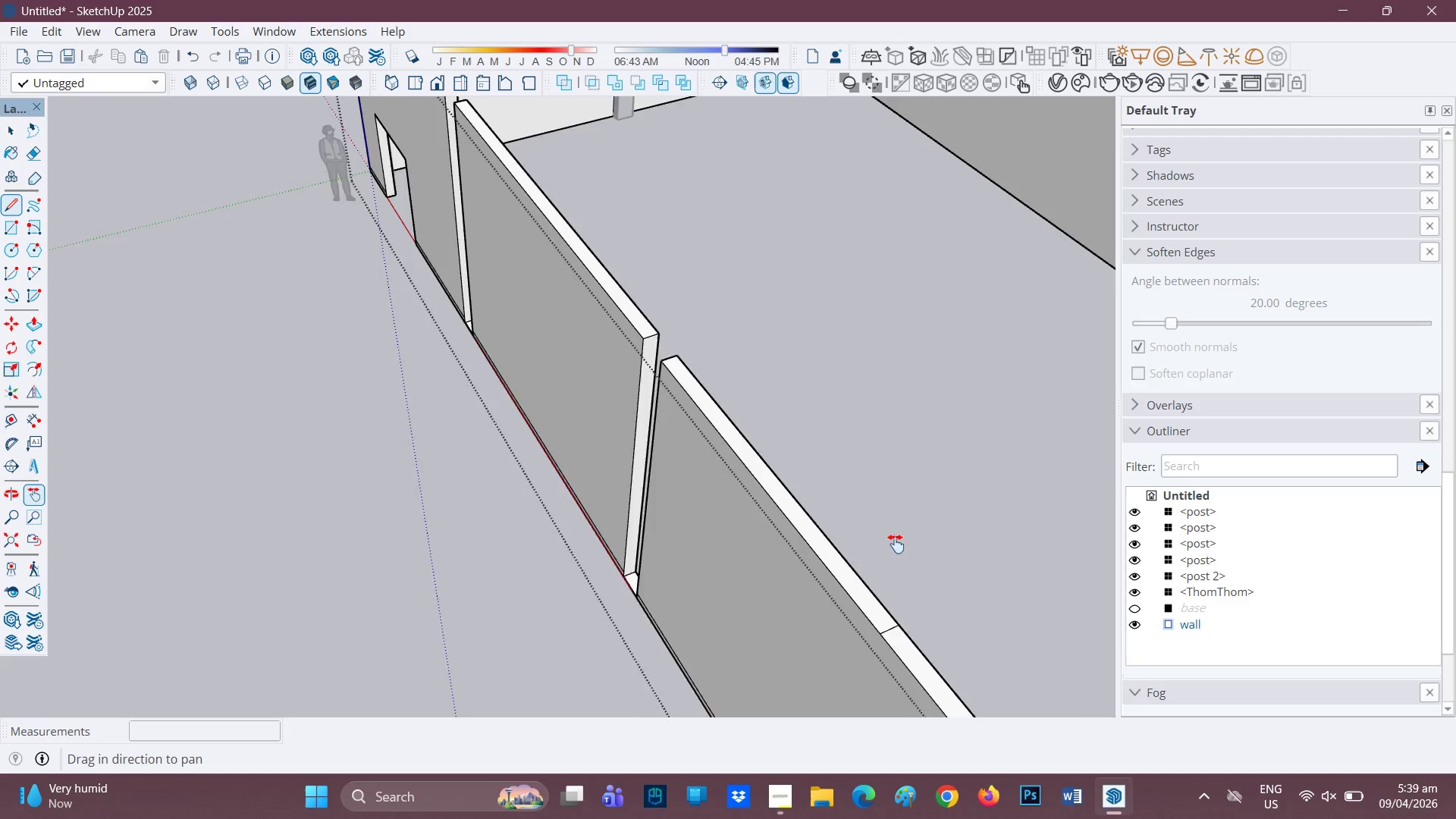 
left_click_drag(start_coordinate=[929, 550], to_coordinate=[5, 659])
 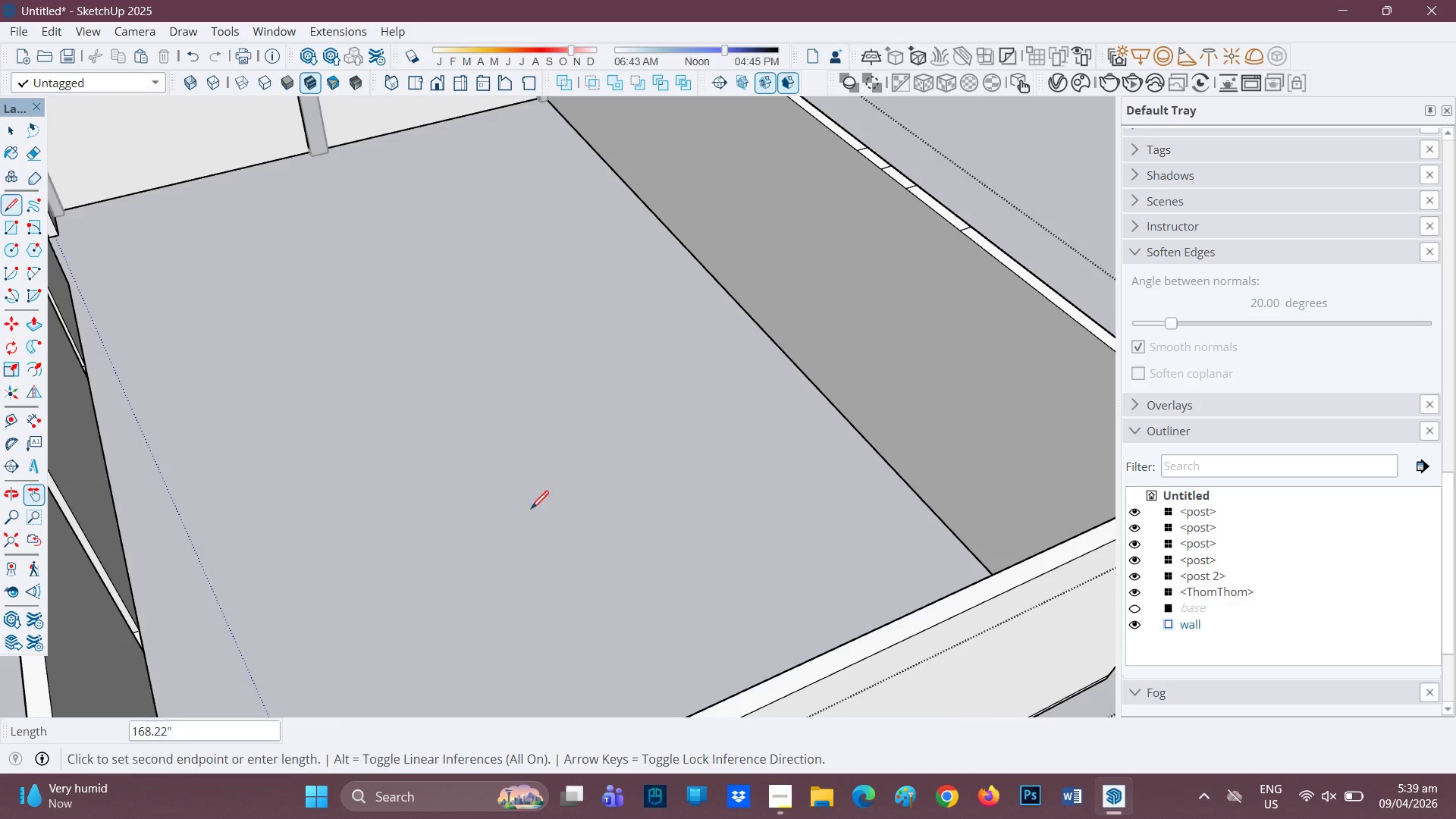 
key(L)
 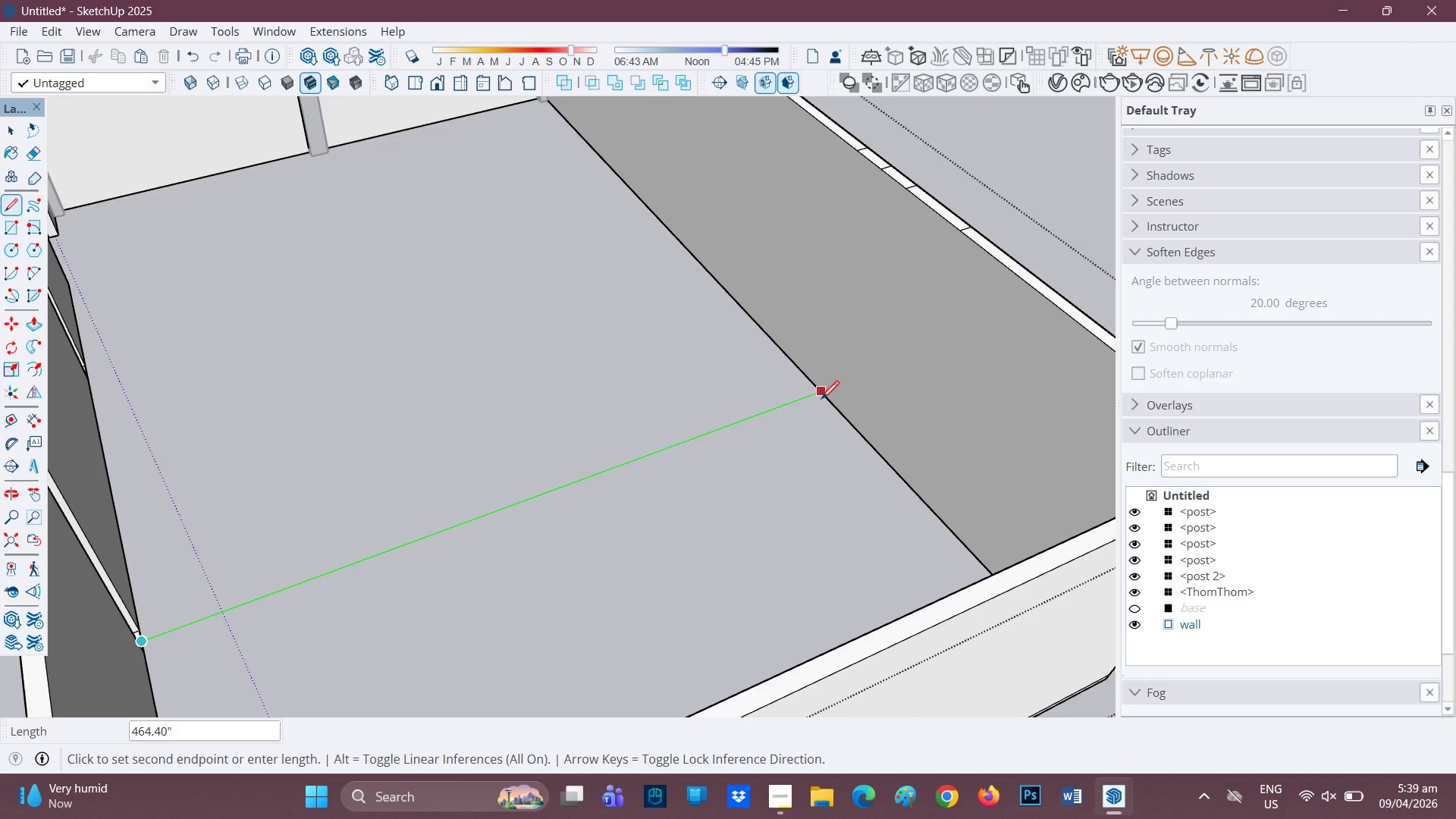 
left_click([824, 397])
 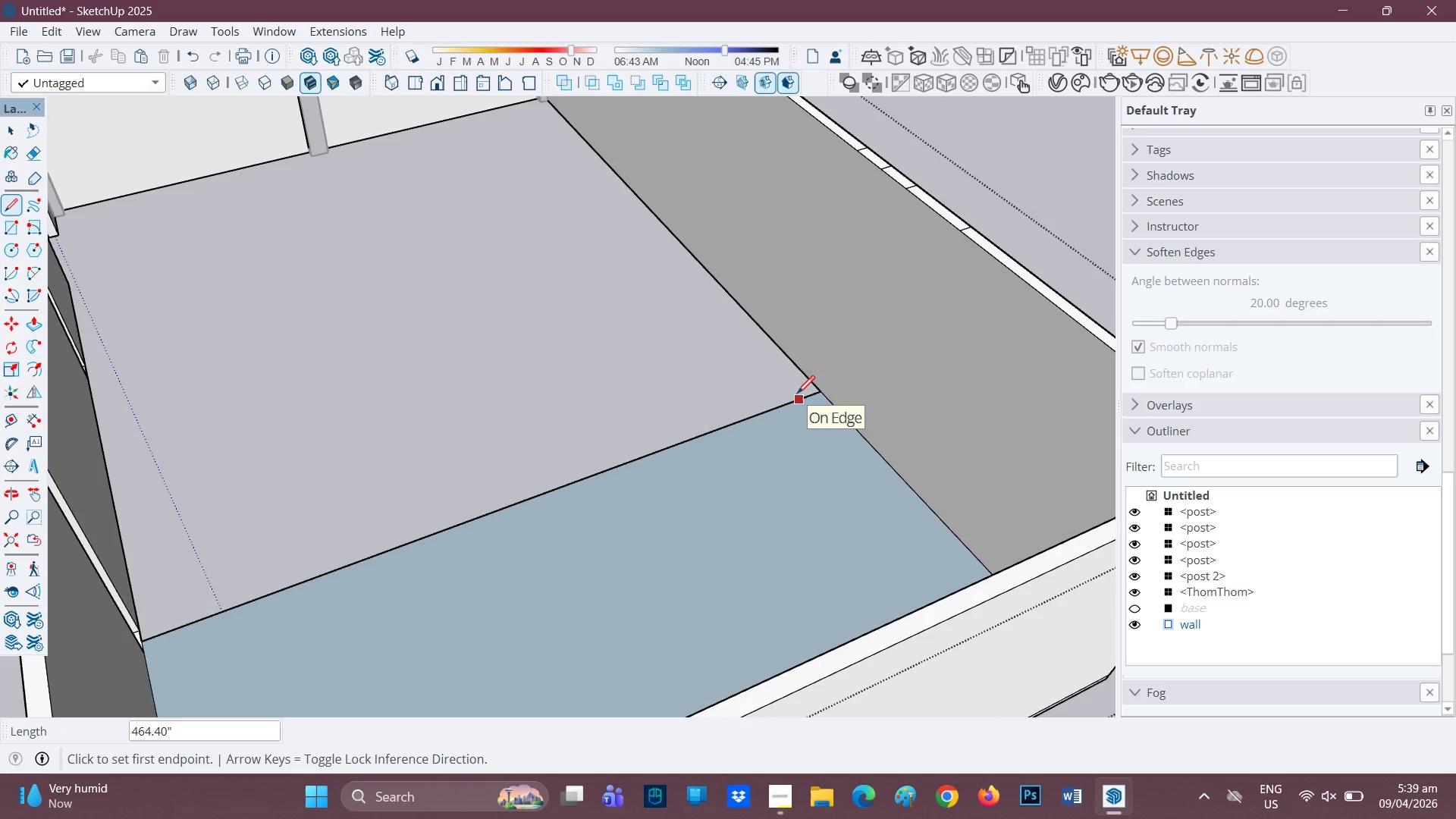 
scroll: coordinate [747, 425], scroll_direction: down, amount: 2.0
 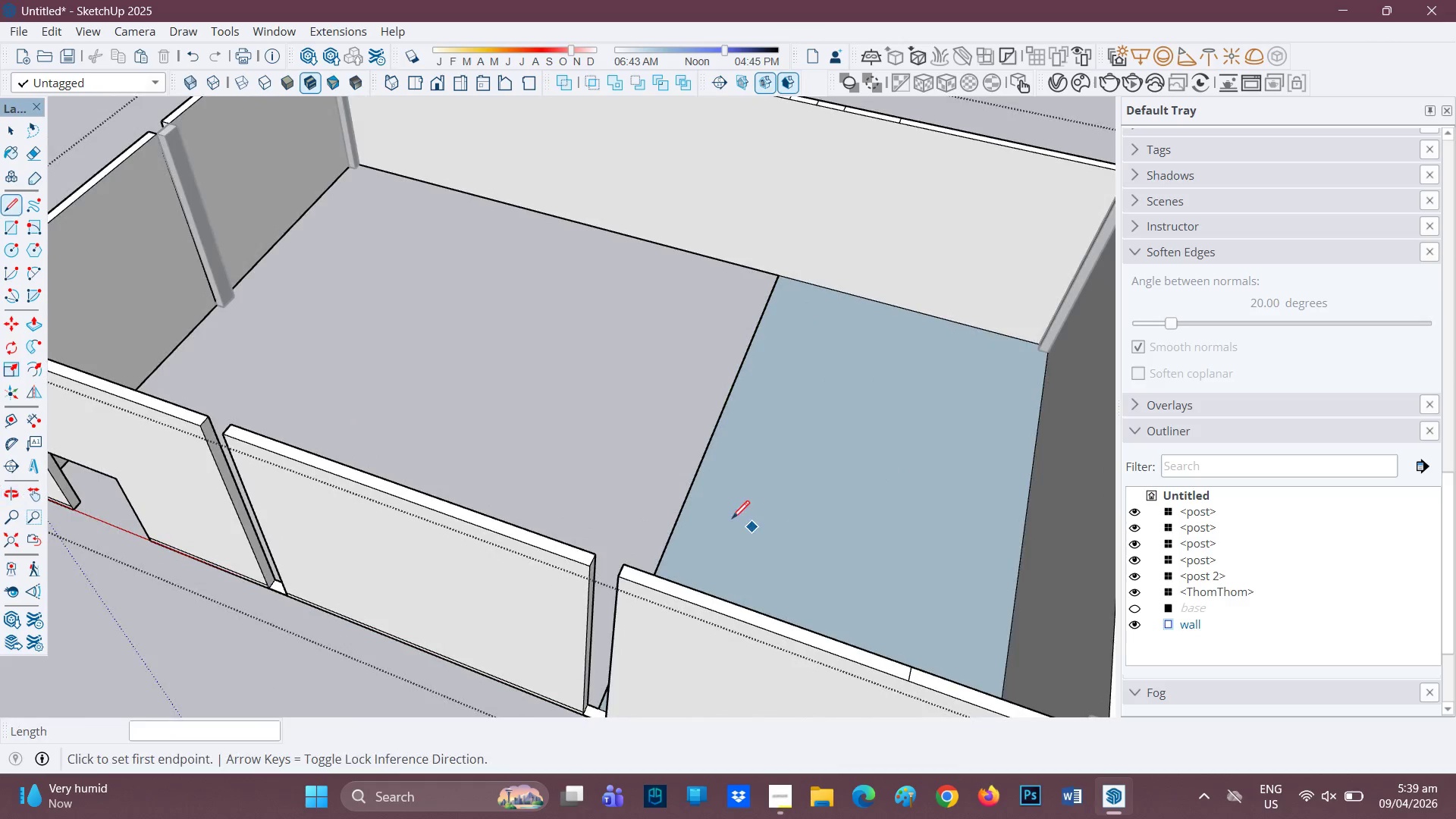 
wait(5.91)
 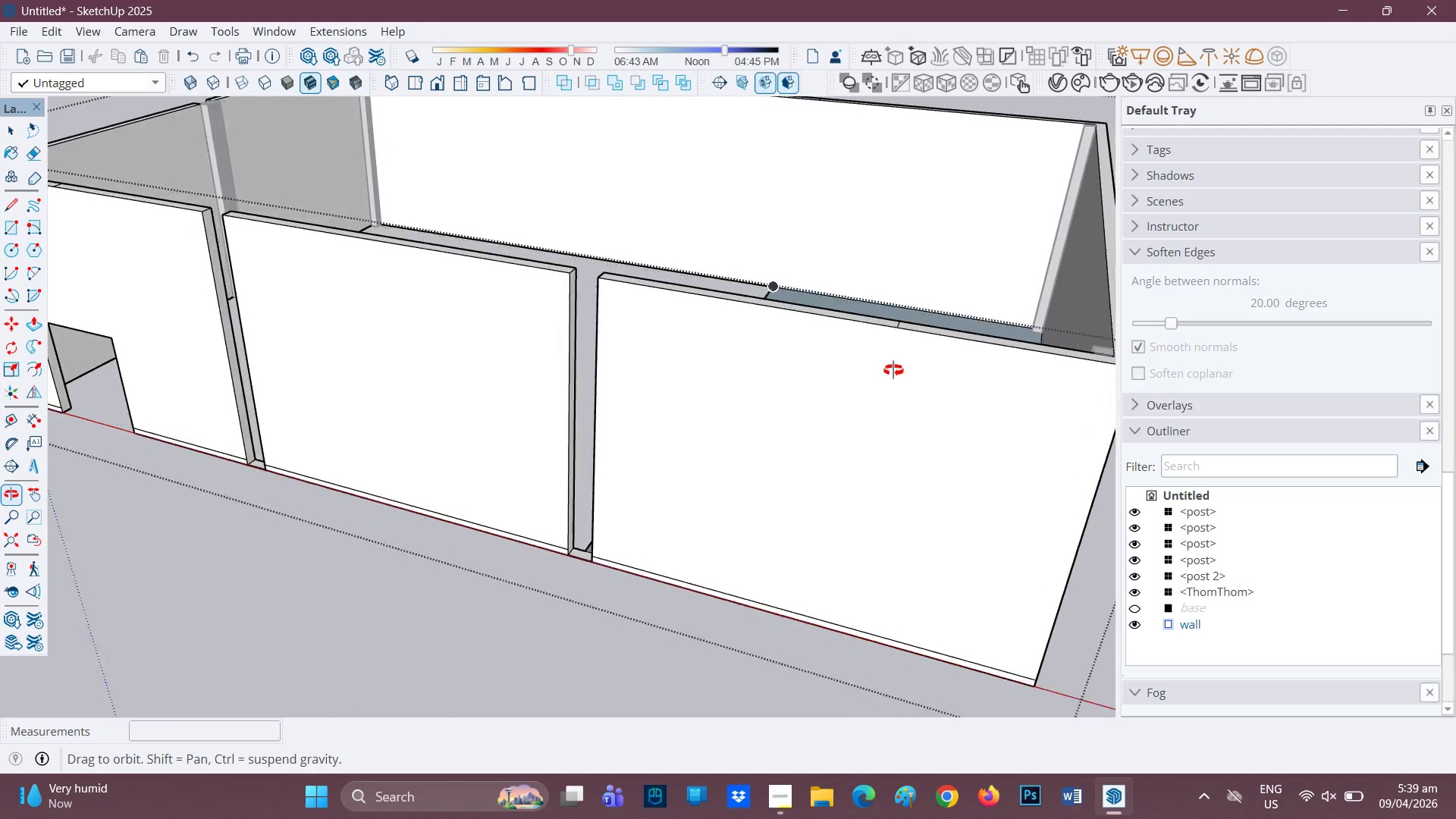 
scroll: coordinate [332, 270], scroll_direction: up, amount: 7.0
 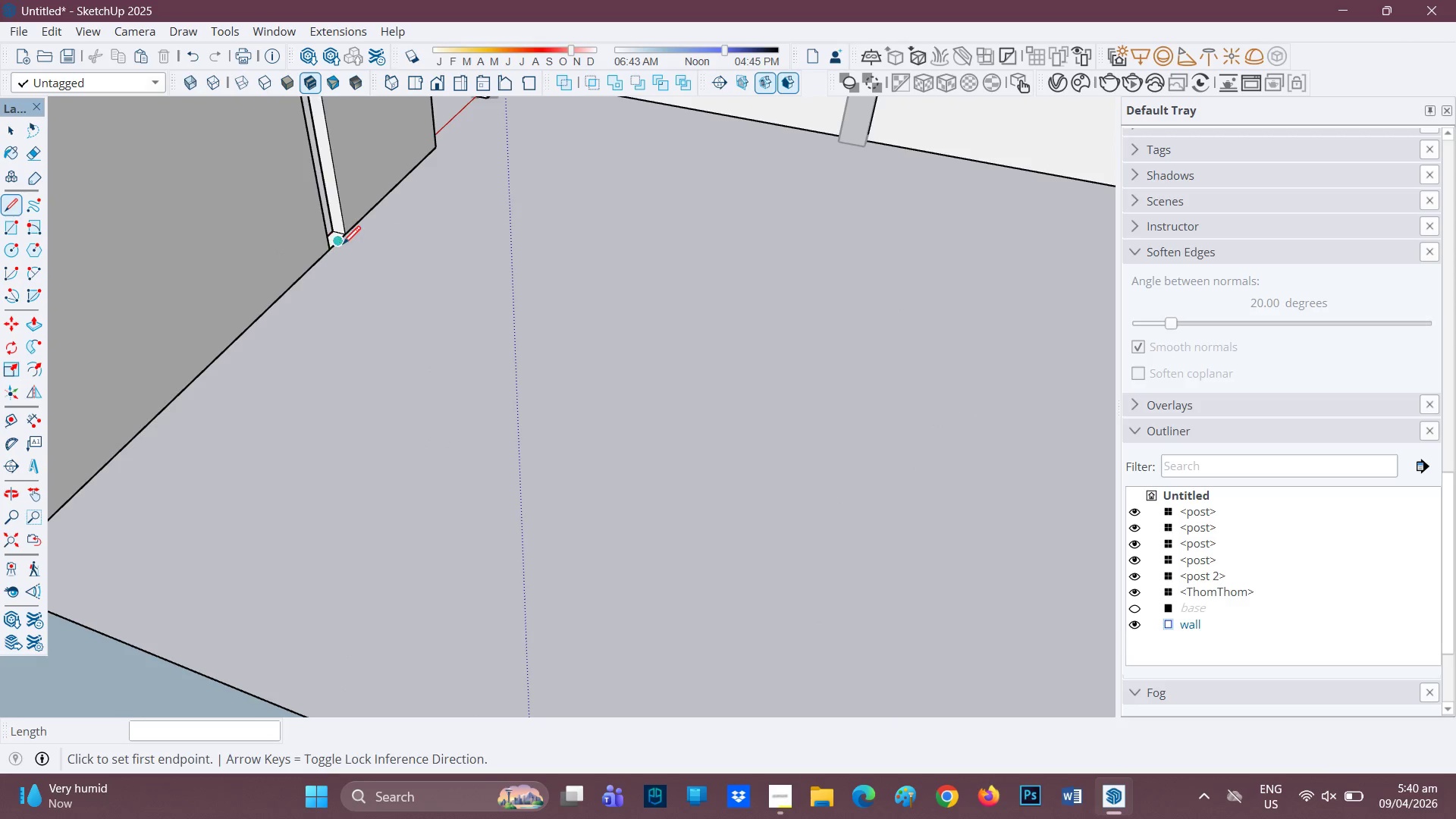 
left_click([343, 246])
 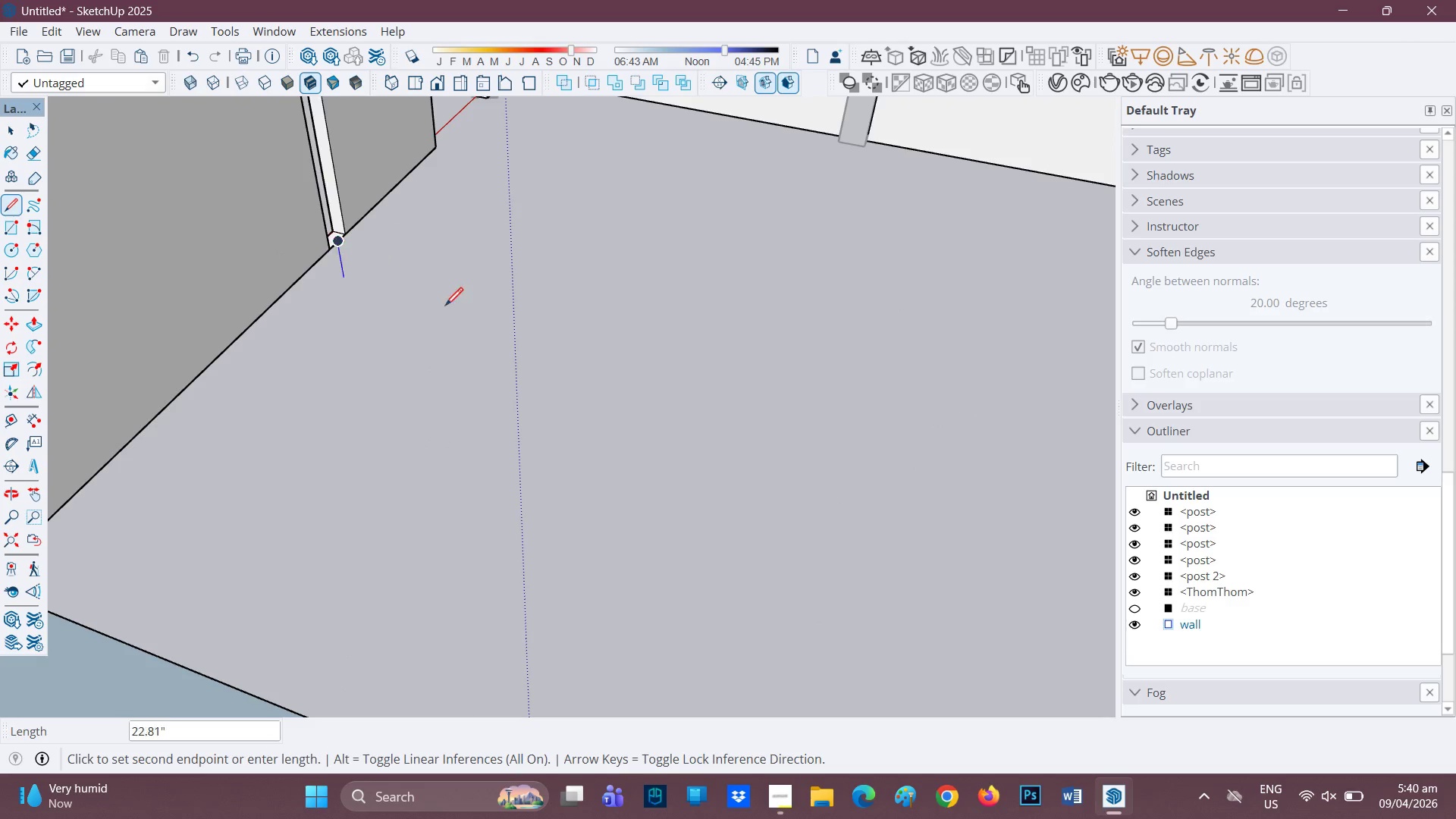 
scroll: coordinate [548, 347], scroll_direction: down, amount: 3.0
 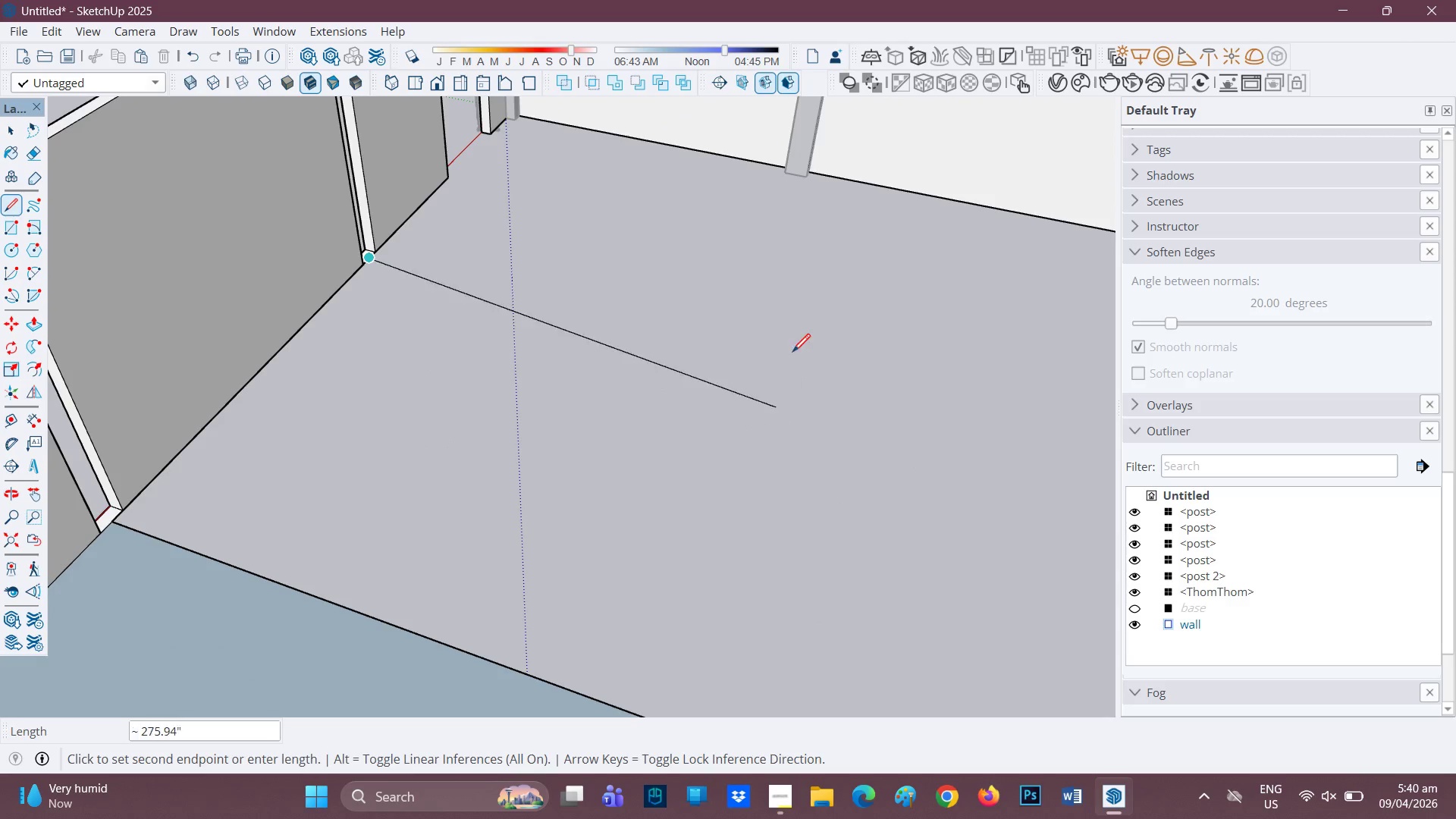 
type(hhl)
 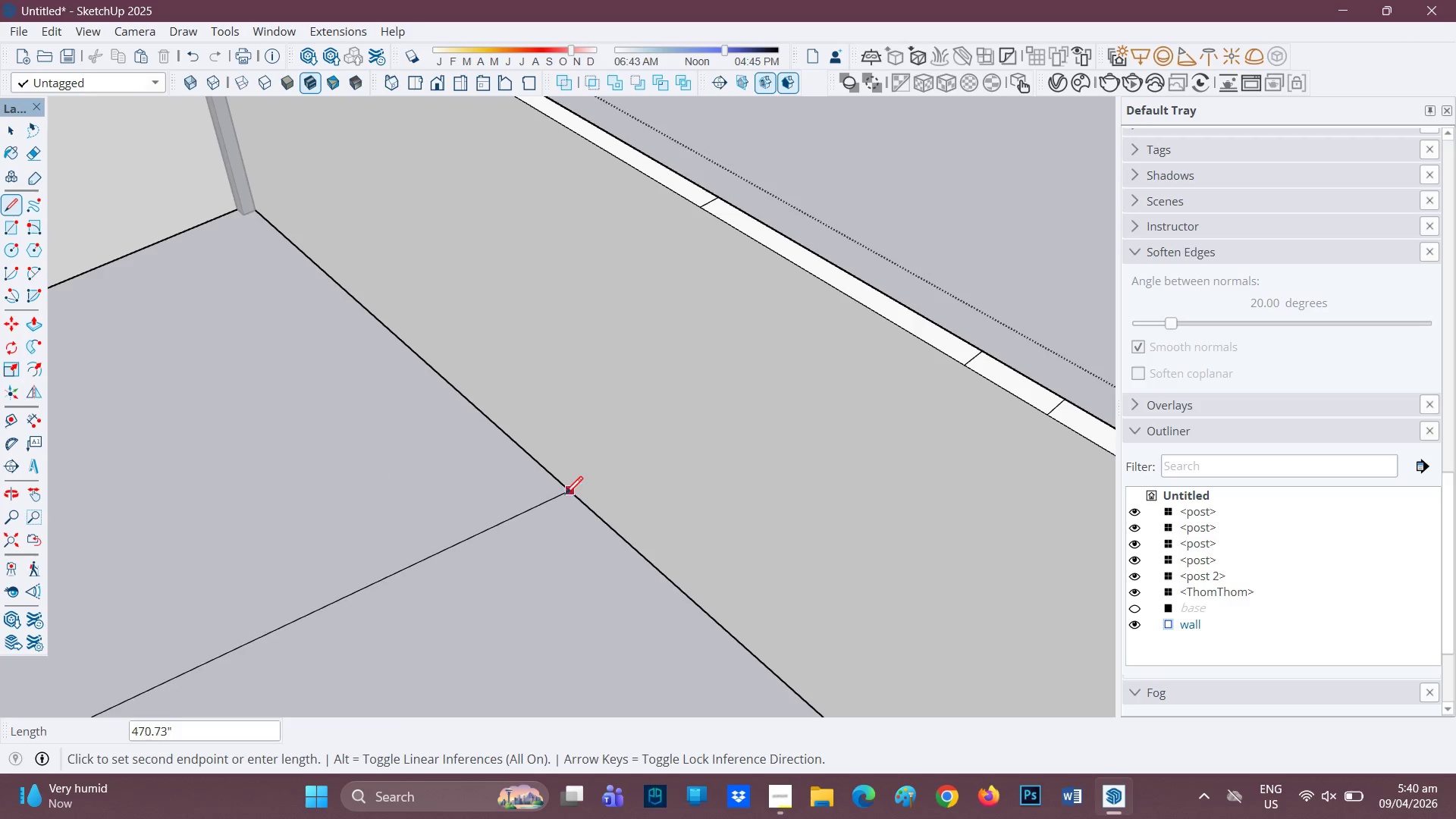 
left_click_drag(start_coordinate=[790, 342], to_coordinate=[304, 263])
 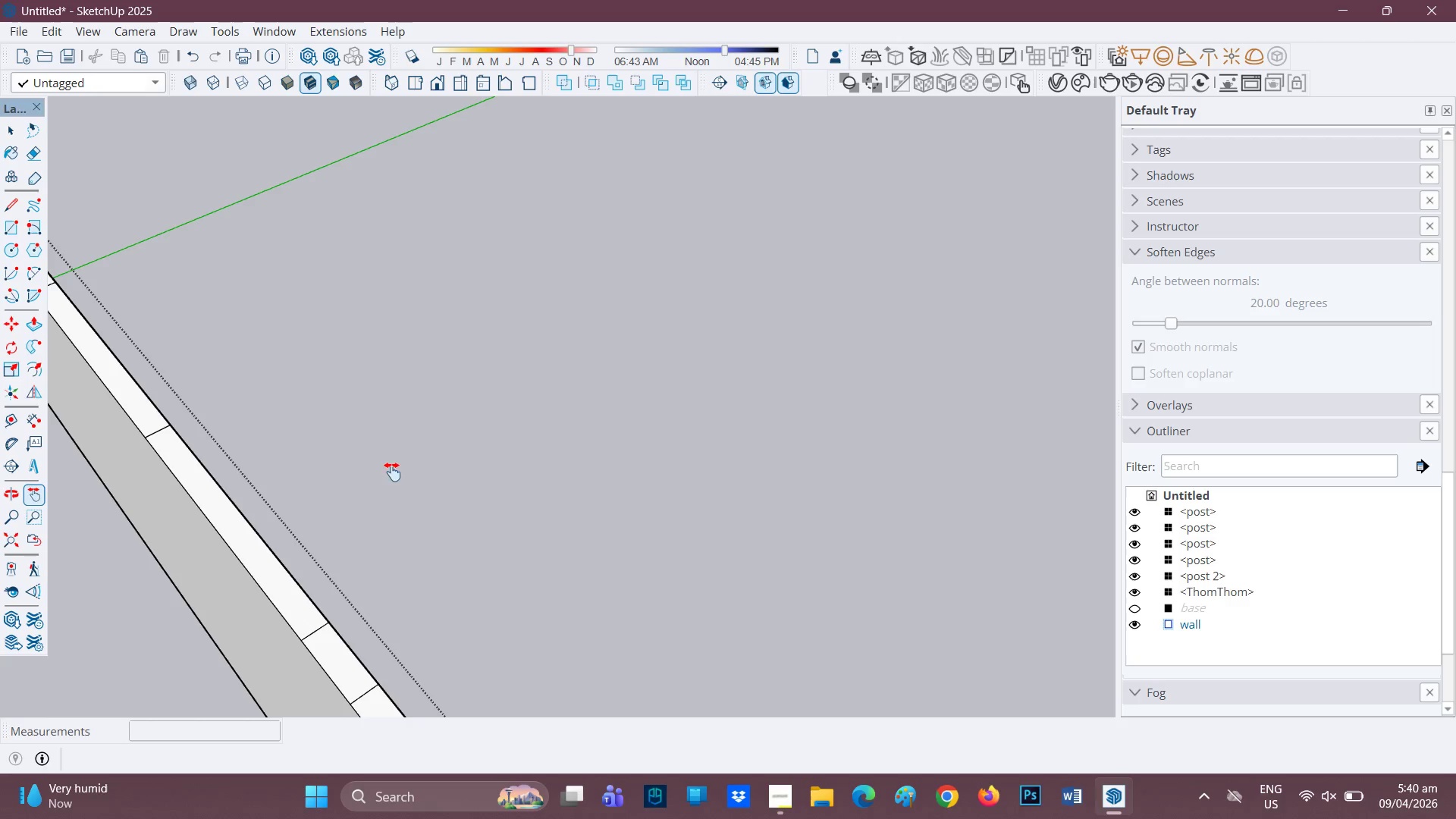 
left_click_drag(start_coordinate=[300, 532], to_coordinate=[1033, 227])
 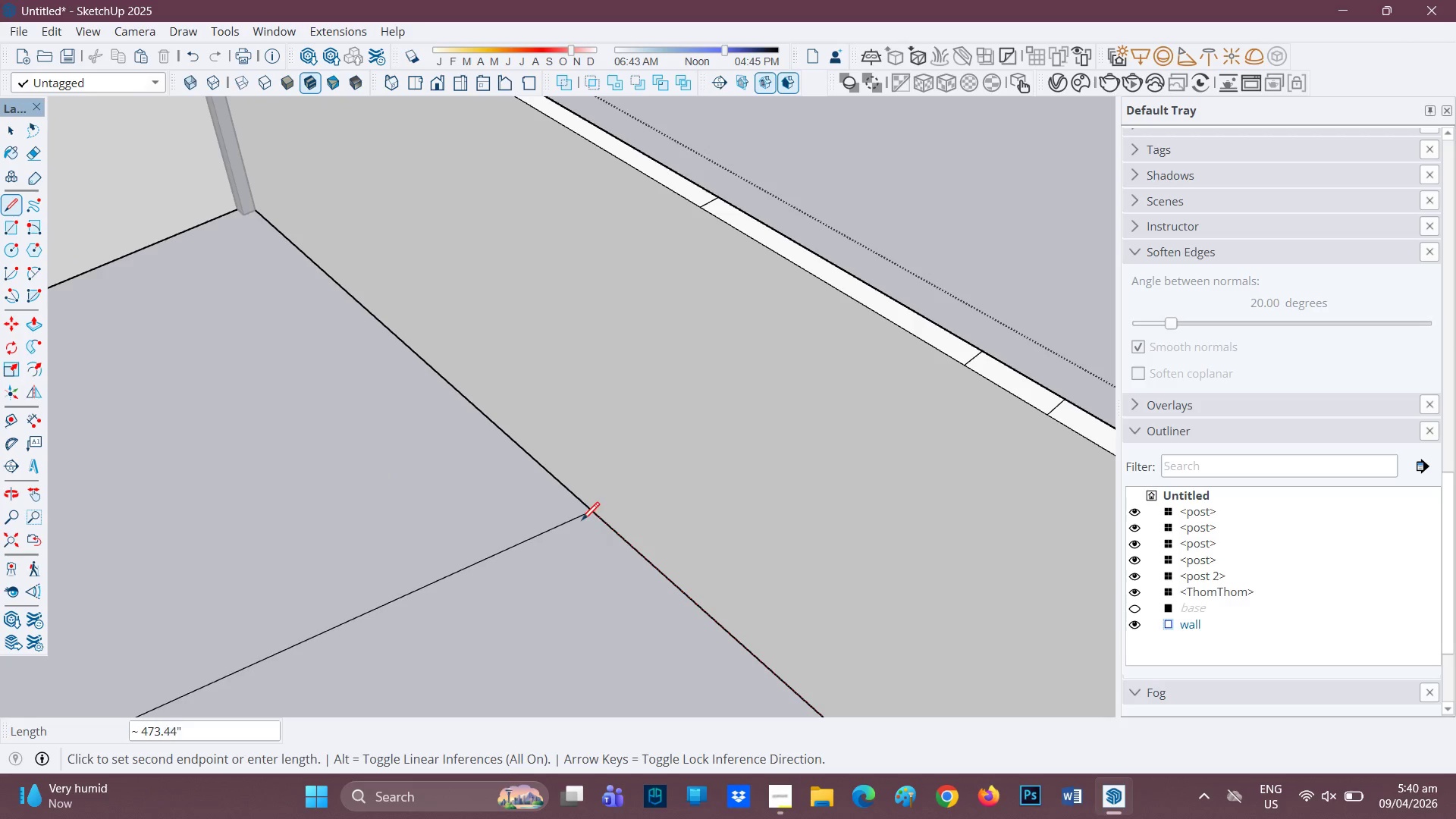 
scroll: coordinate [538, 565], scroll_direction: down, amount: 6.0
 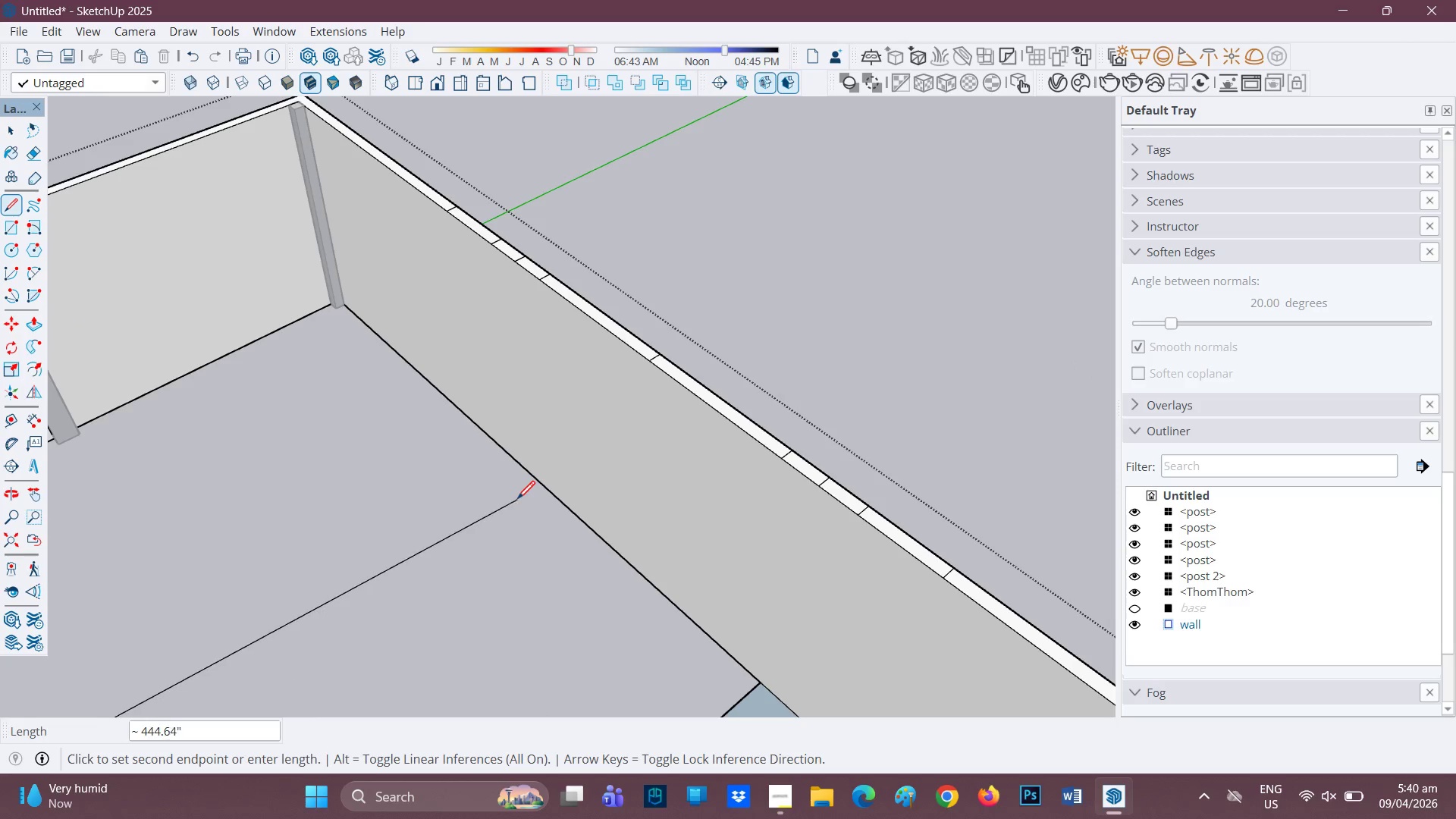 
mouse_move([522, 471])
 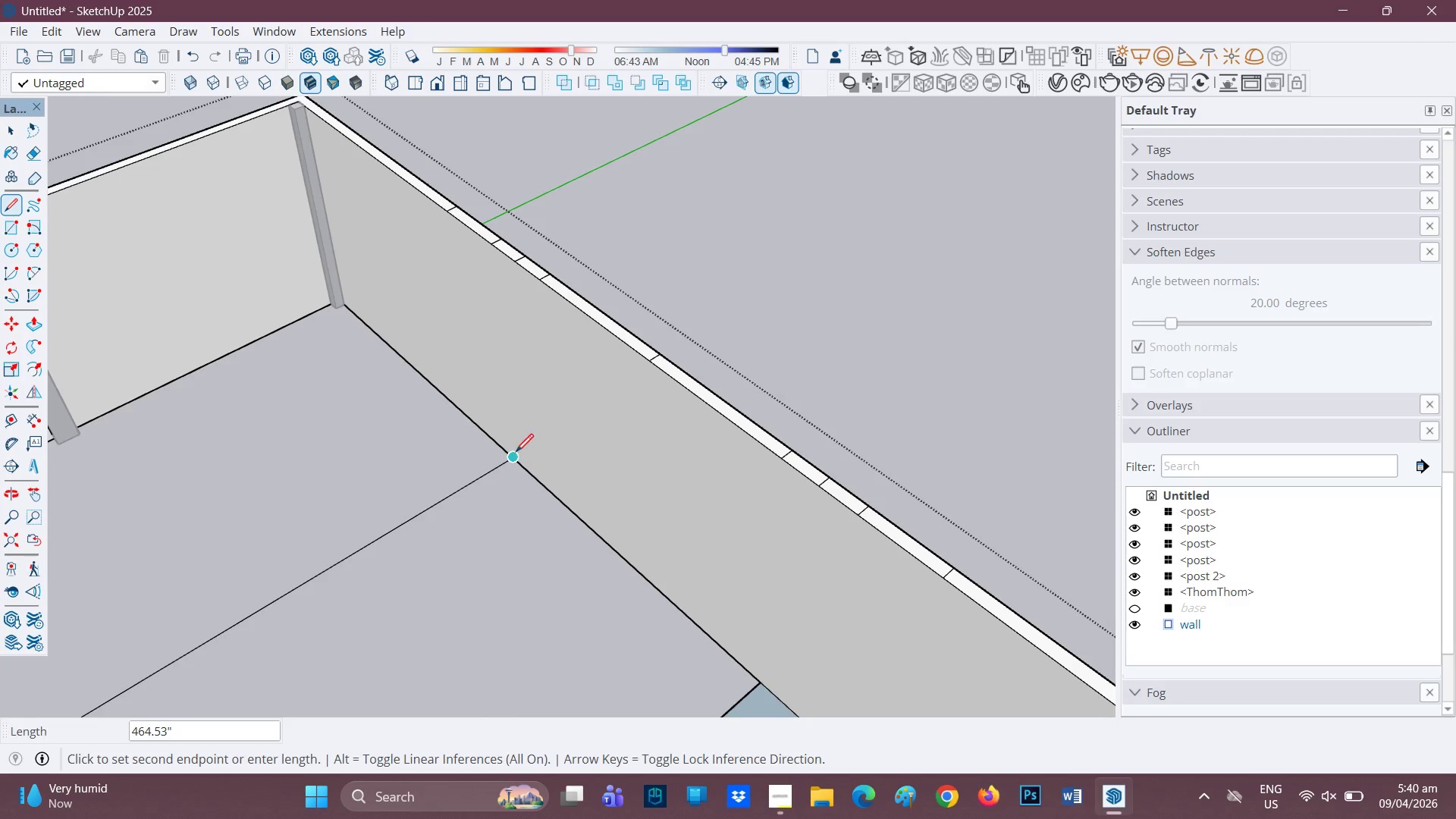 
mouse_move([500, 448])
 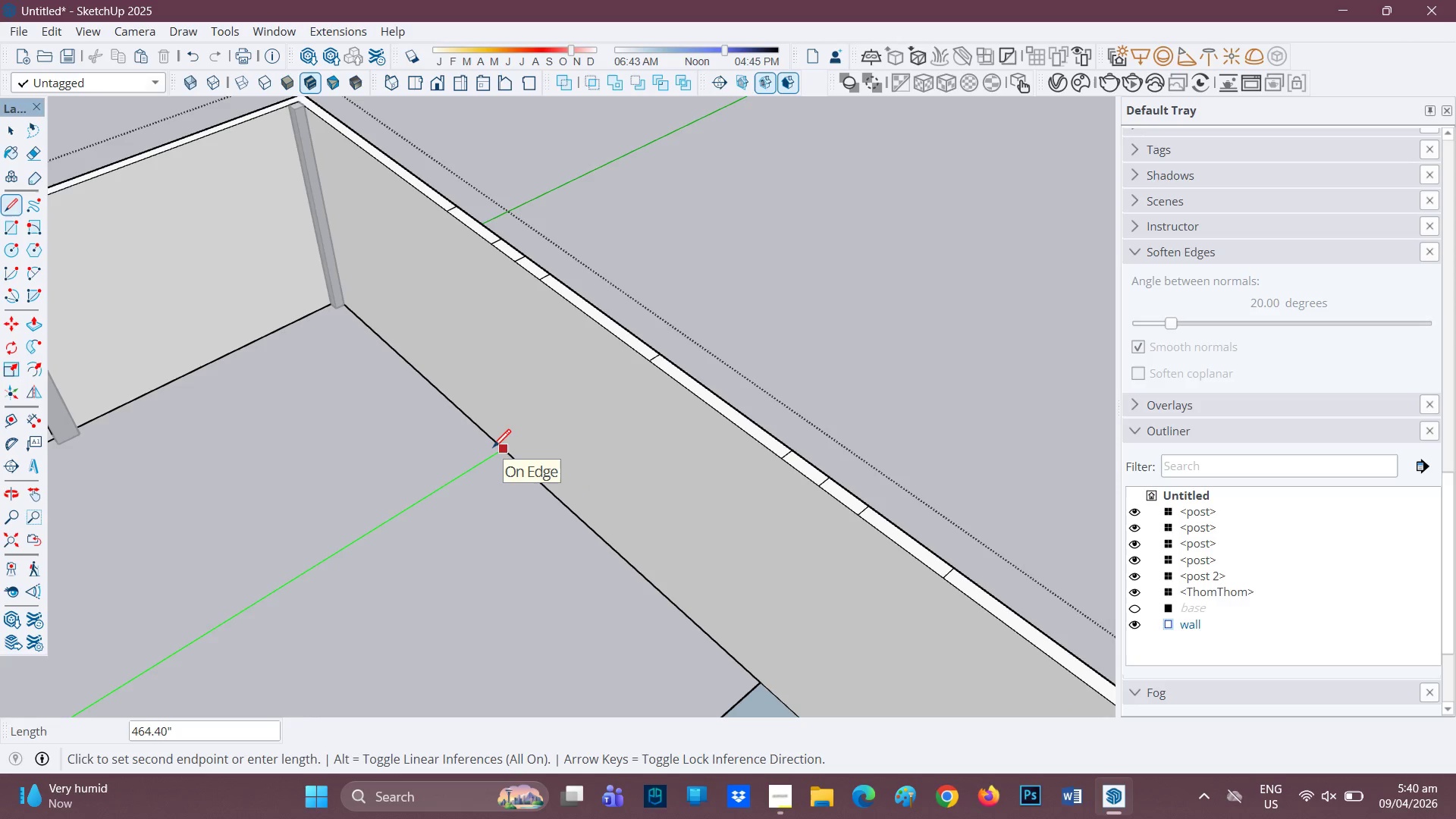 
left_click([493, 449])
 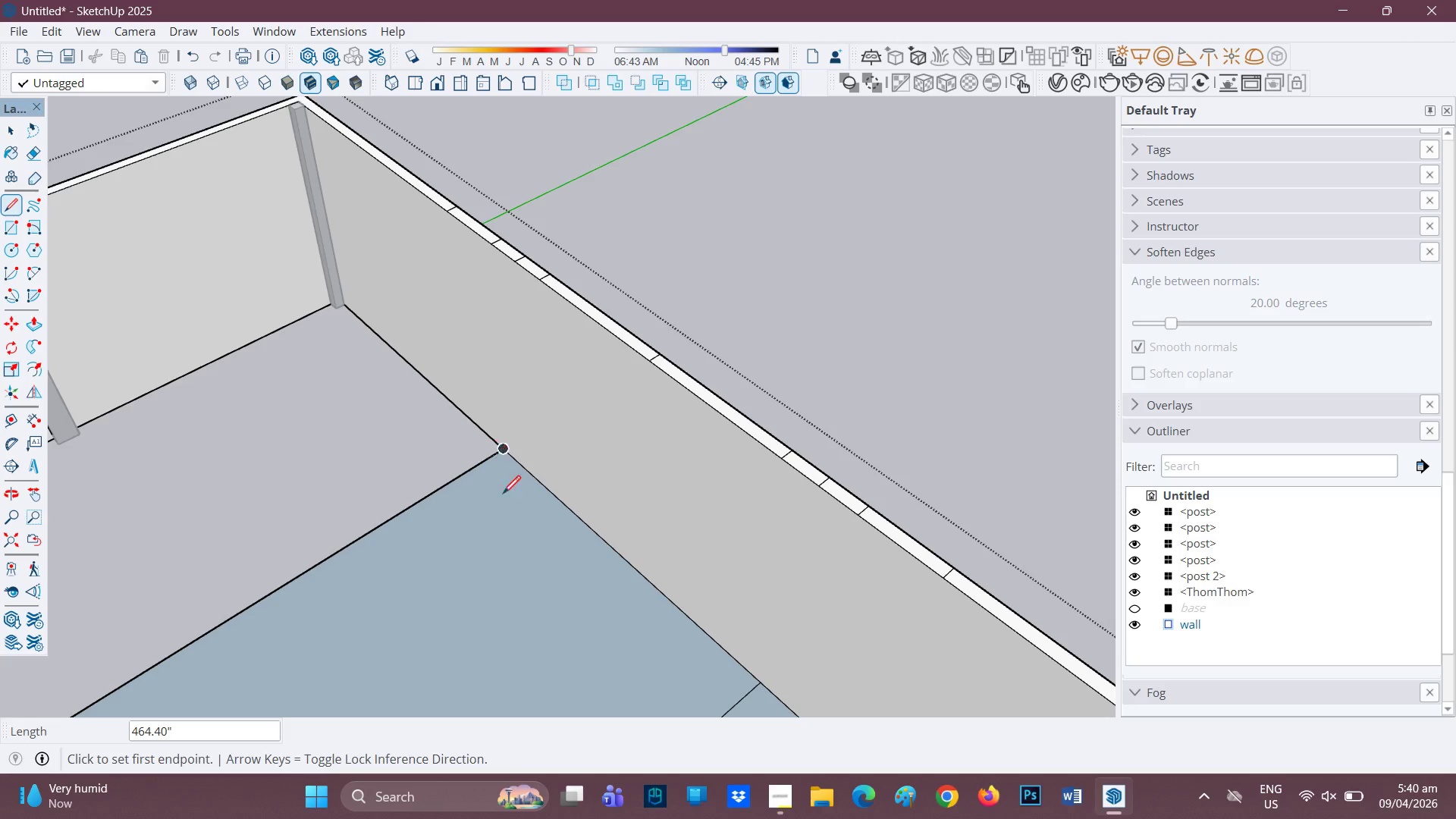 
scroll: coordinate [494, 516], scroll_direction: down, amount: 4.0
 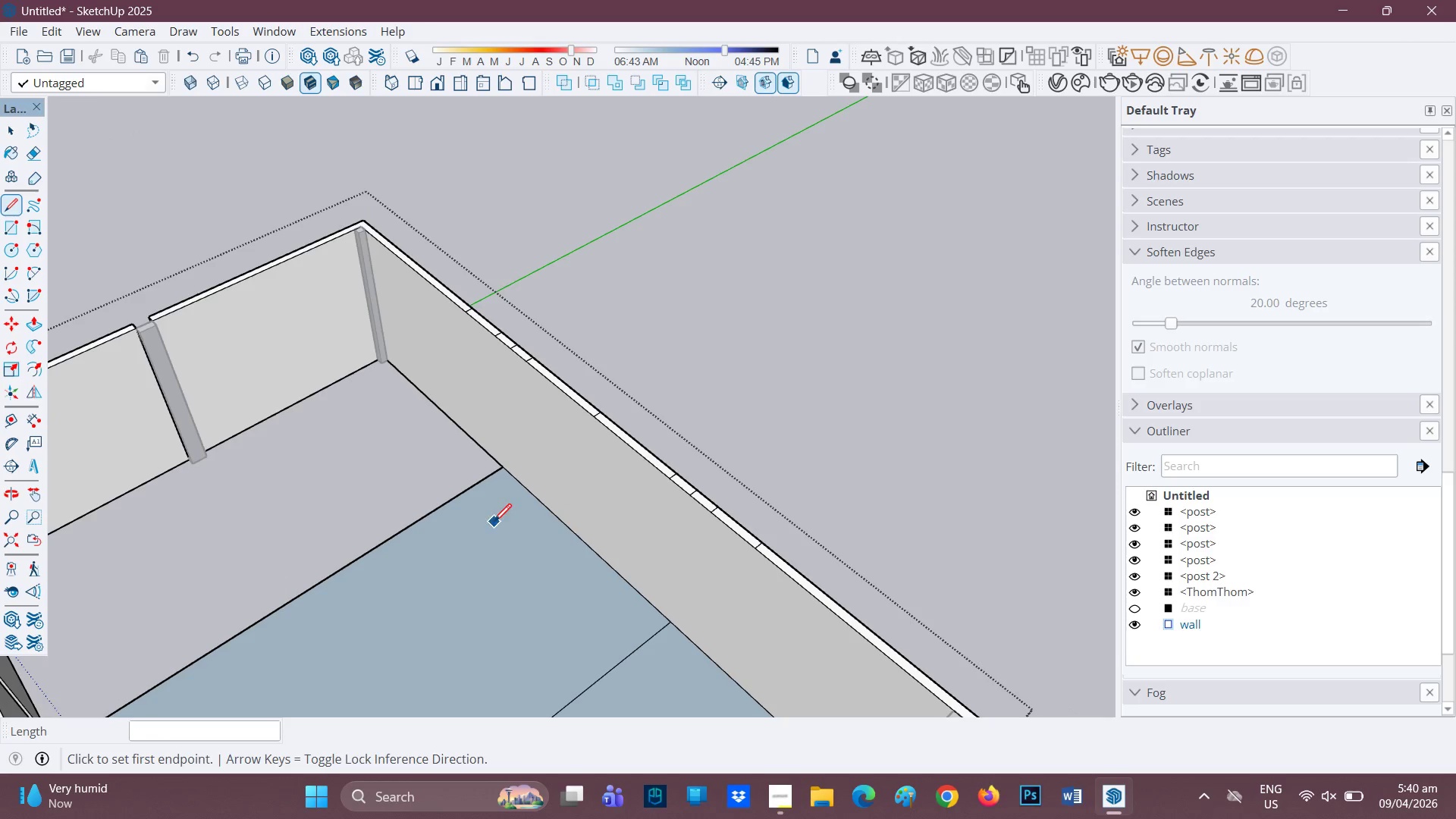 
key(H)
 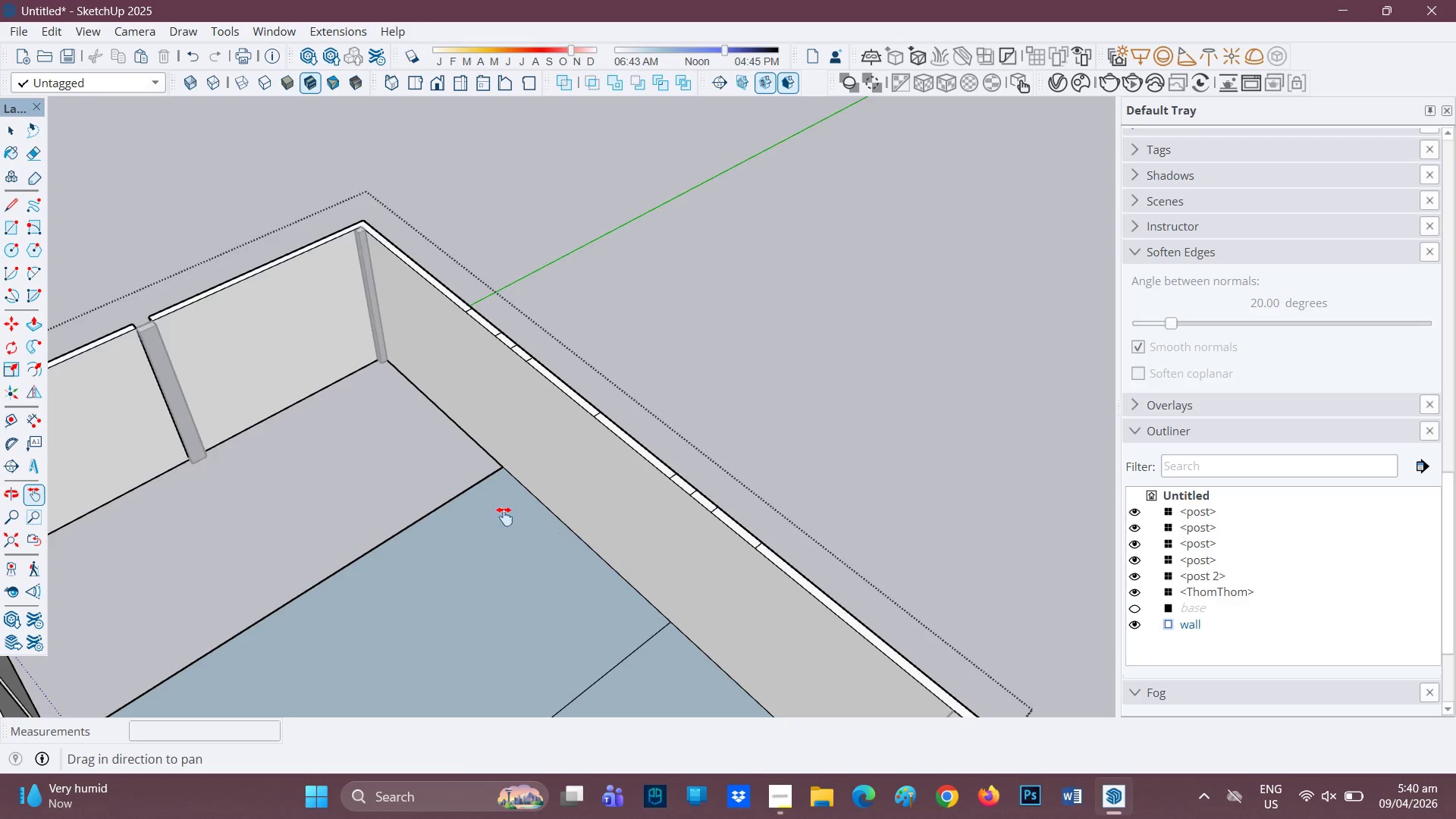 
left_click_drag(start_coordinate=[500, 519], to_coordinate=[630, 372])
 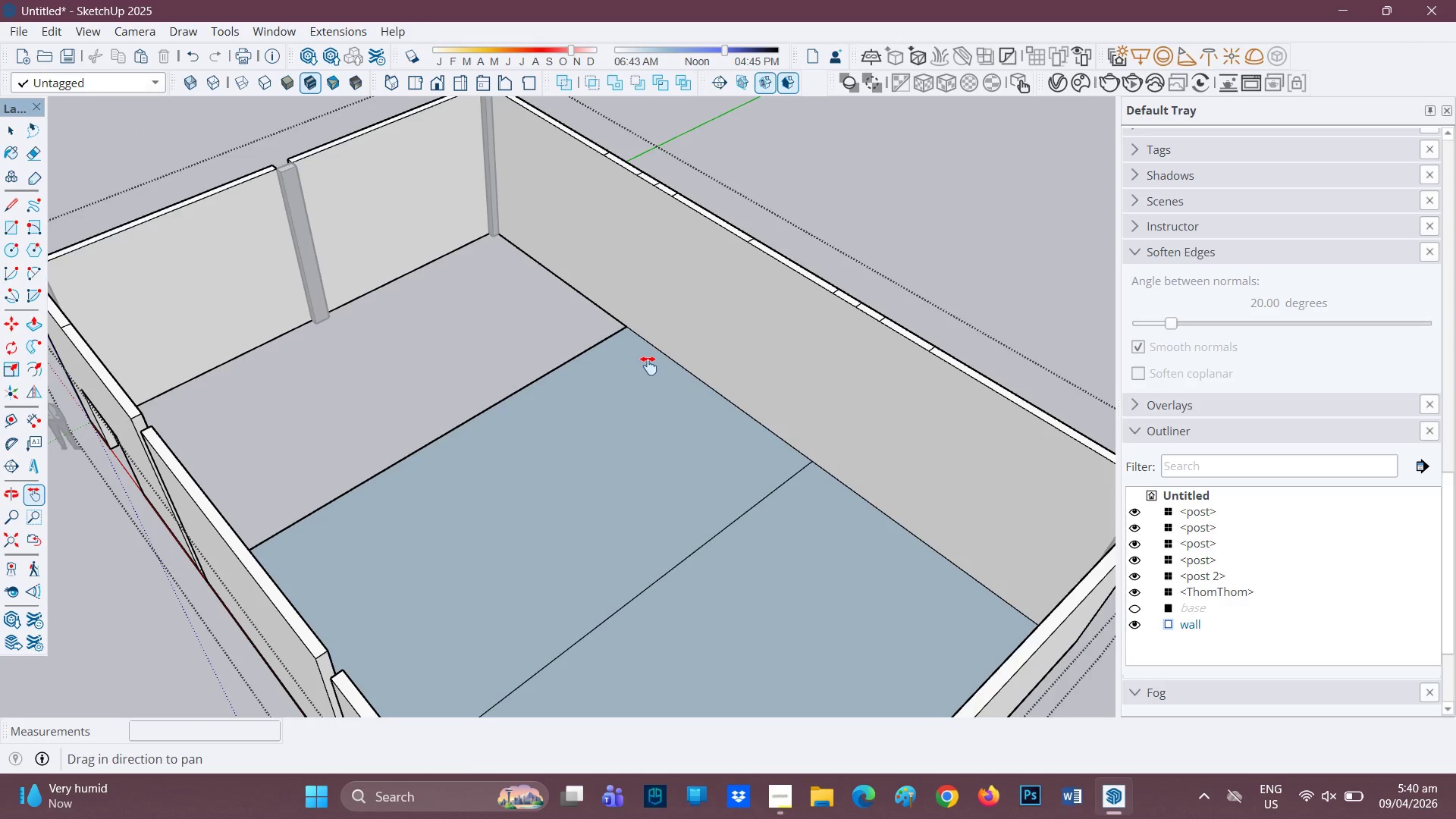 
scroll: coordinate [601, 312], scroll_direction: up, amount: 3.0
 